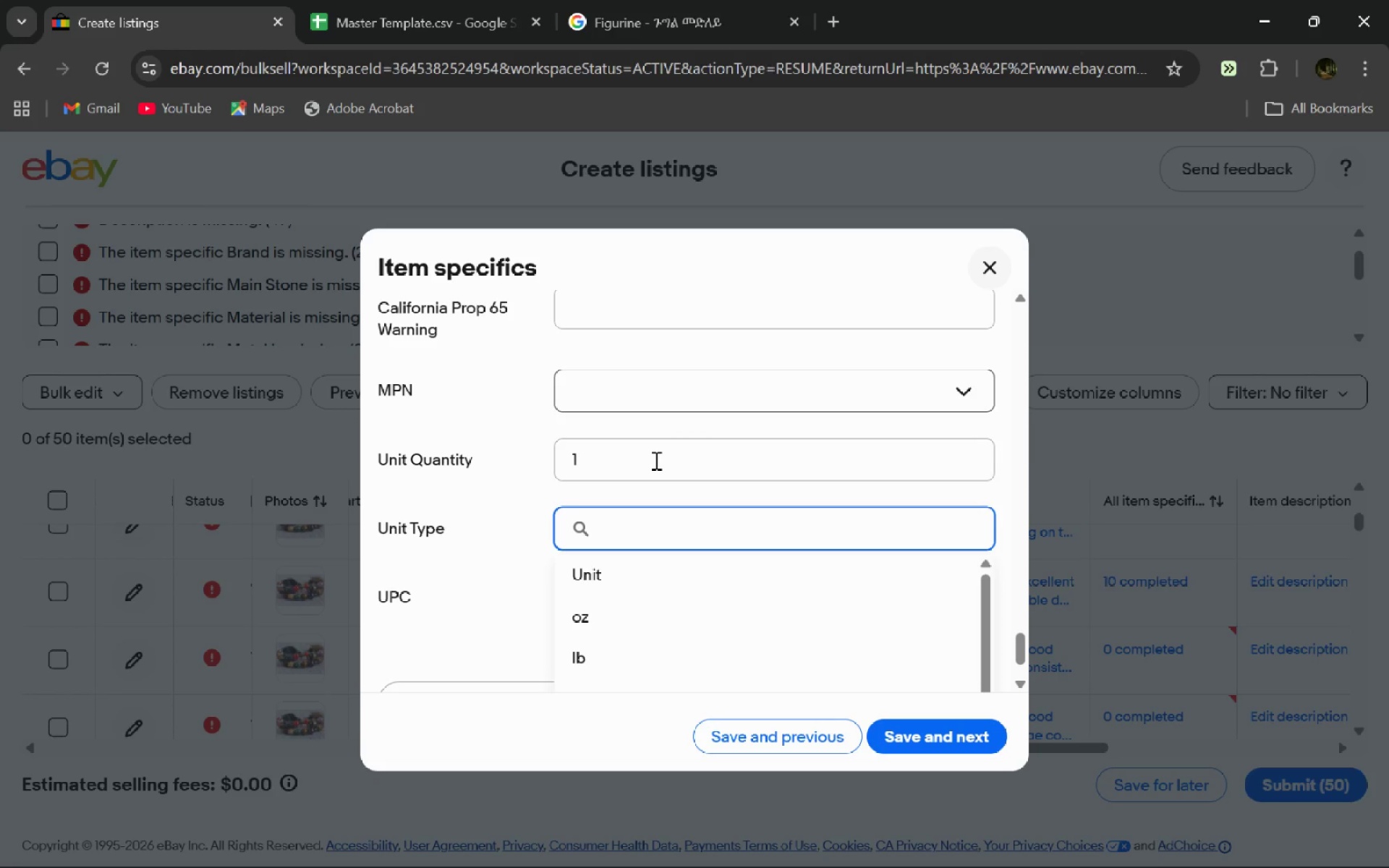 
key(ArrowDown)
 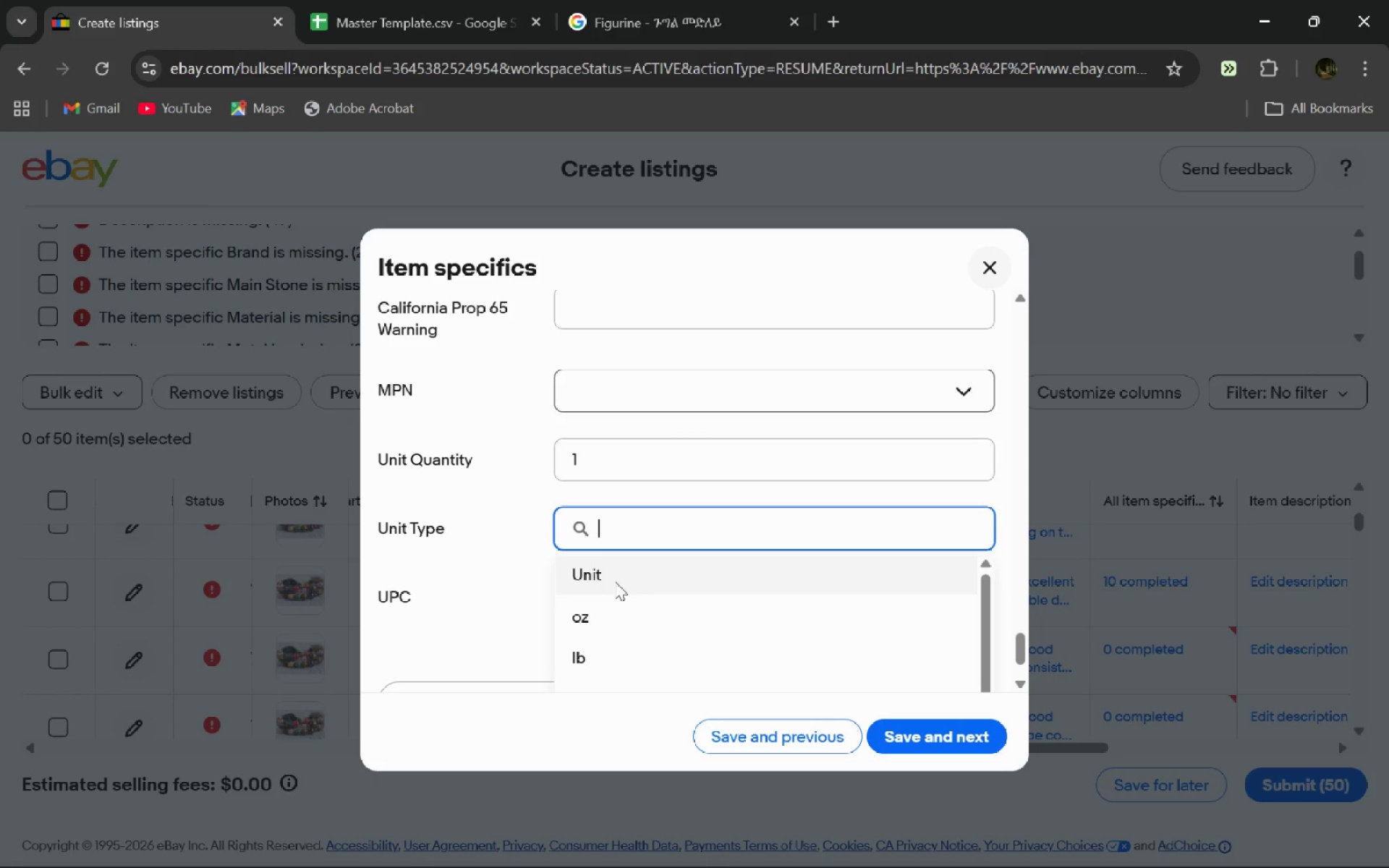 
left_click([615, 582])
 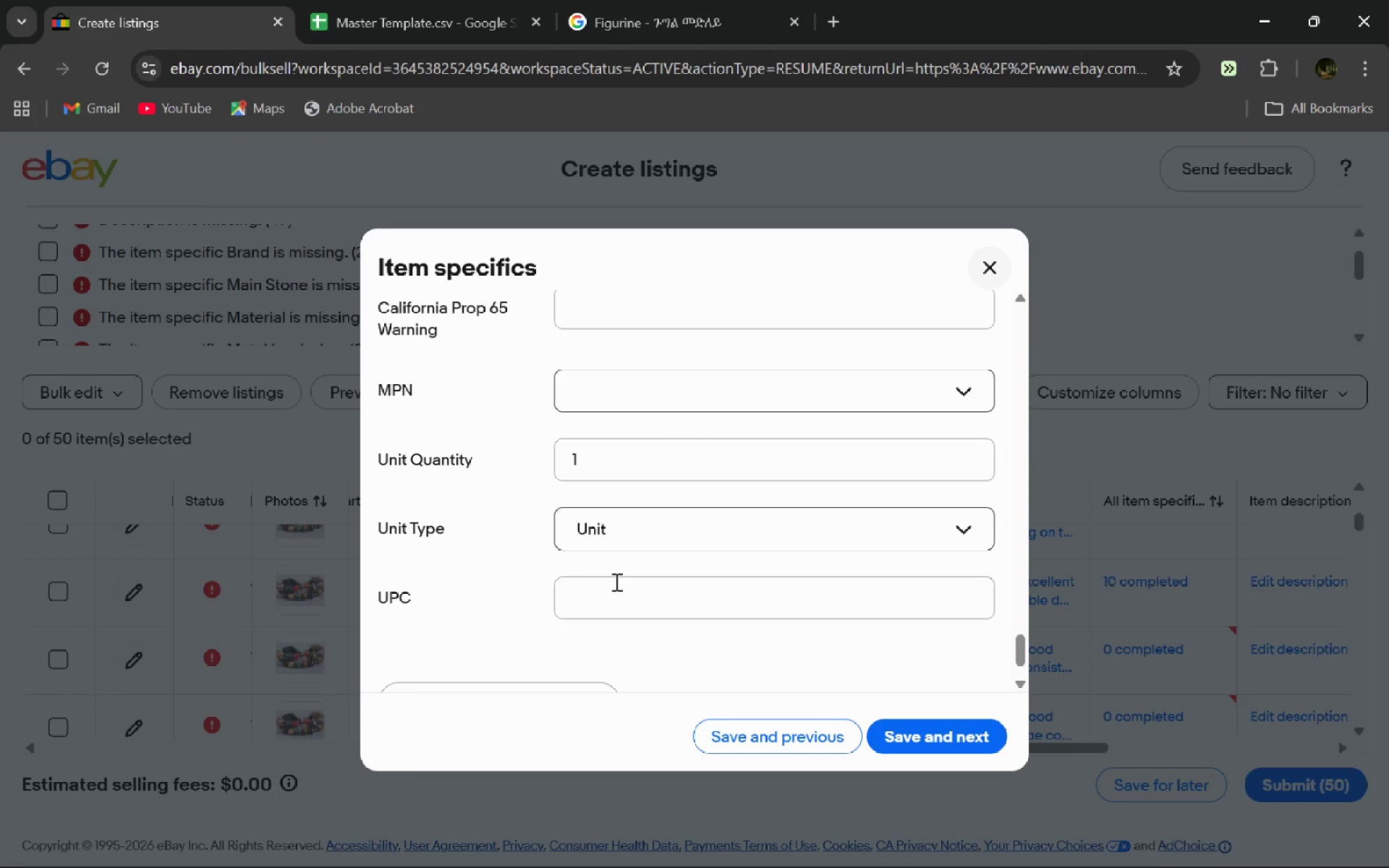 
key(Control+T)
 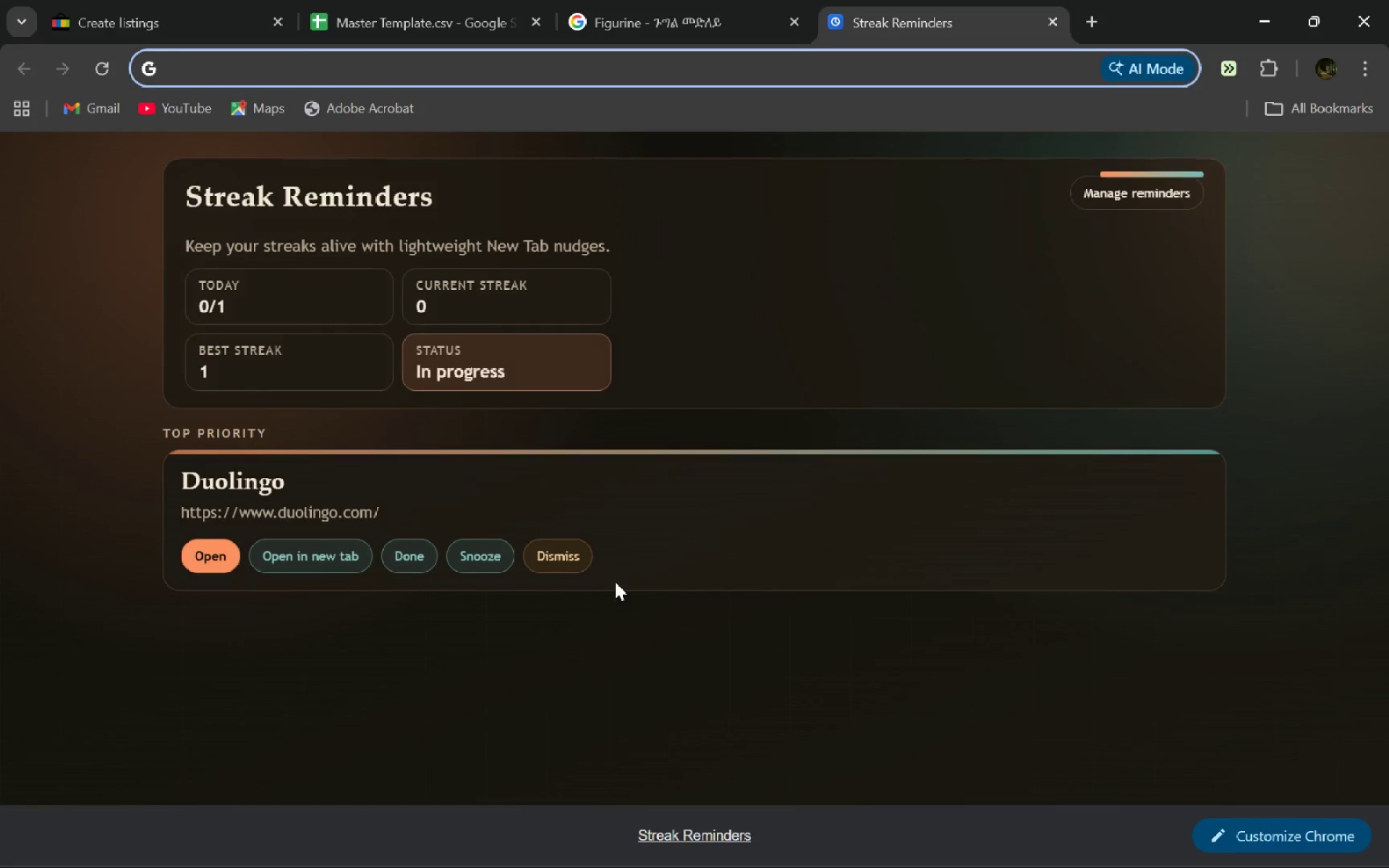 
type(Unit in eBay)
 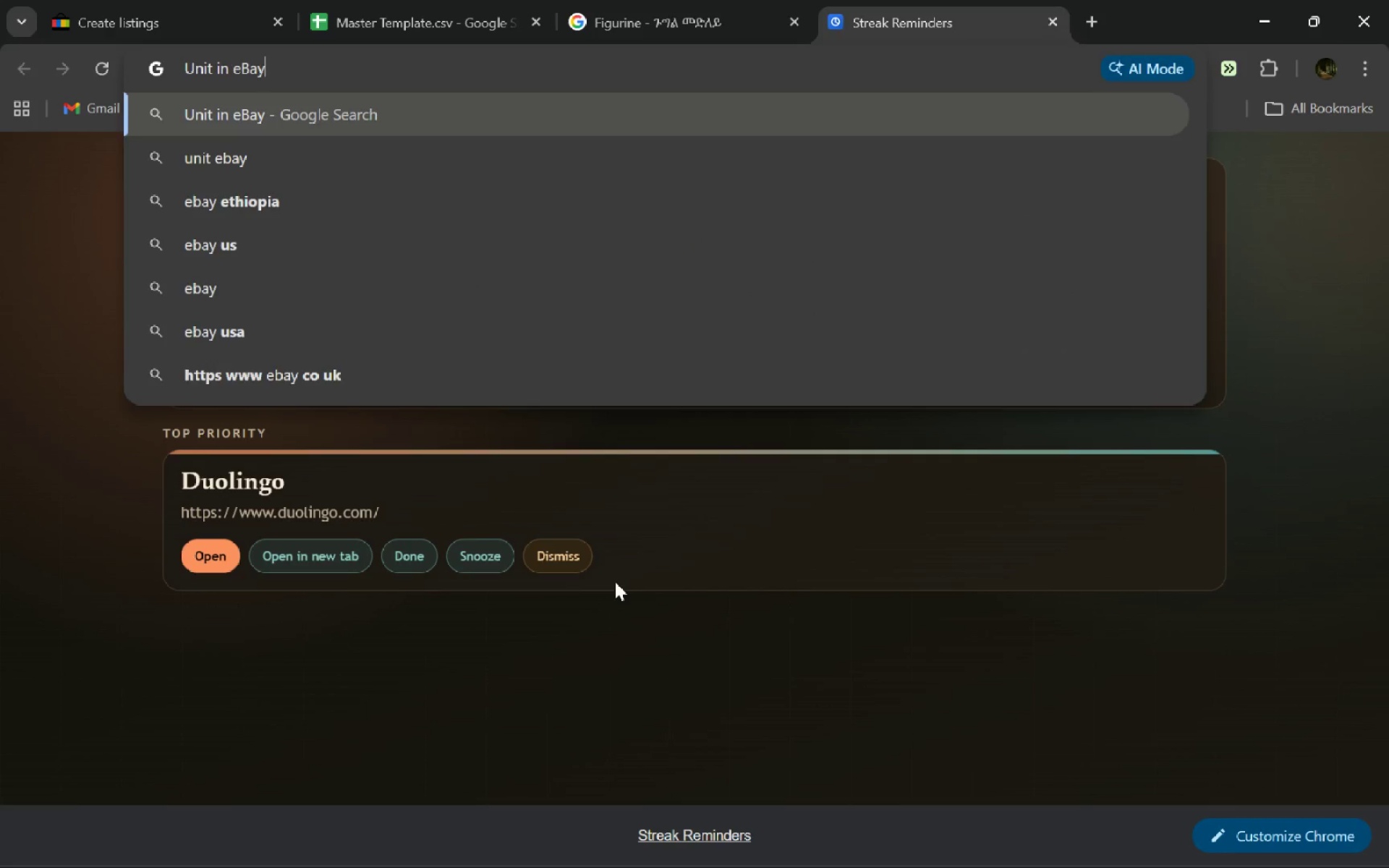 
key(Enter)
 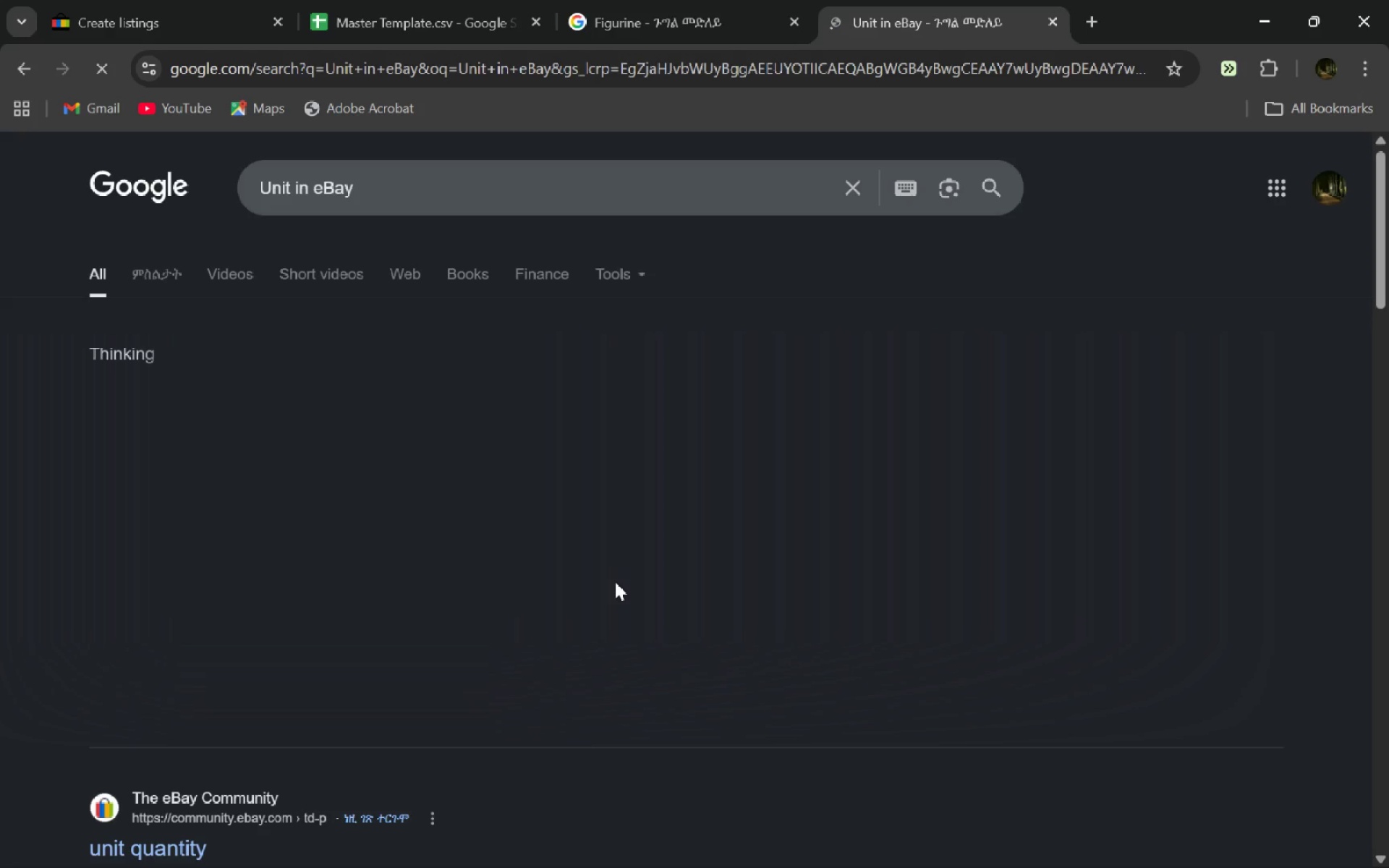 
hold_key(key=ControlLeft, duration=0.53)
 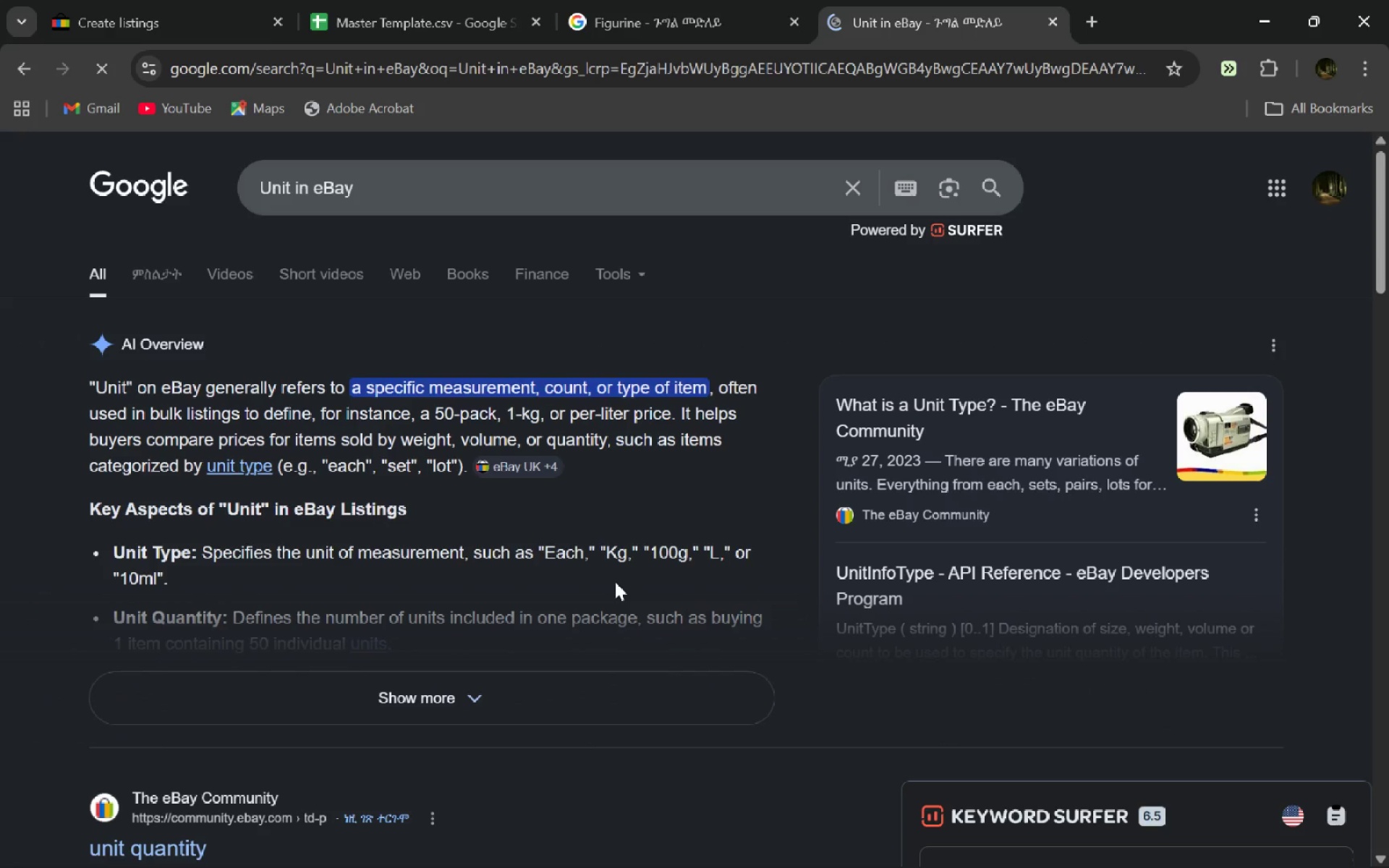 
key(Control+Shift+ShiftLeft)
 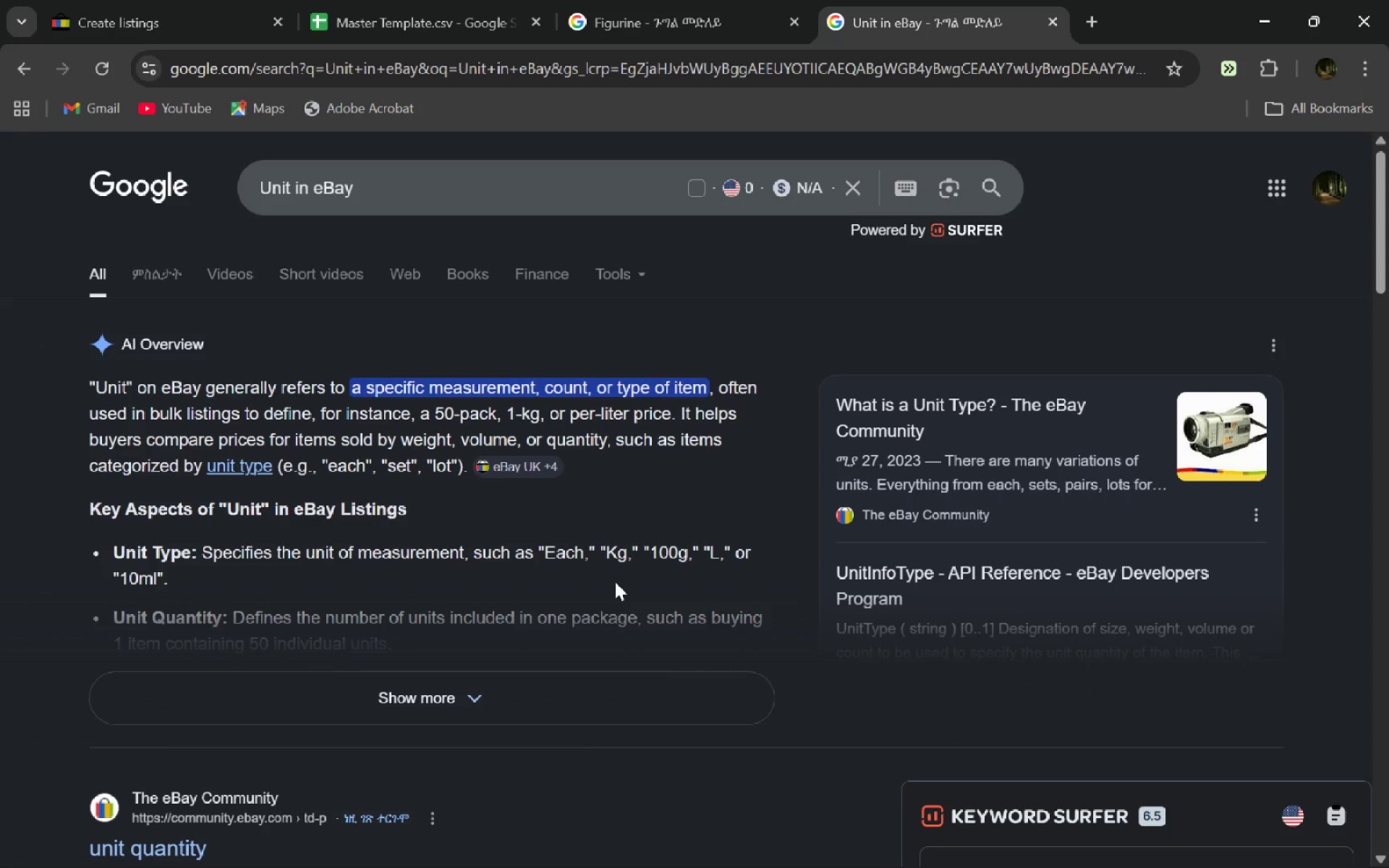 
wait(10.61)
 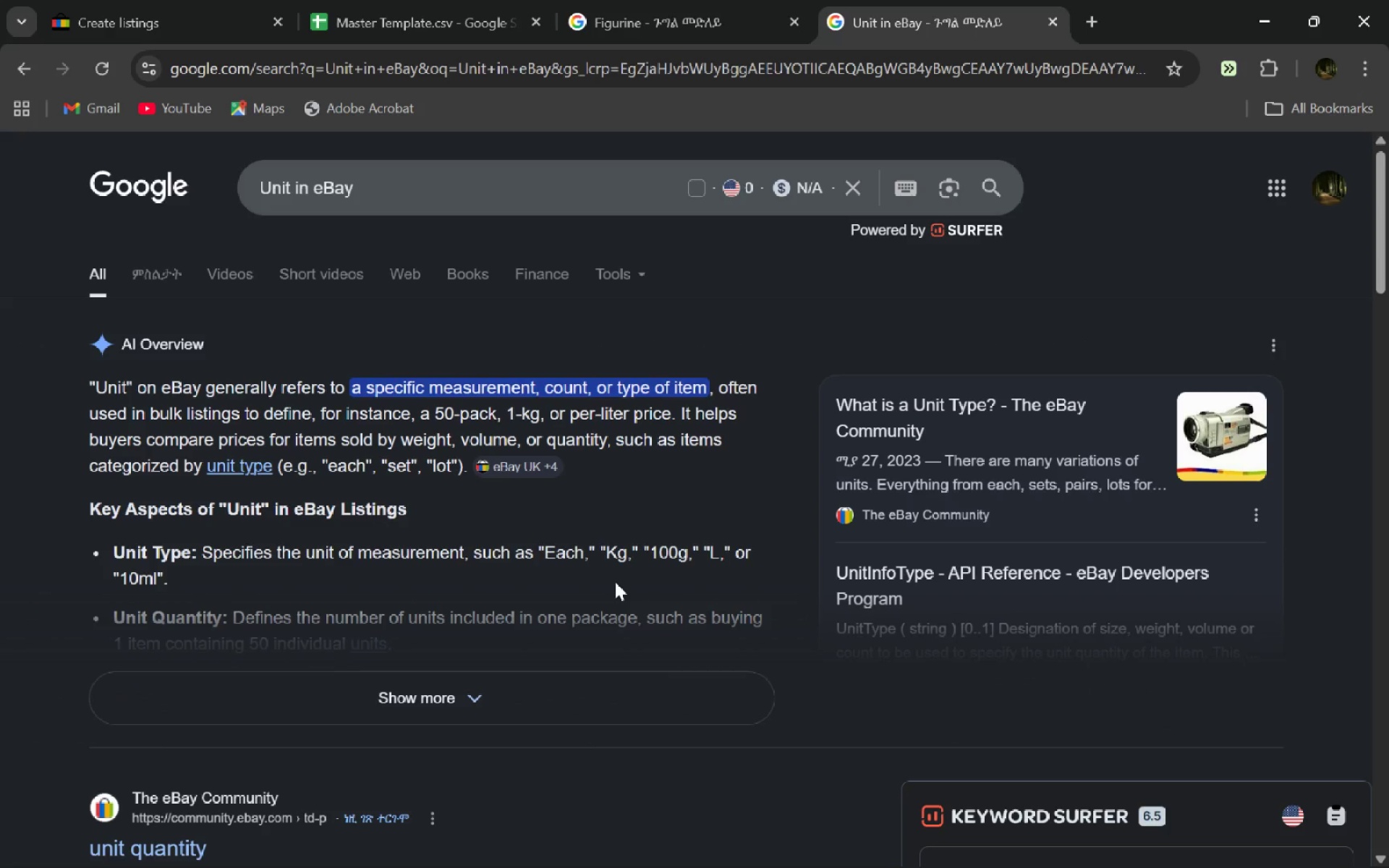 
left_click([564, 716])
 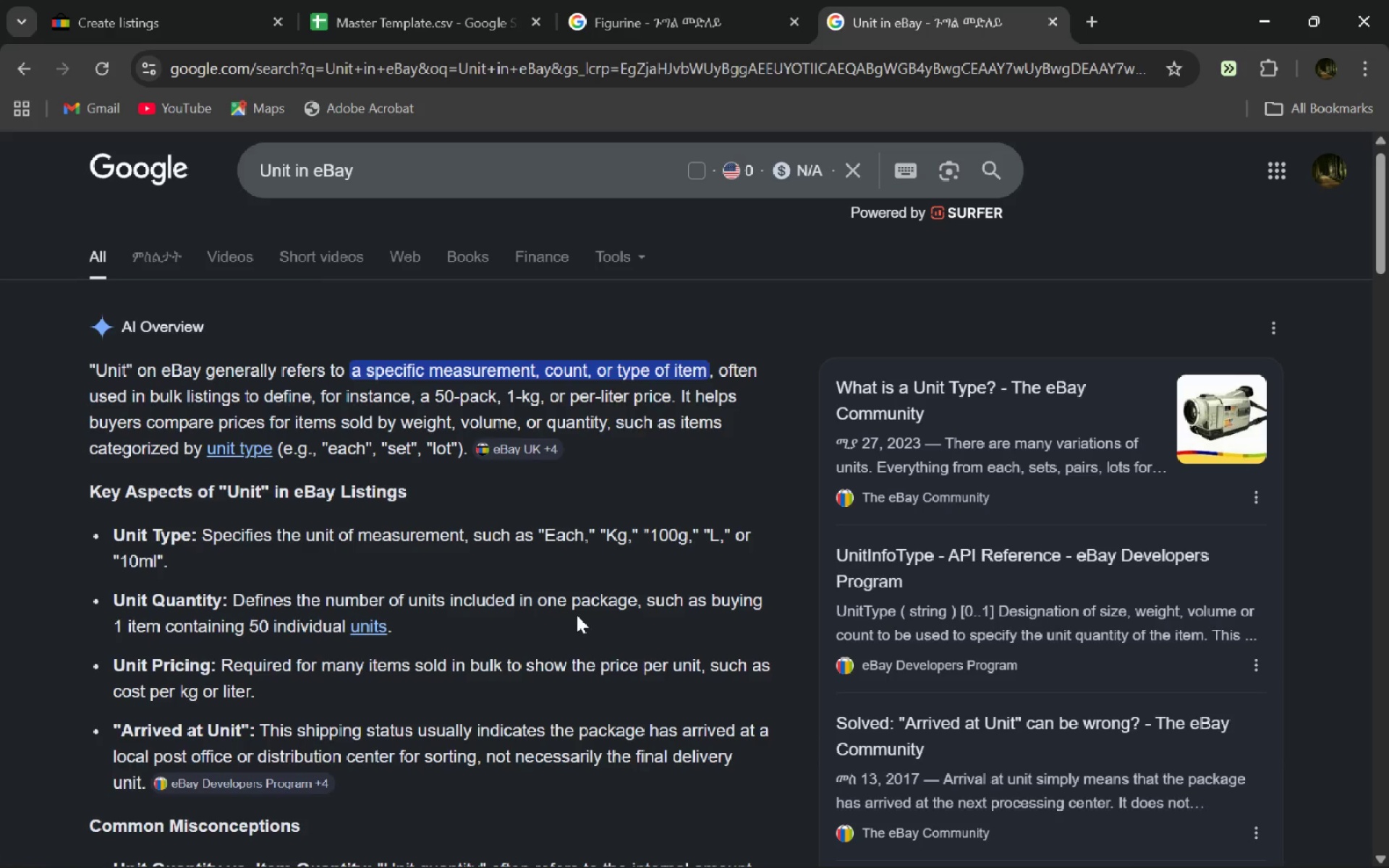 
wait(8.39)
 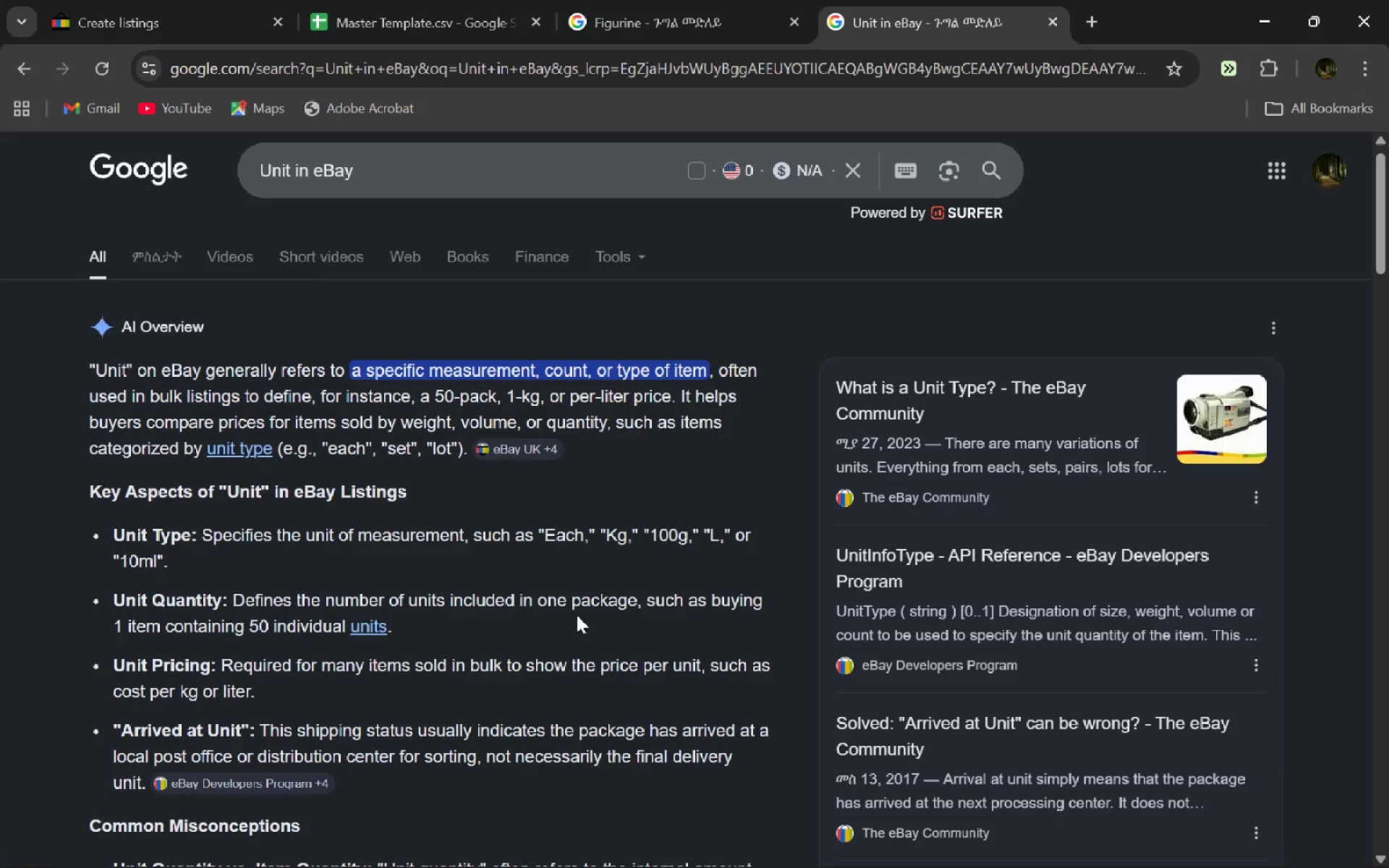 
key(Control+Tab)
 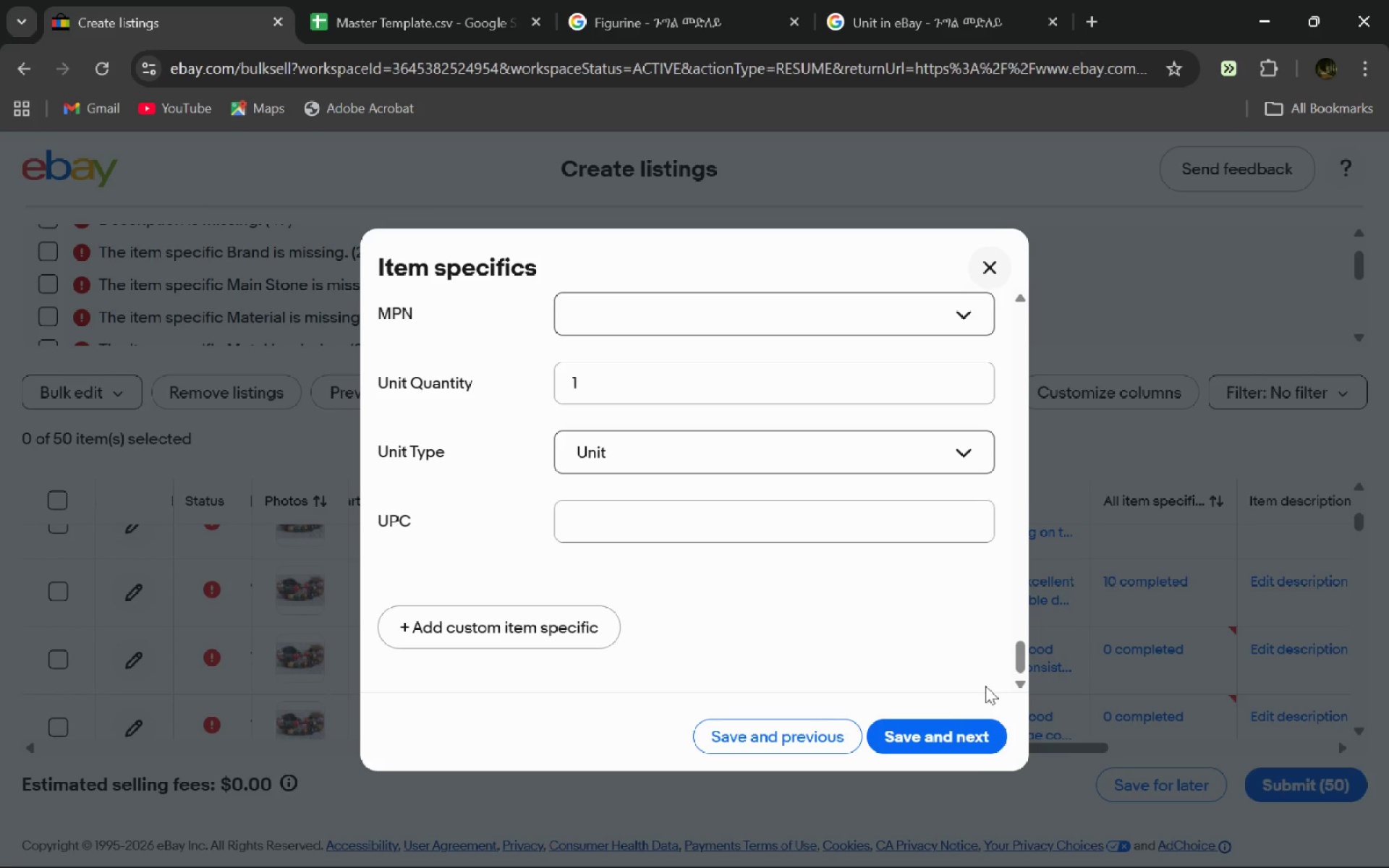 
left_click([917, 730])
 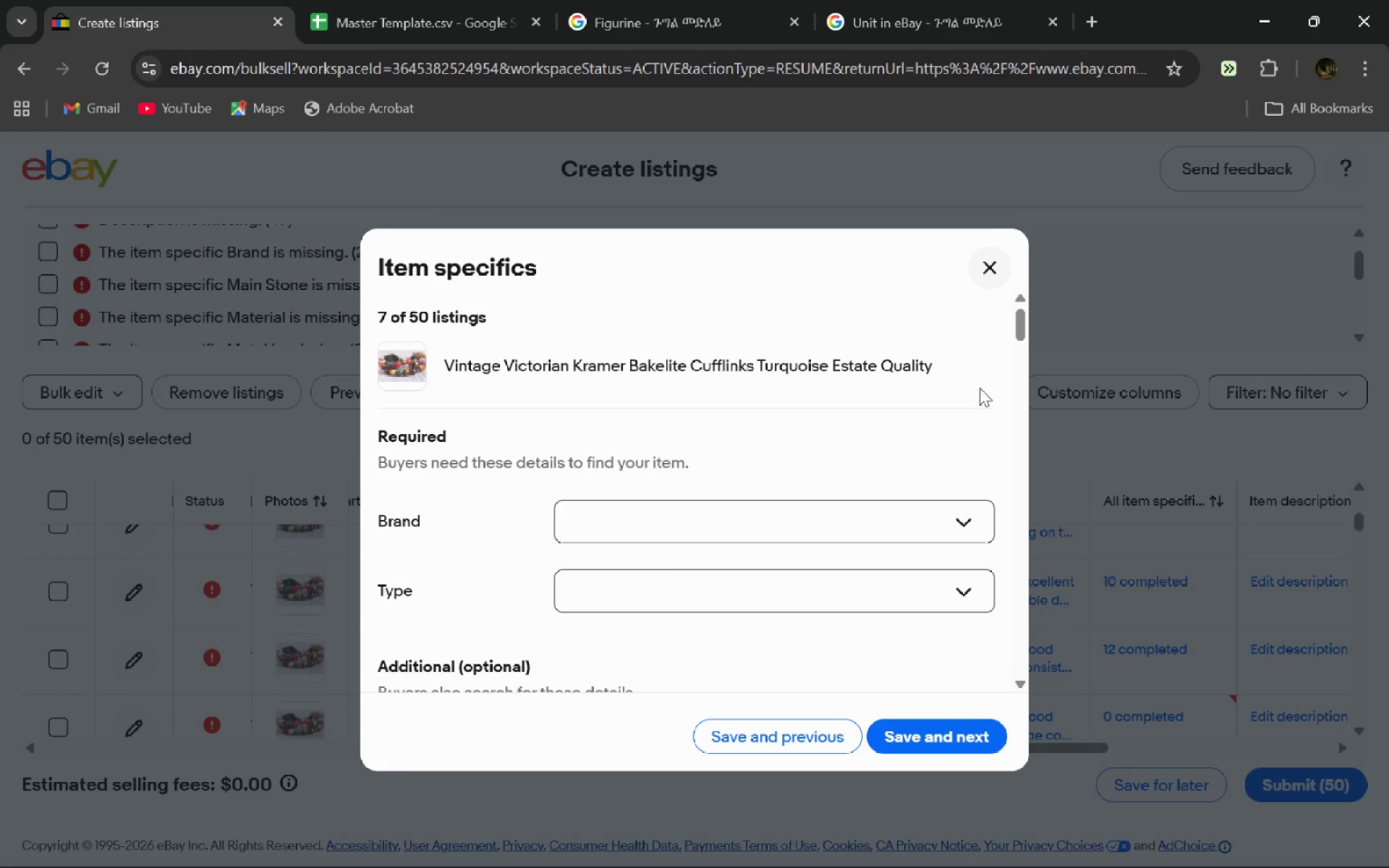 
left_click([915, 29])
 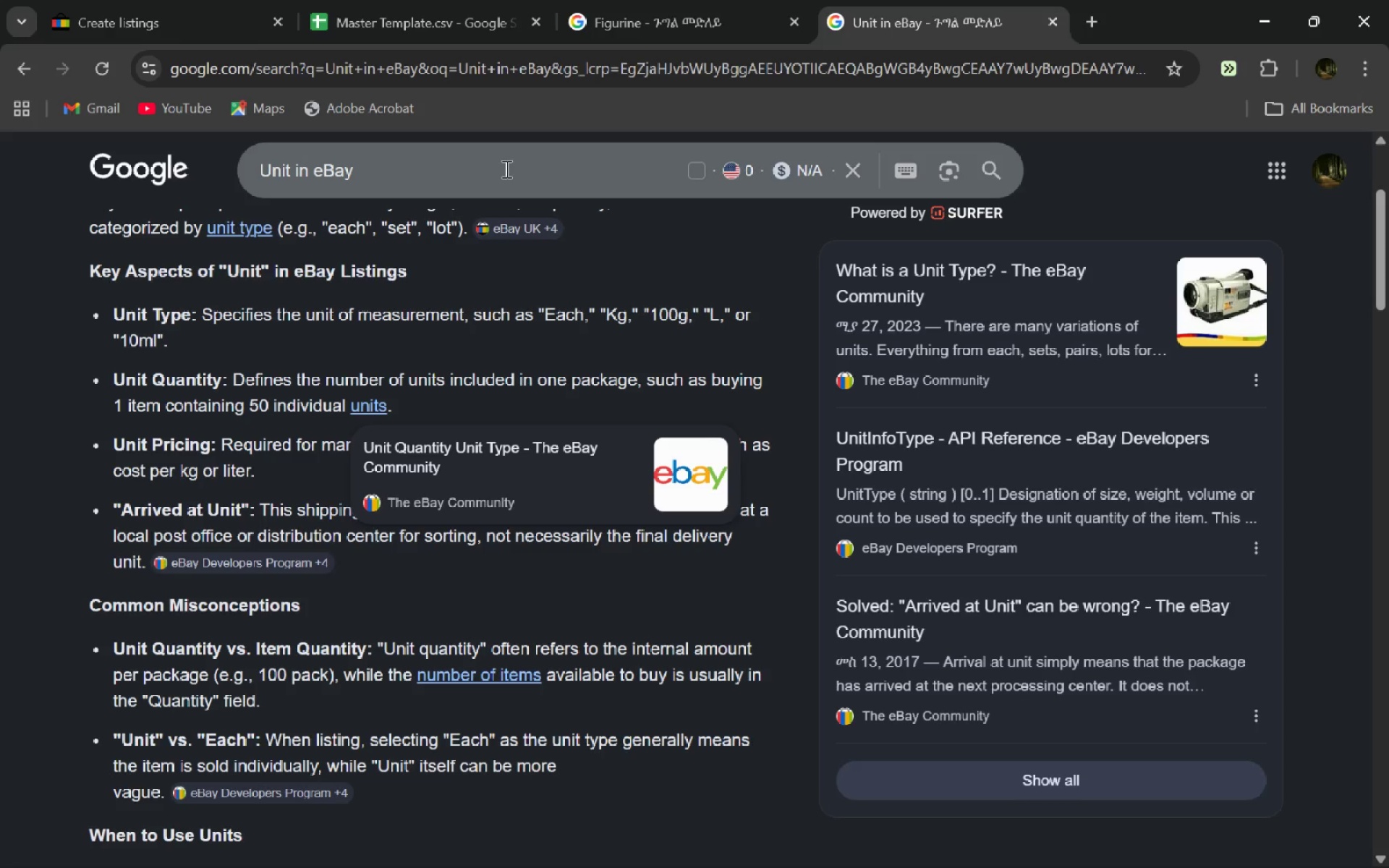 
left_click([505, 169])
 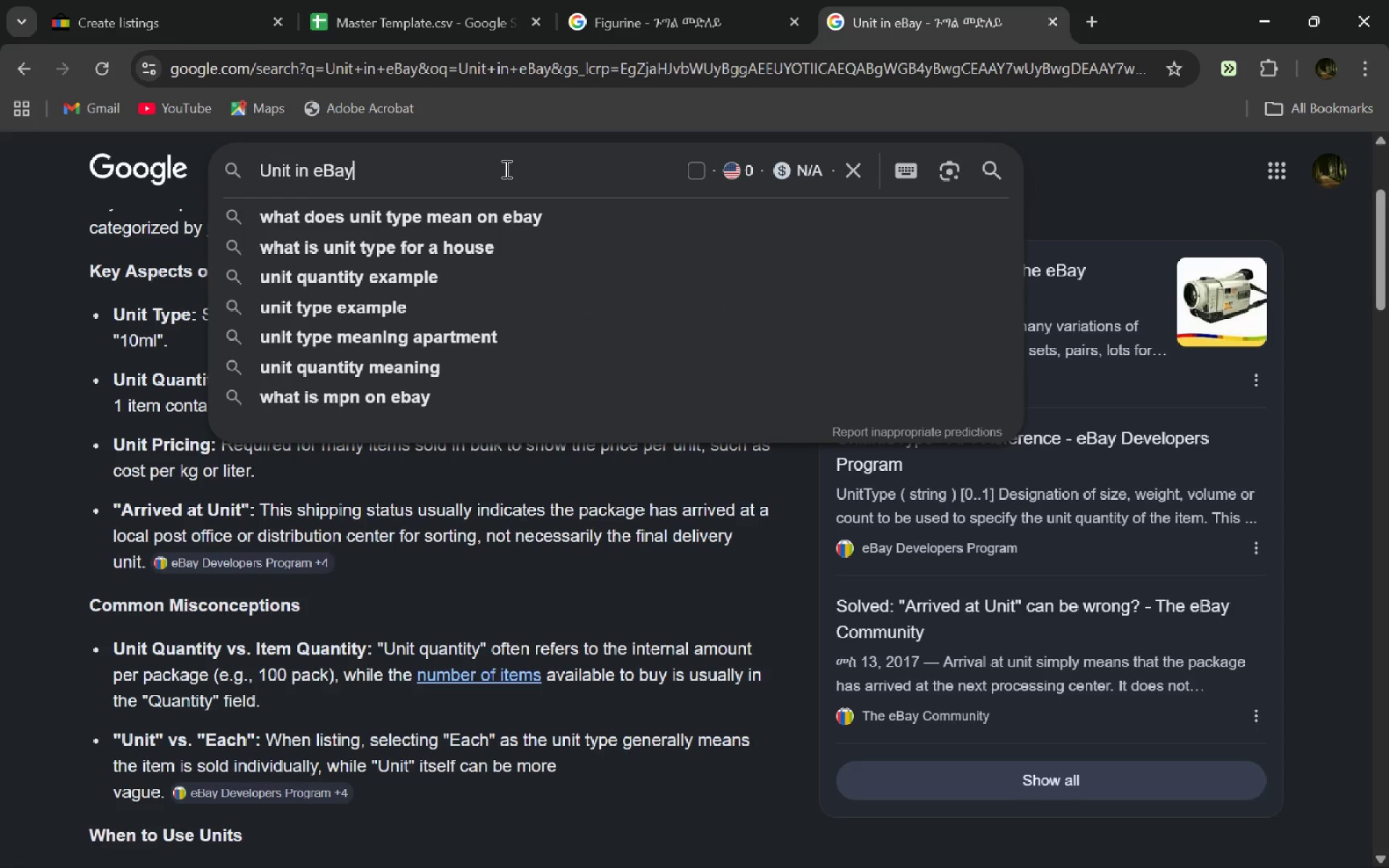 
key(Control+ArrowLeft)
 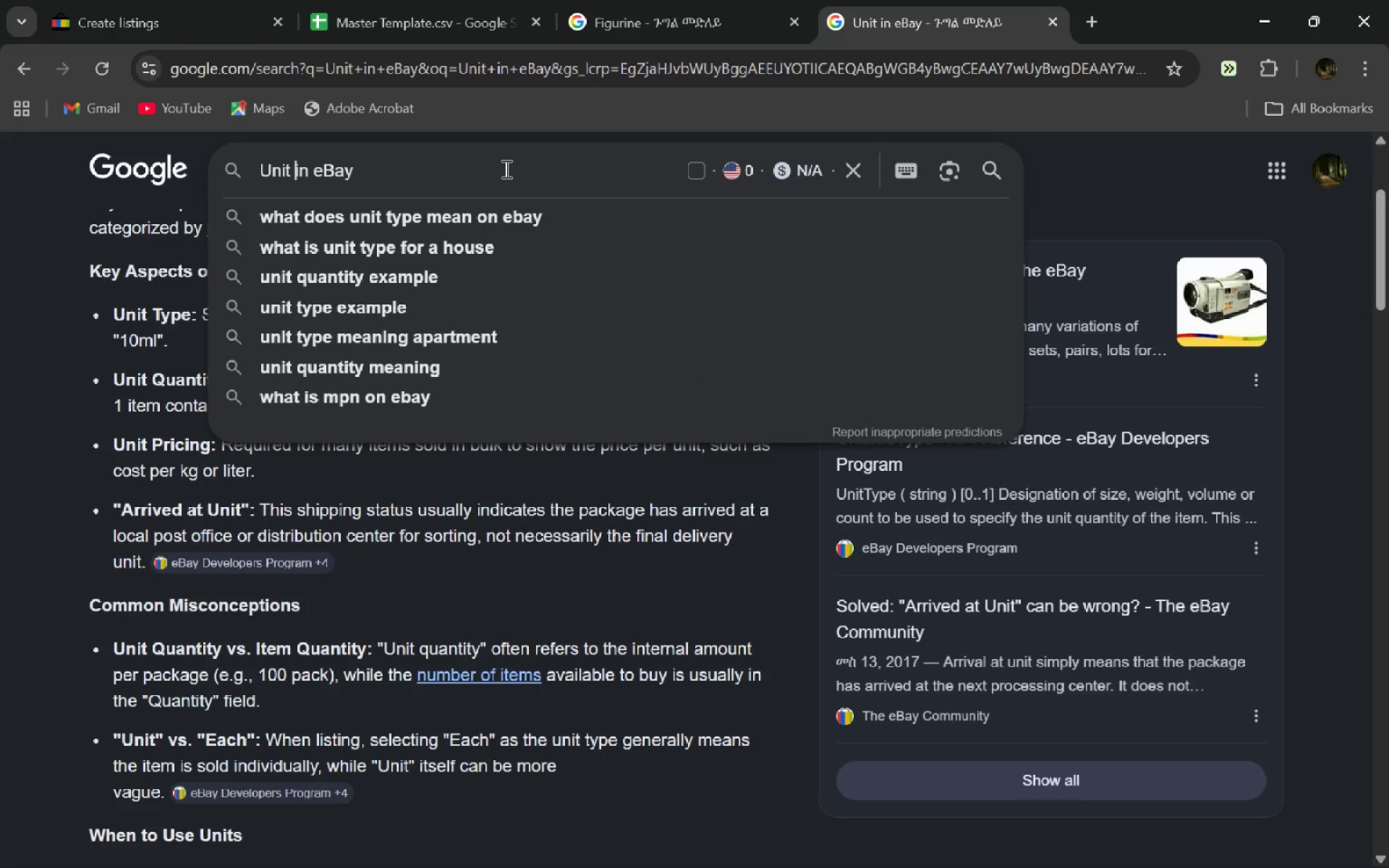 
key(Control+ArrowLeft)
 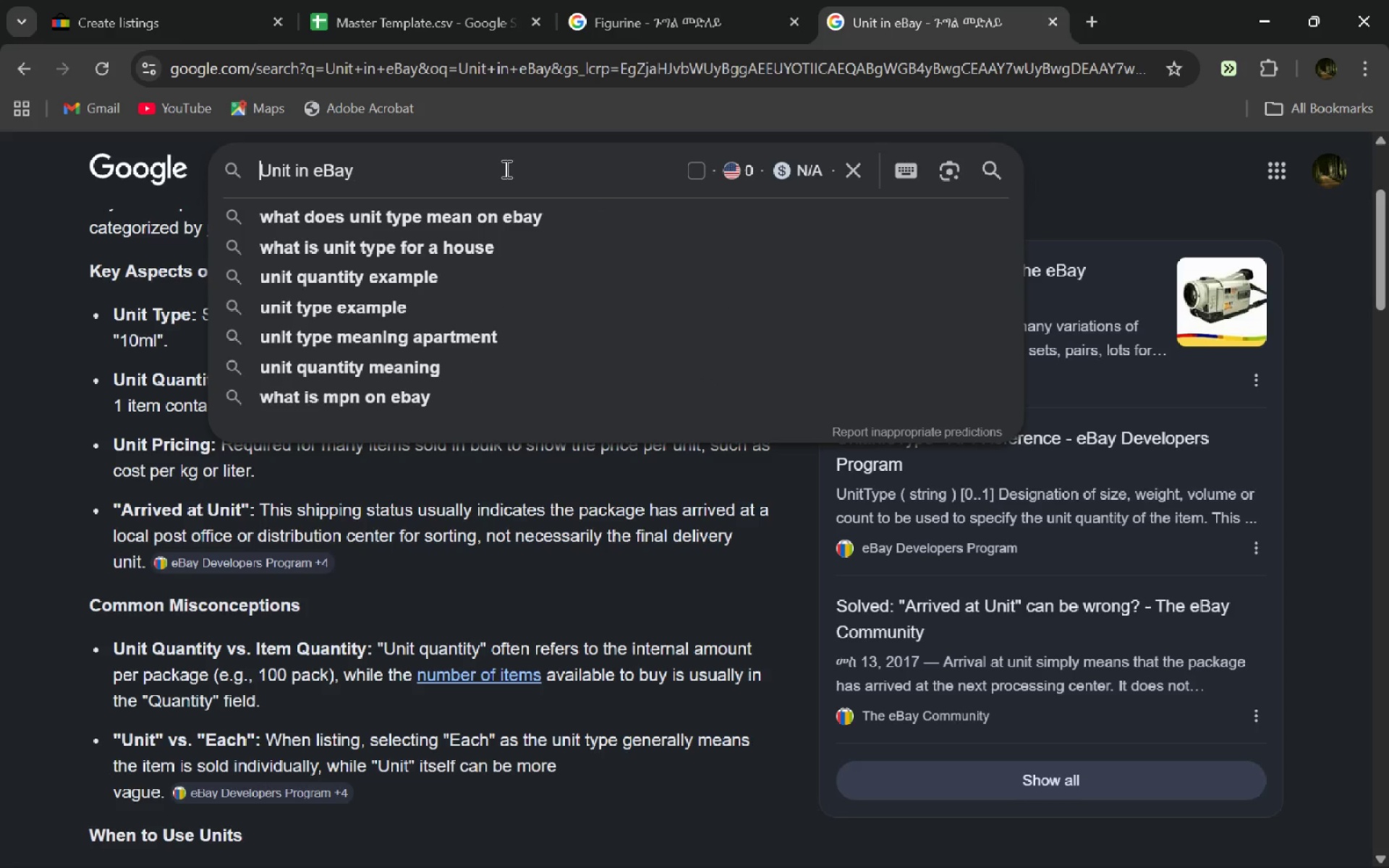 
key(Control+ArrowLeft)
 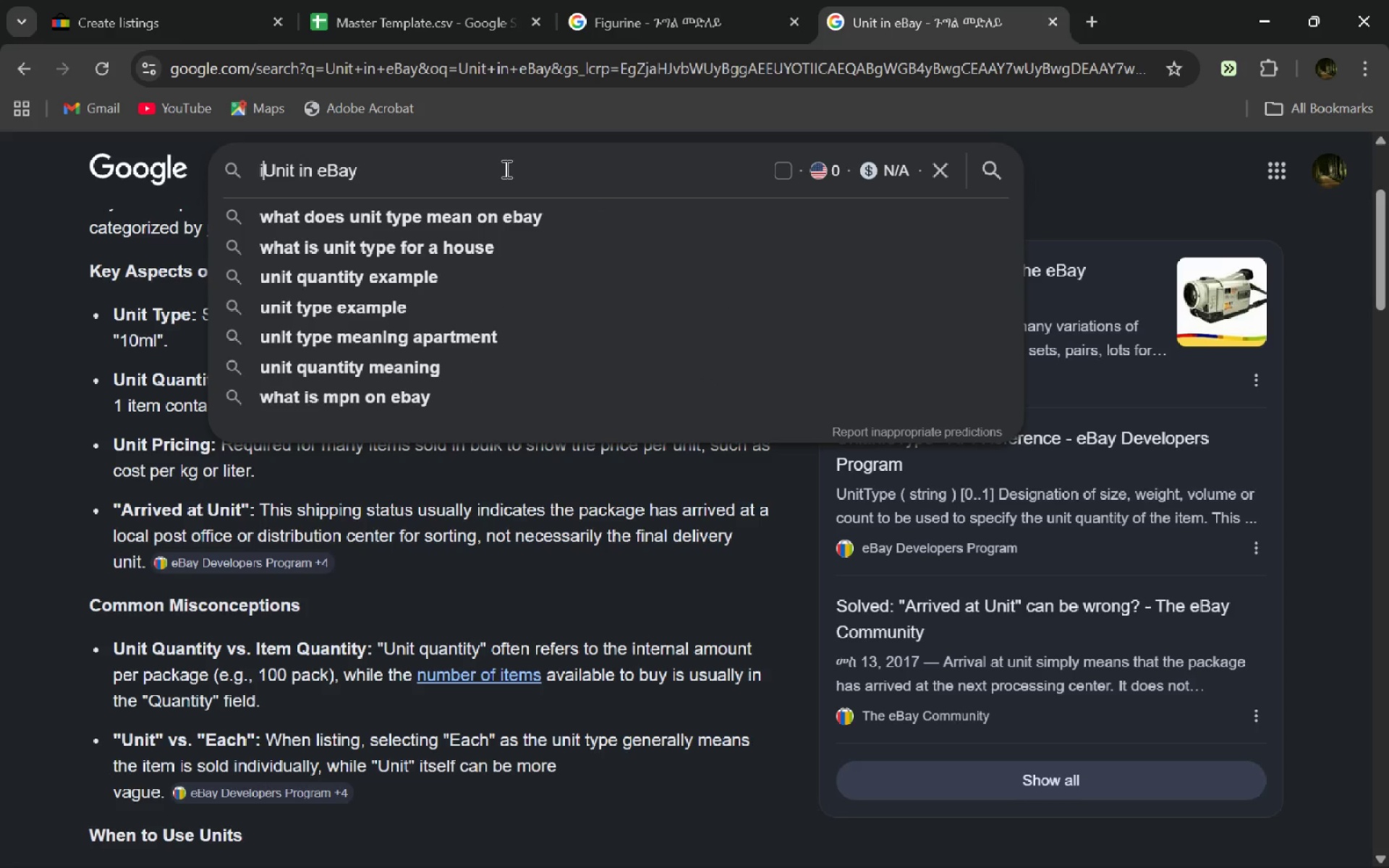 
type(if i sell figuring)
key(Backspace)
type(es and)
 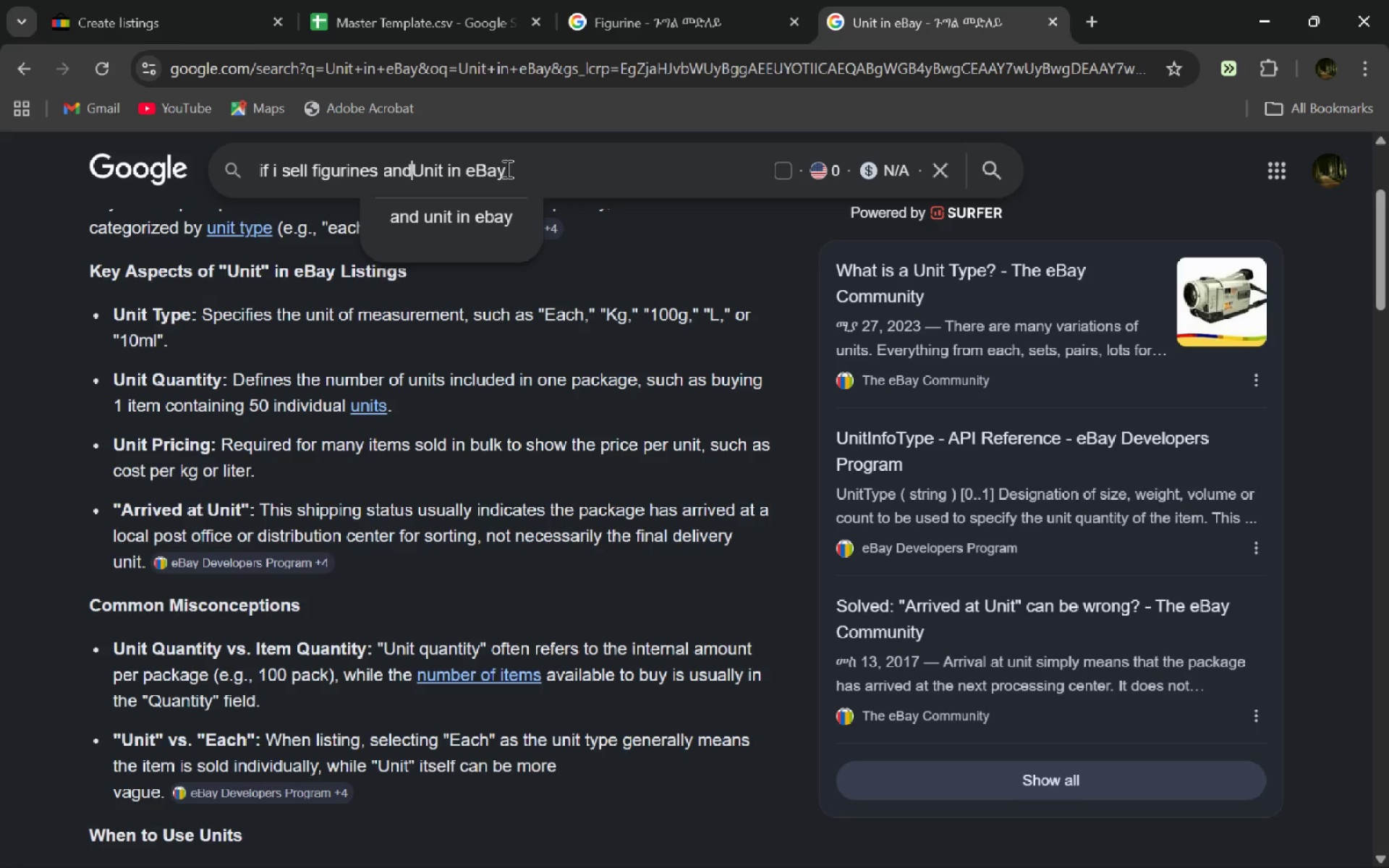 
key(Control+Backspace)
 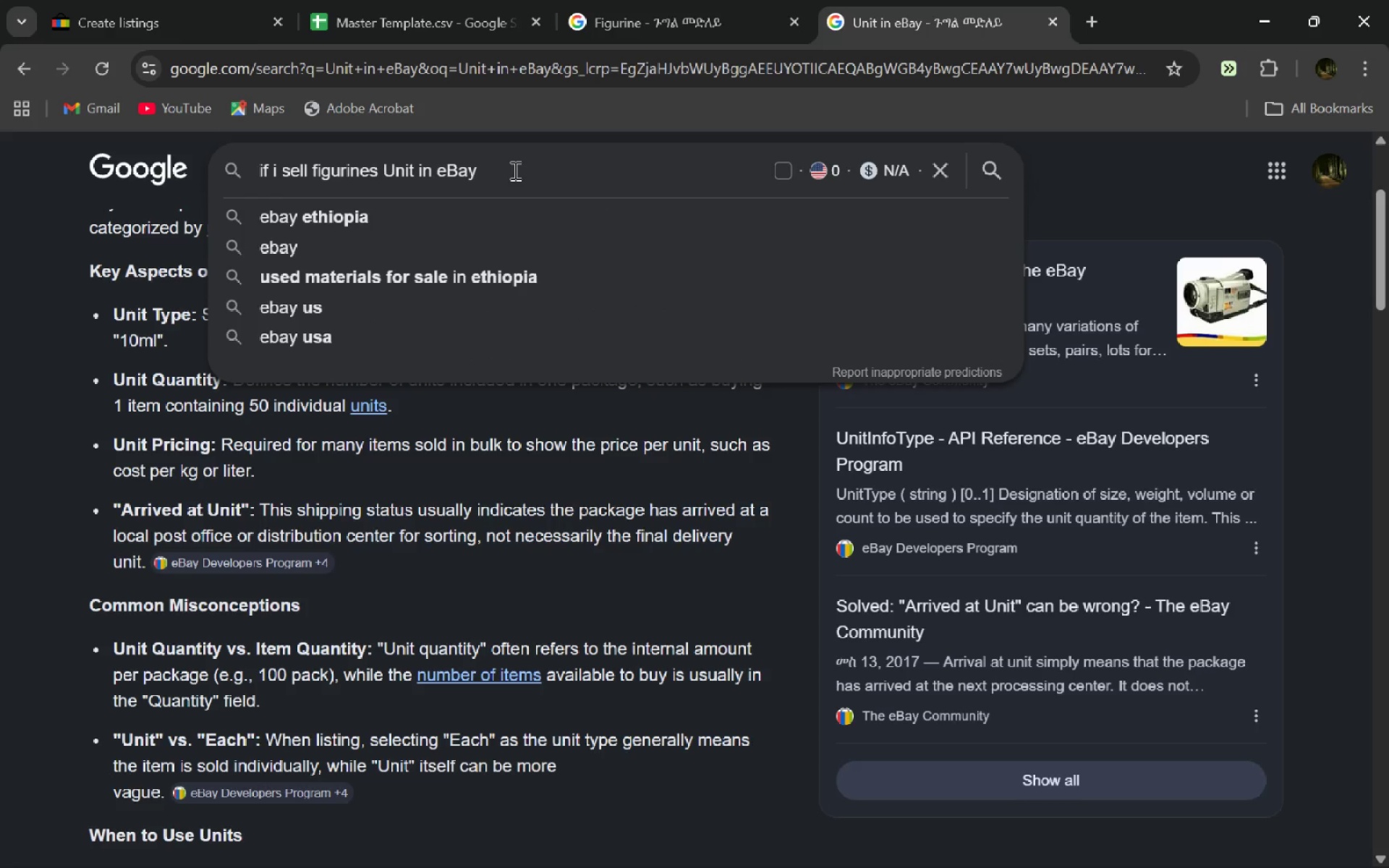 
type(and bracelets what is the )
 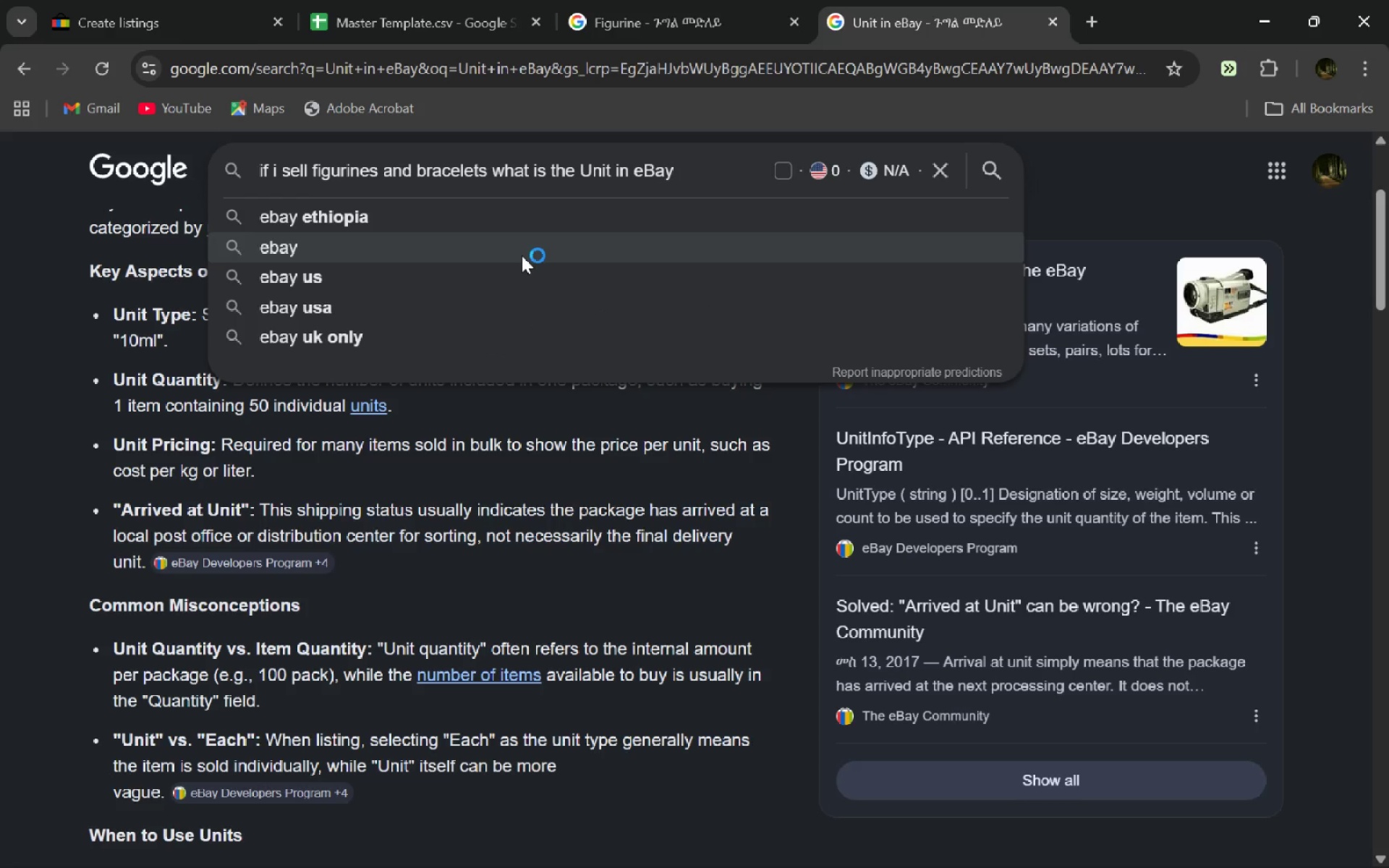 
key(Shift+ShiftRight)
 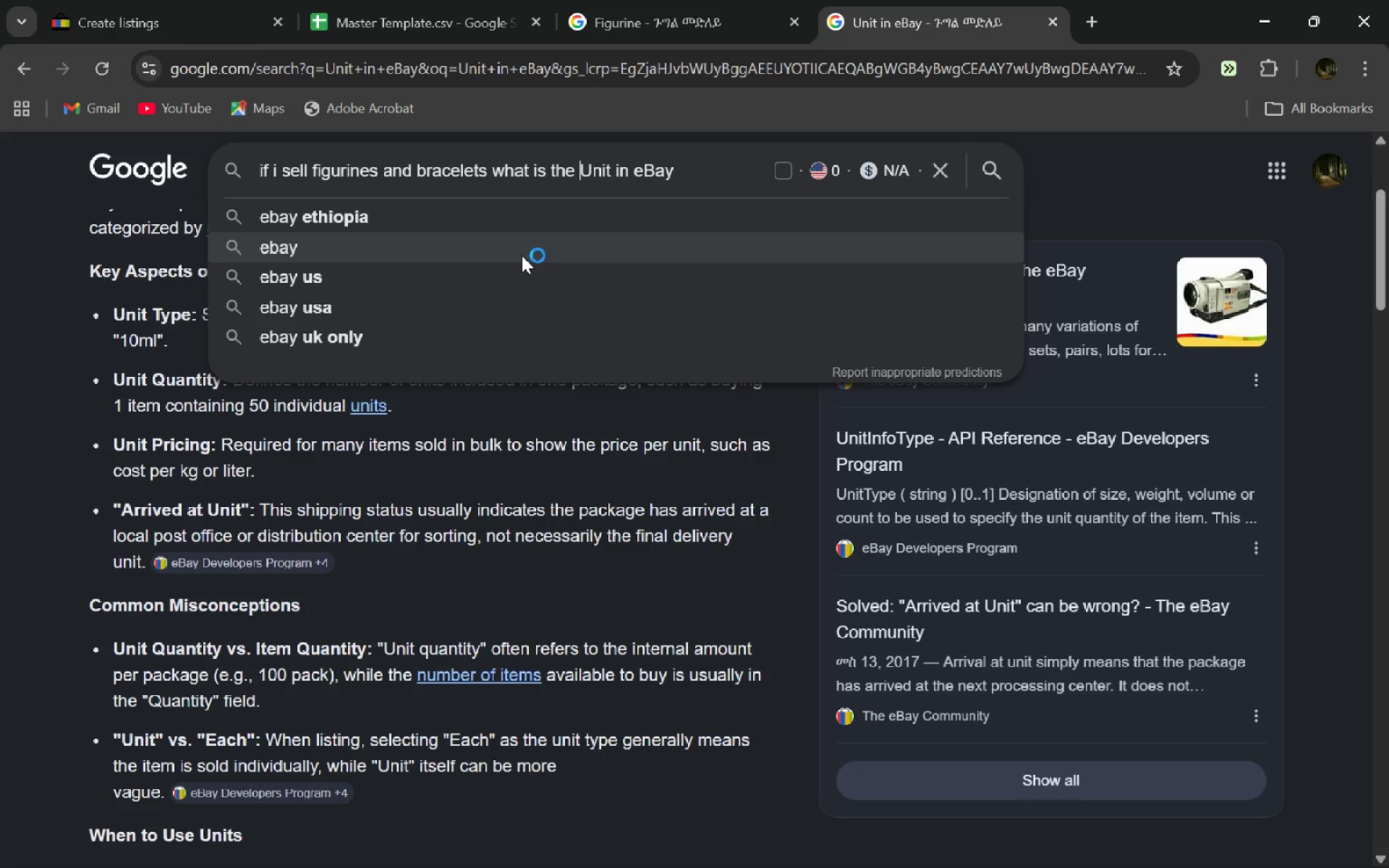 
key(Enter)
 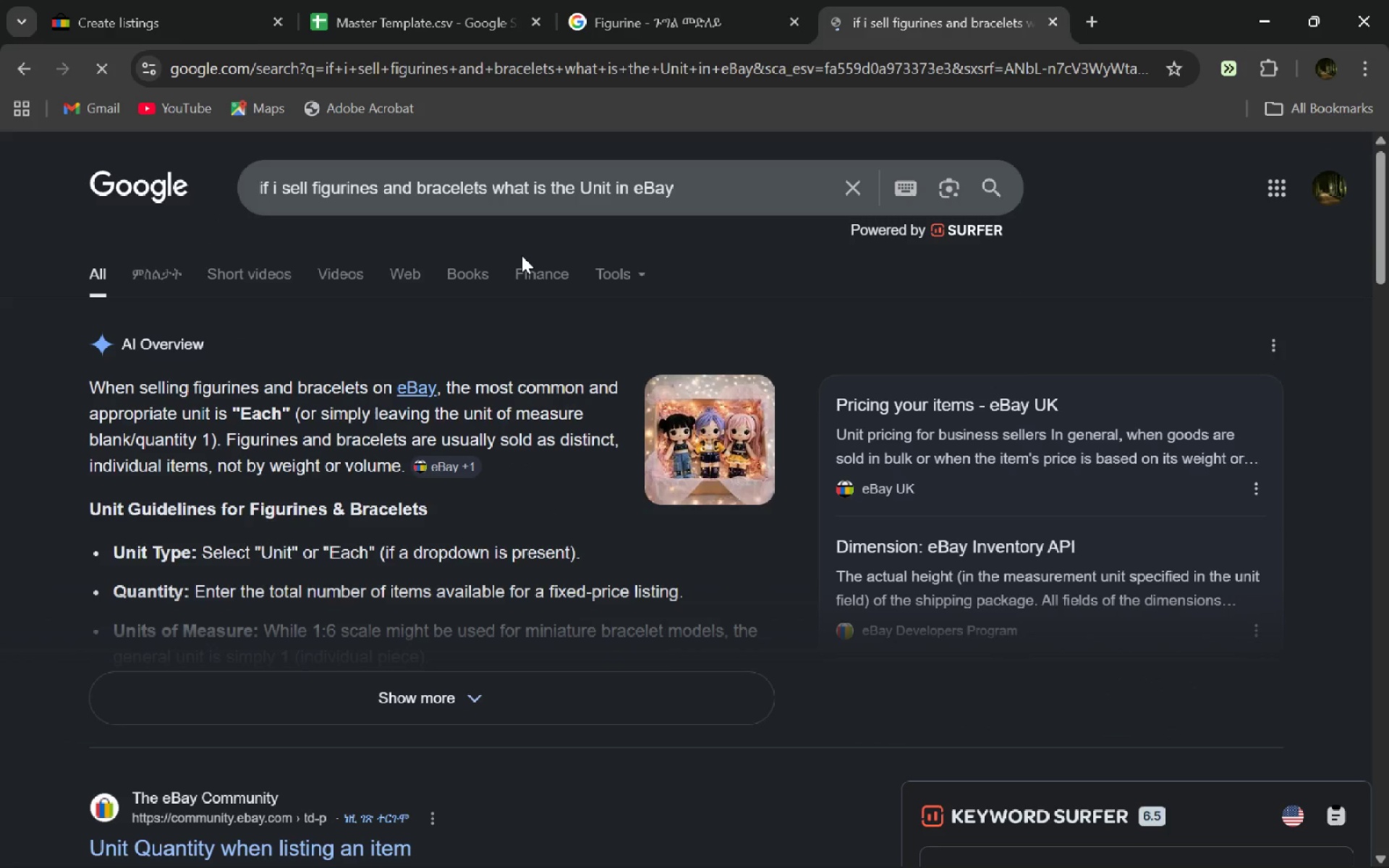 
wait(10.64)
 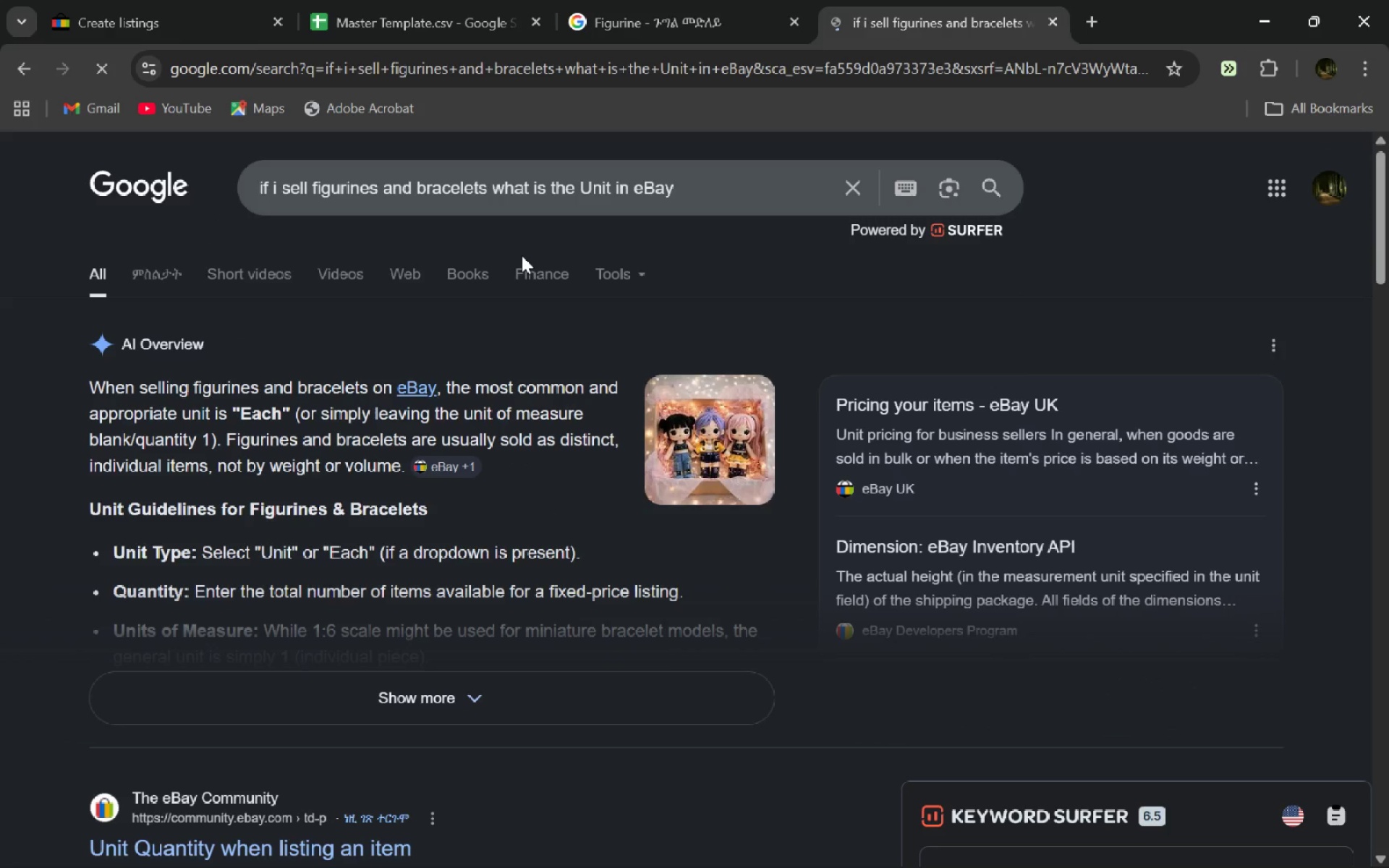 
left_click([476, 472])
 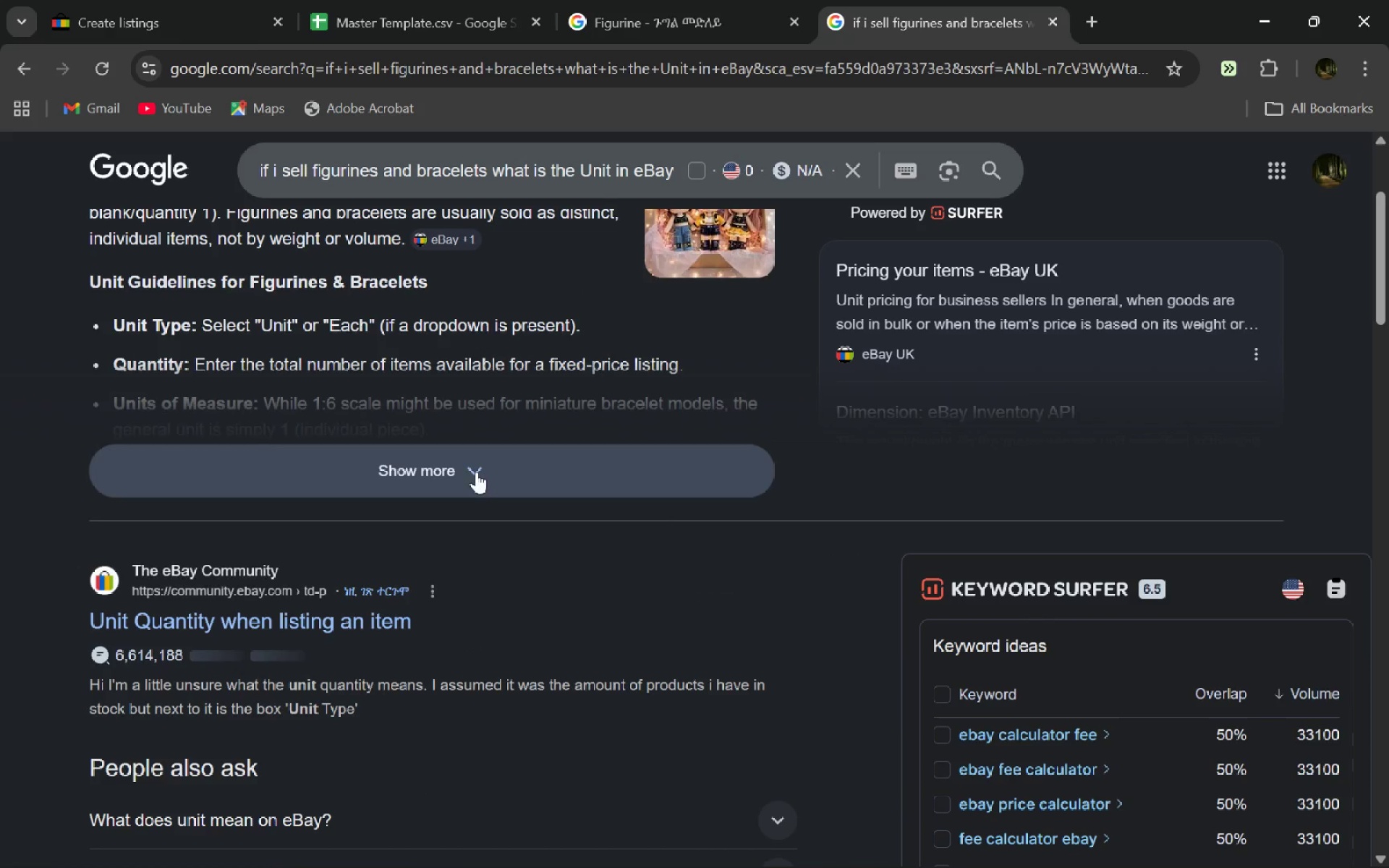 
mouse_move([481, 456])
 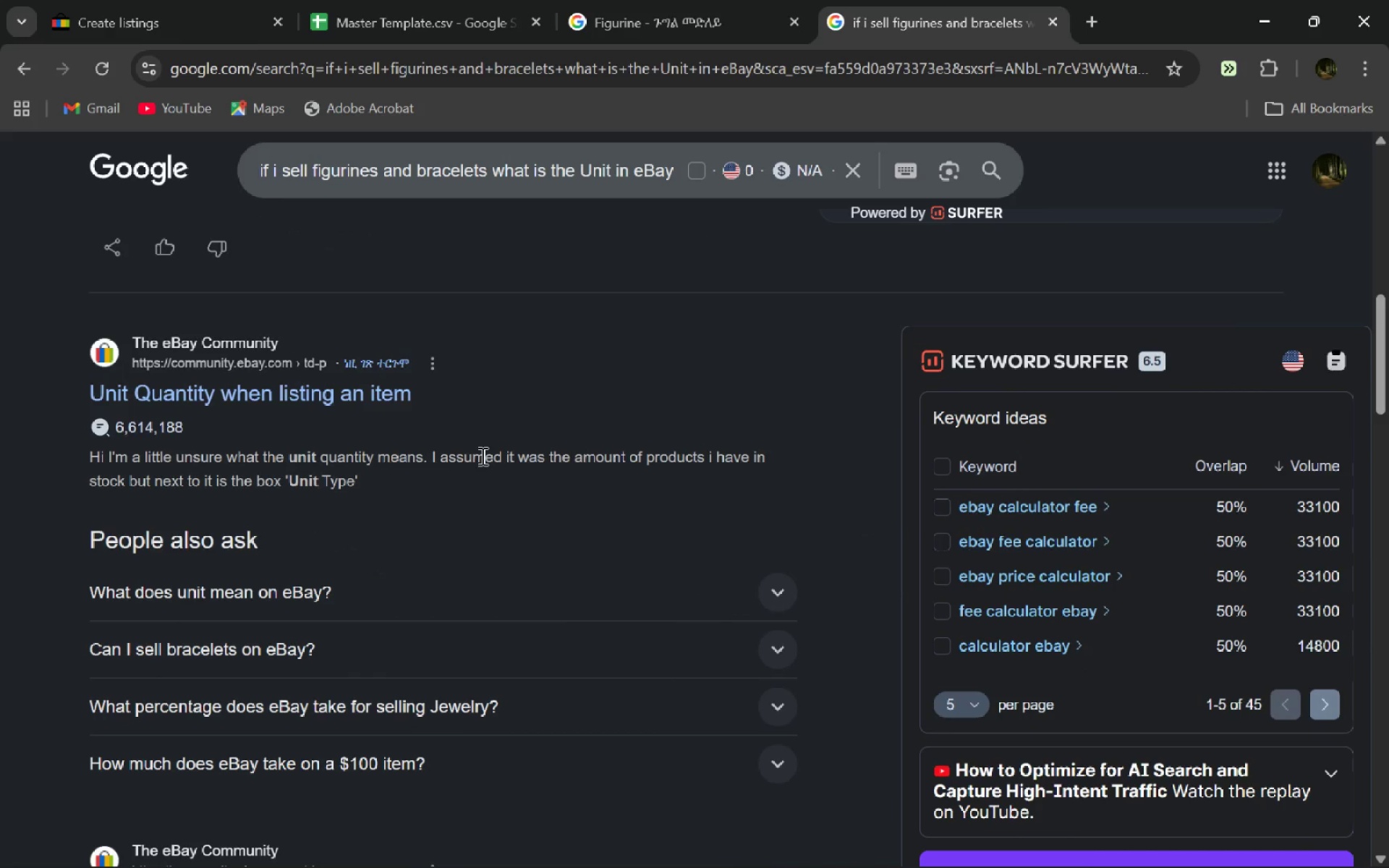 
key(Control+W)
 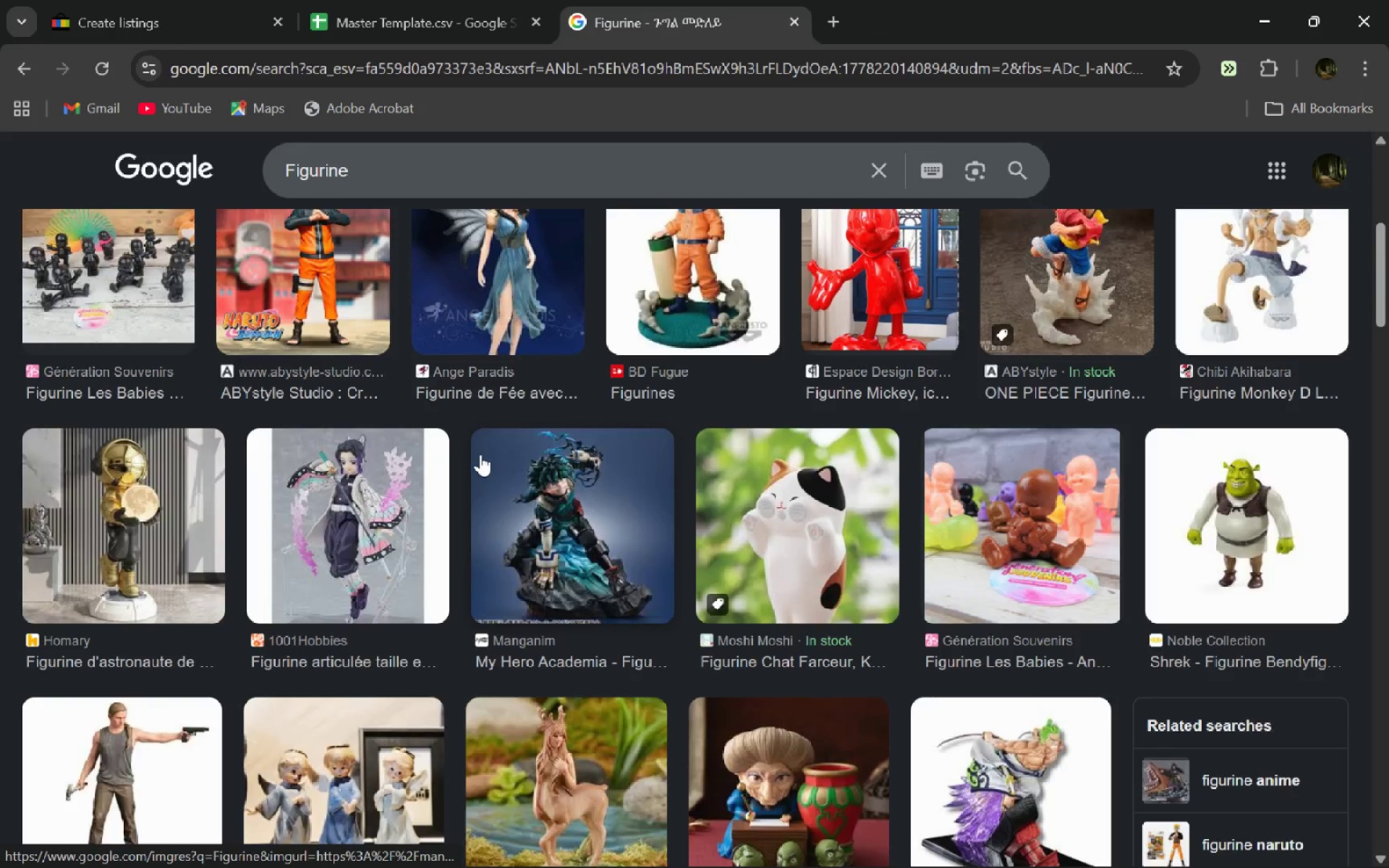 
key(Control+W)
 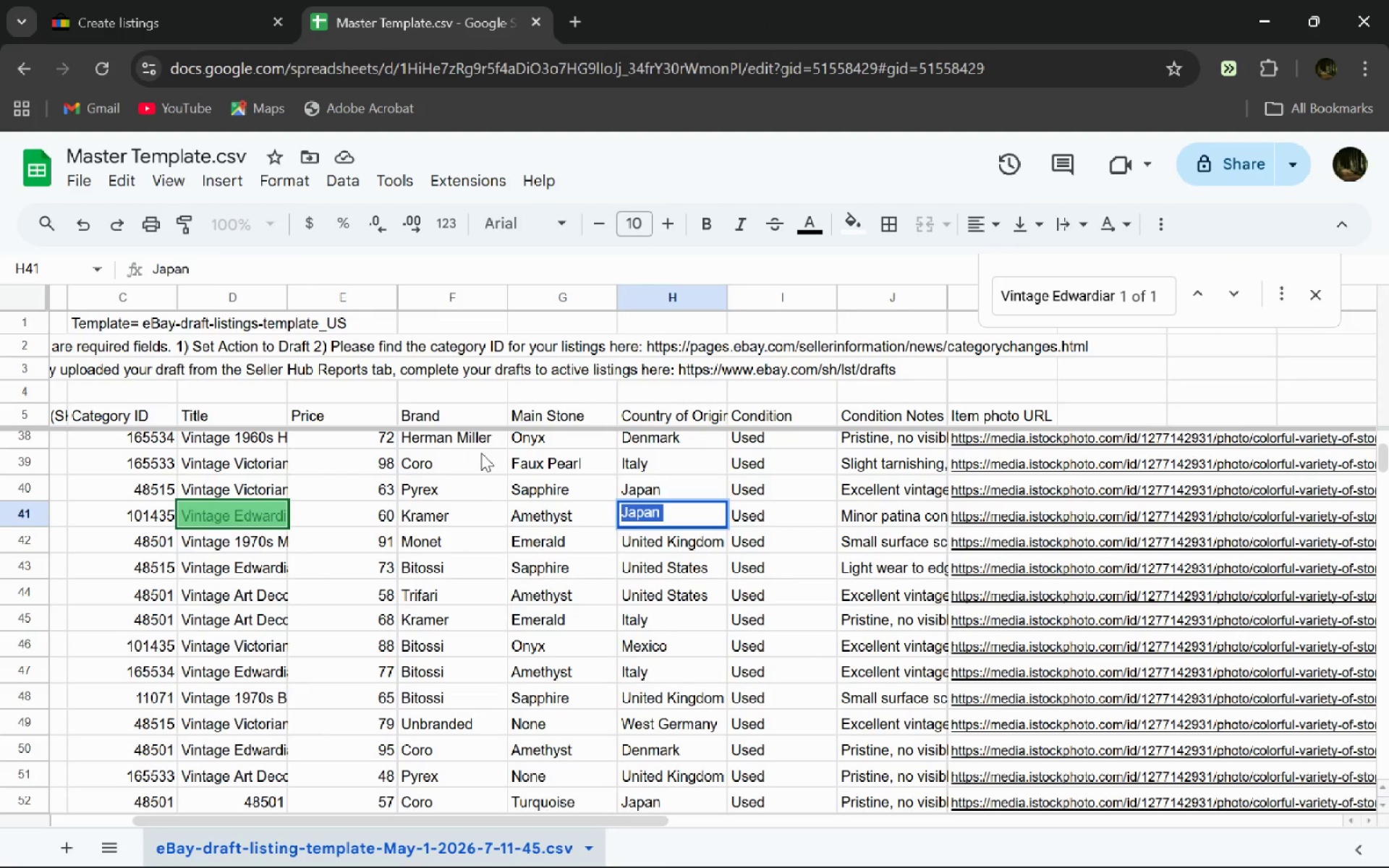 
key(Control+Tab)
 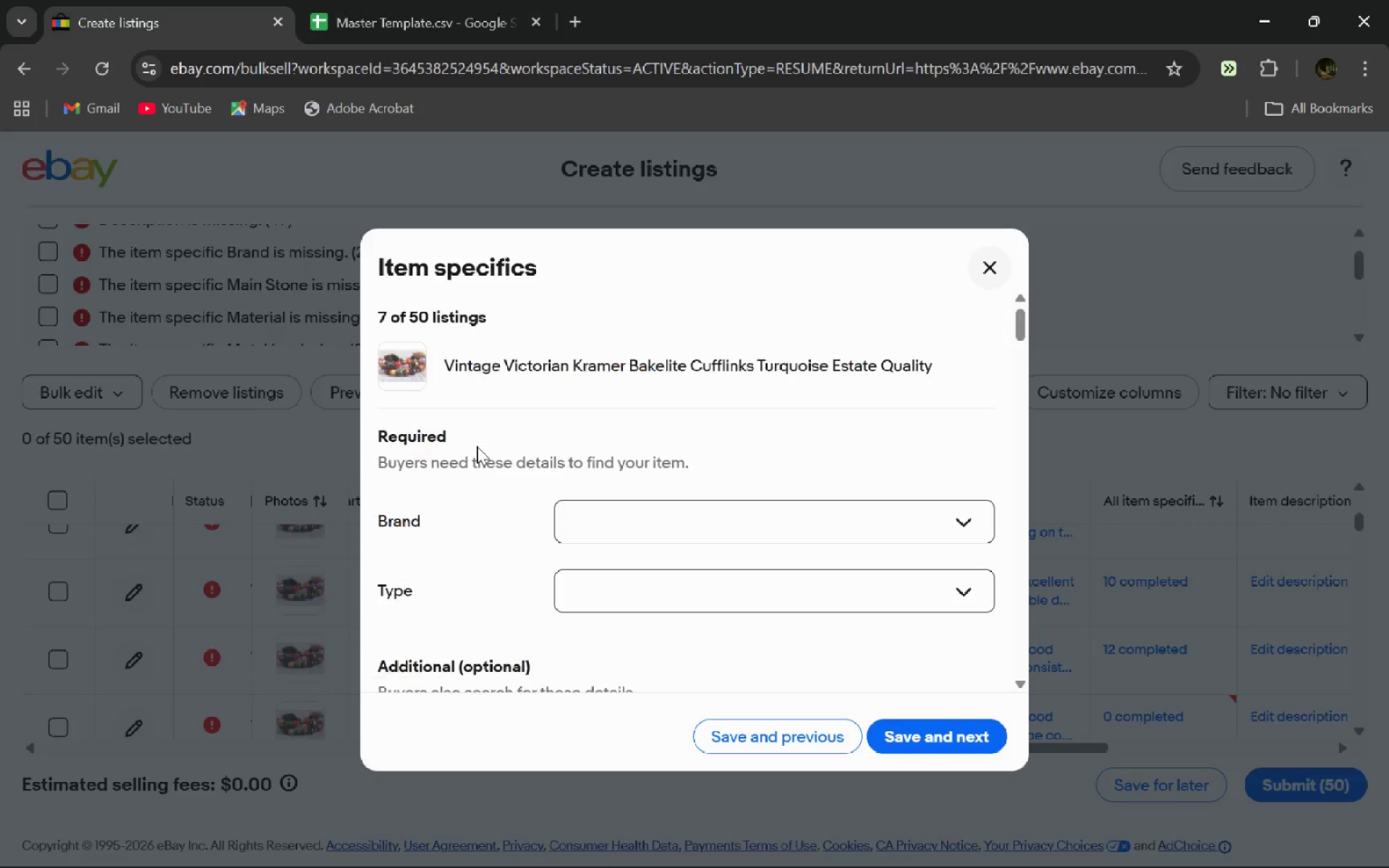 
left_click([477, 446])
 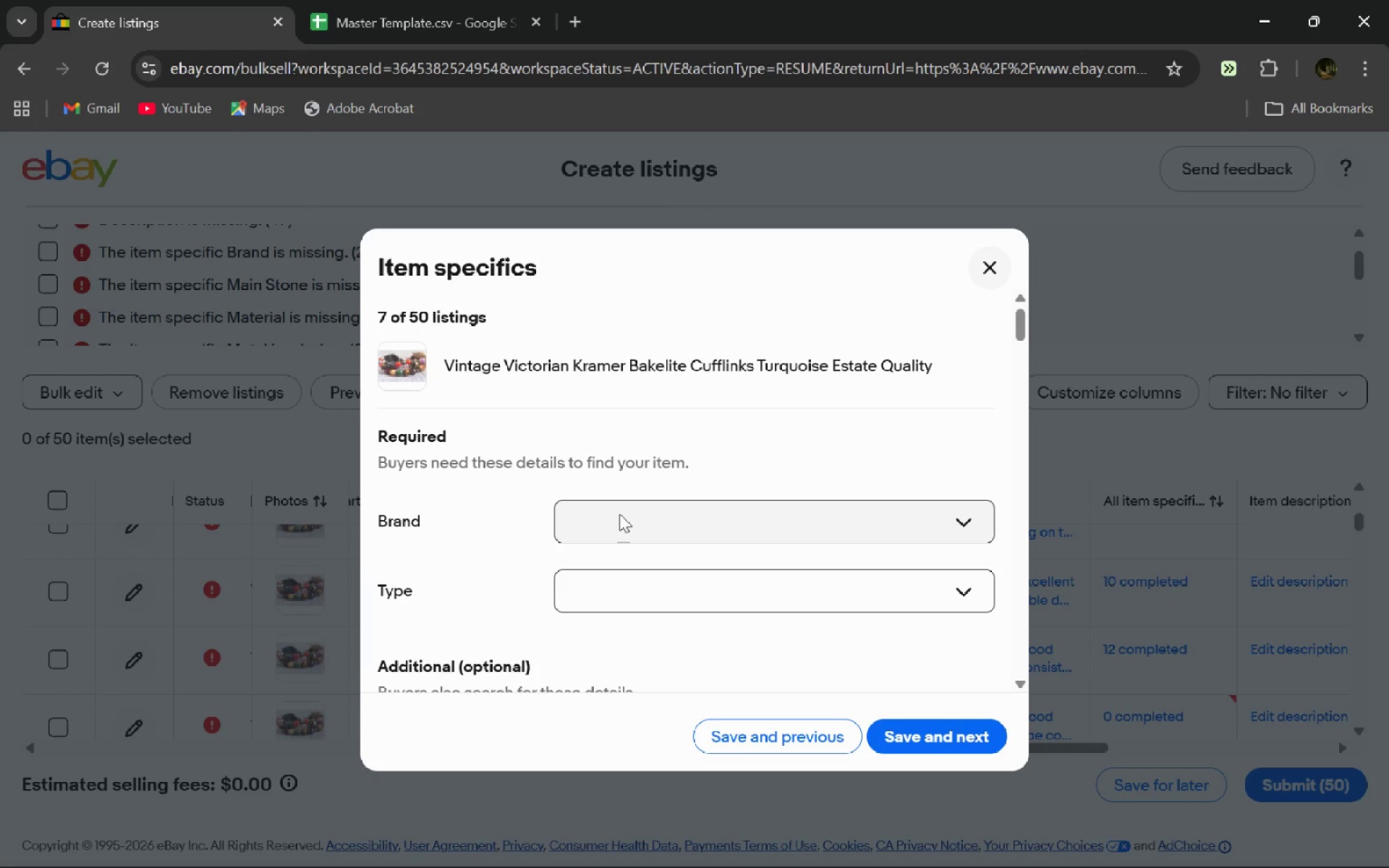 
right_click([619, 514])
 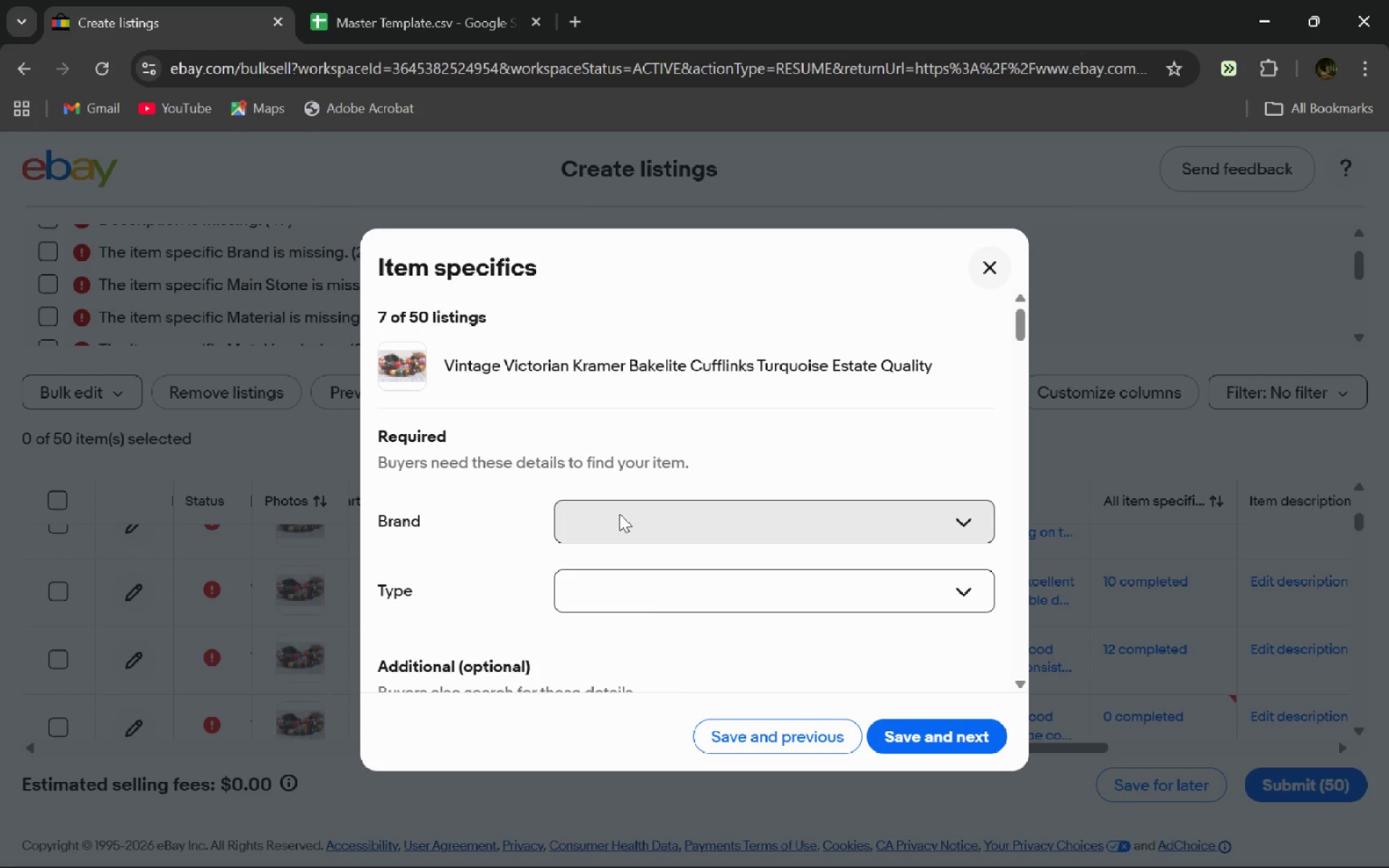 
double_click([619, 514])
 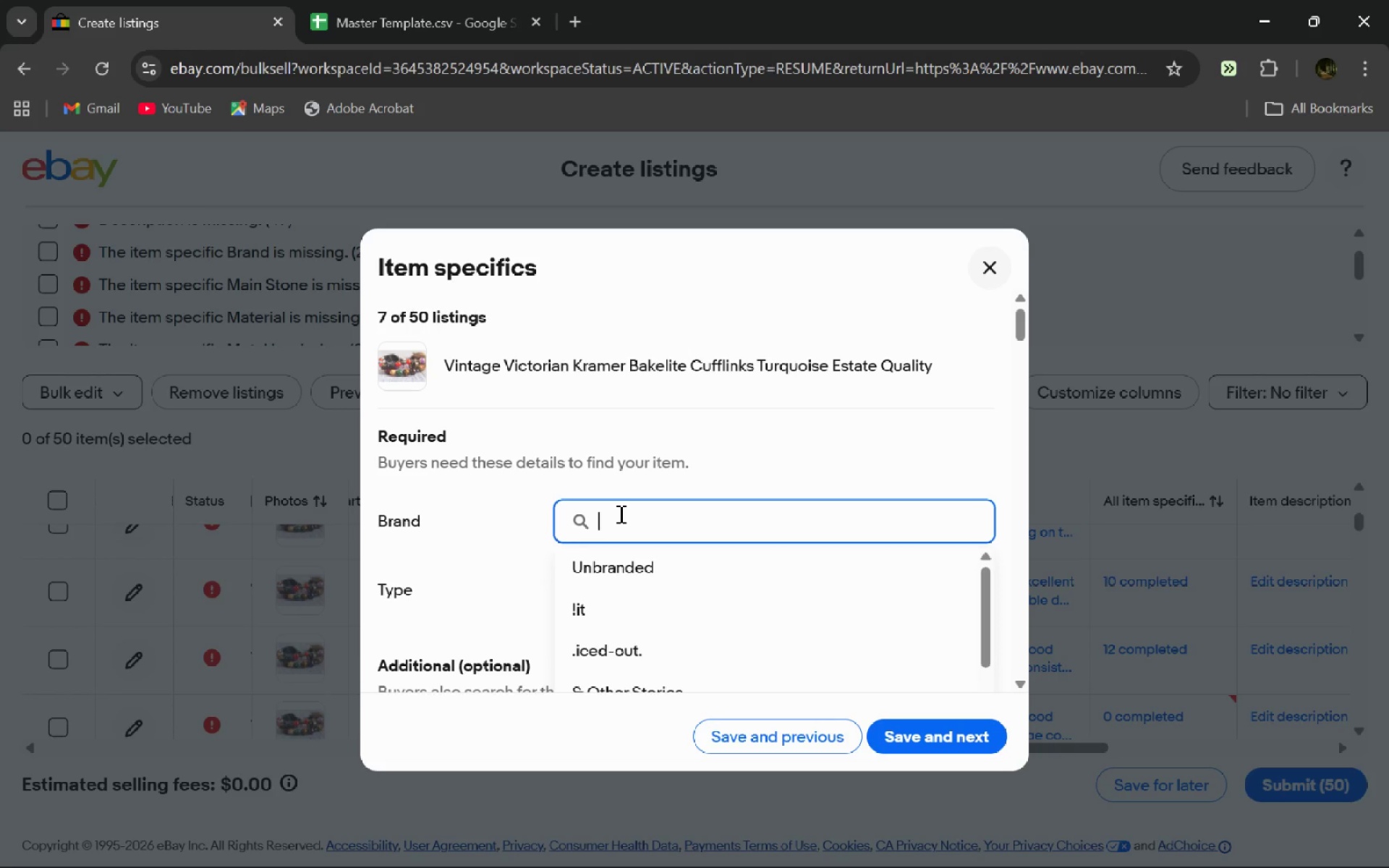 
type(Kramer)
 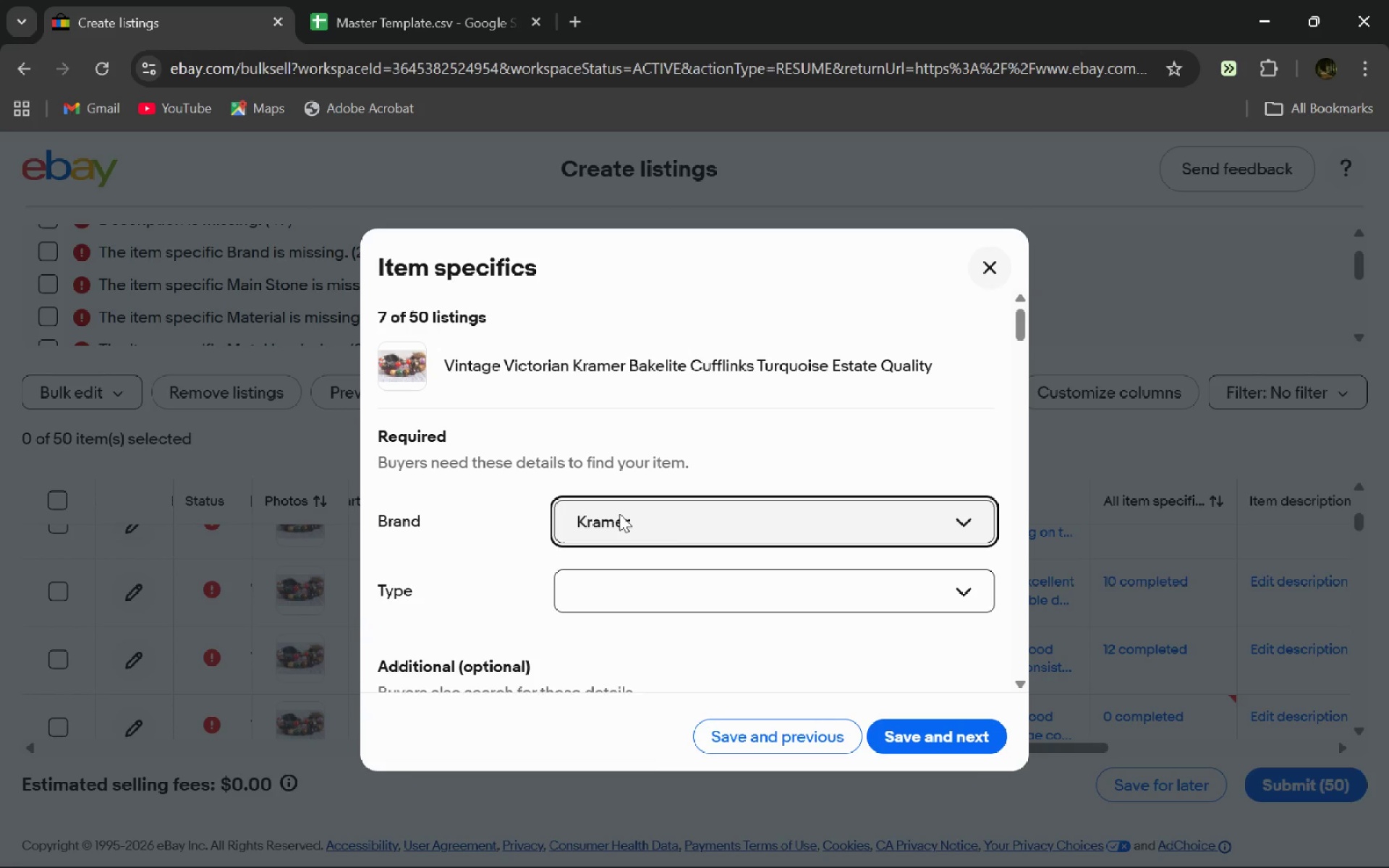 
key(Enter)
 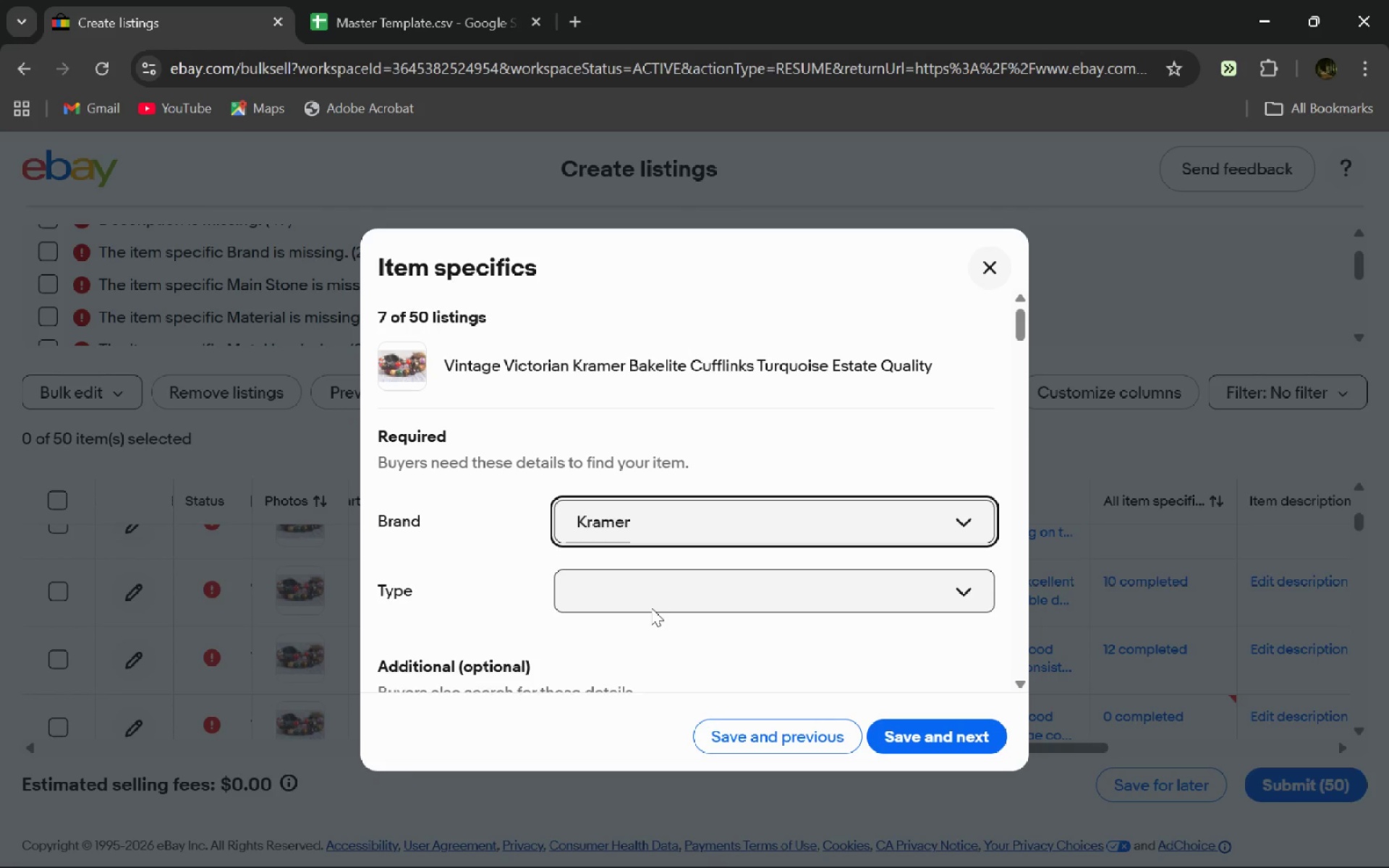 
left_click([651, 608])
 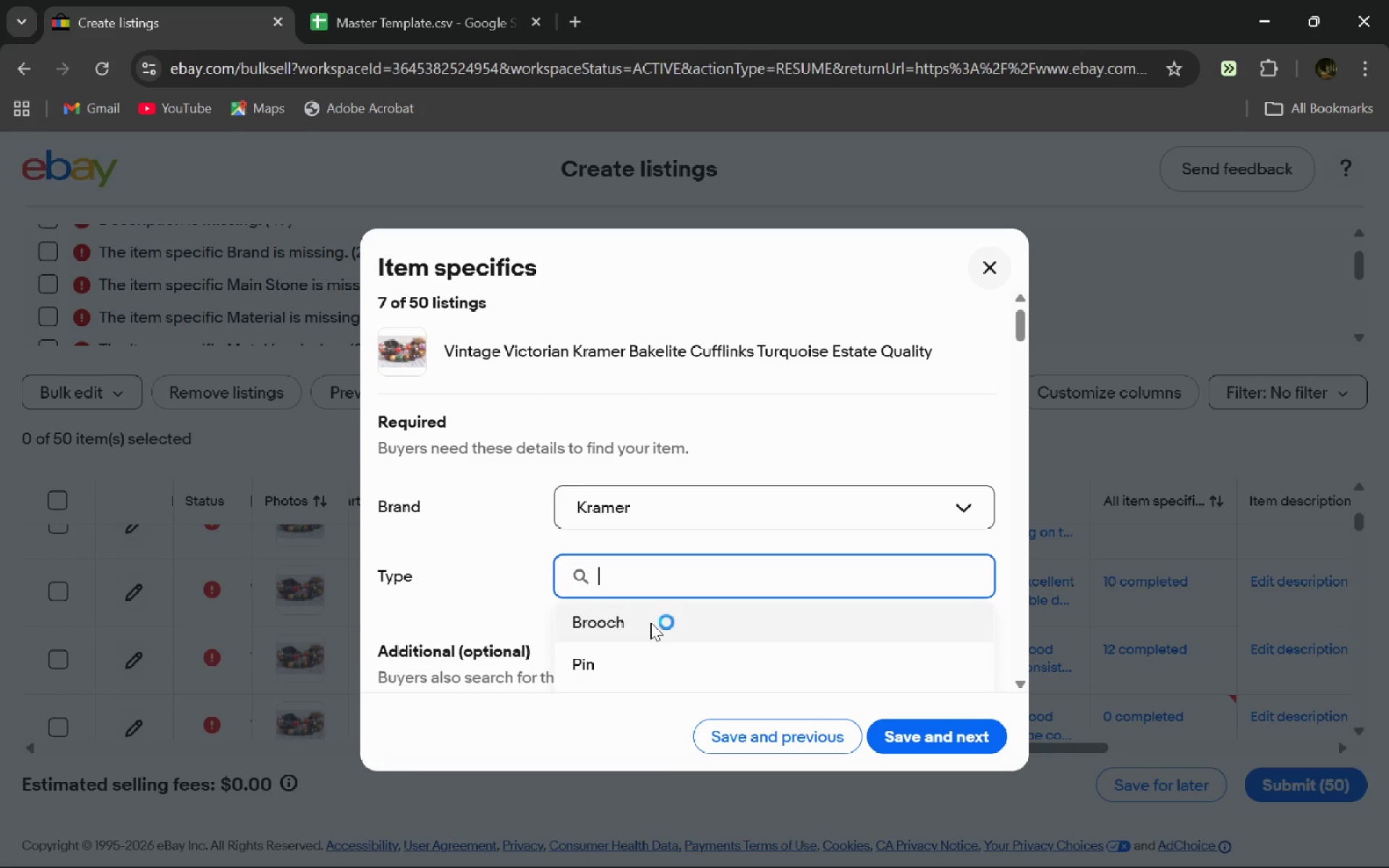 
wait(10.73)
 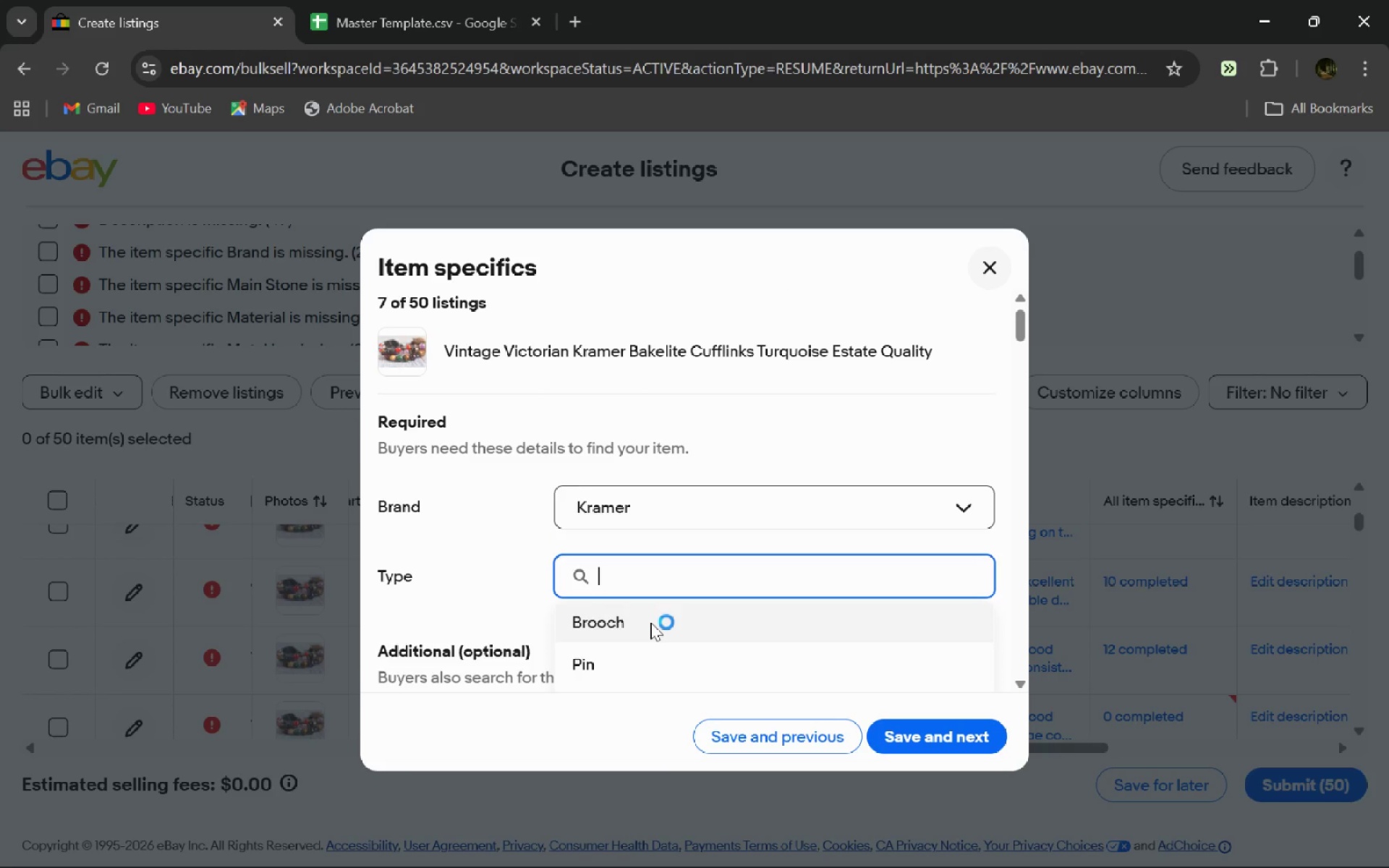 
type(Cufflinks)
 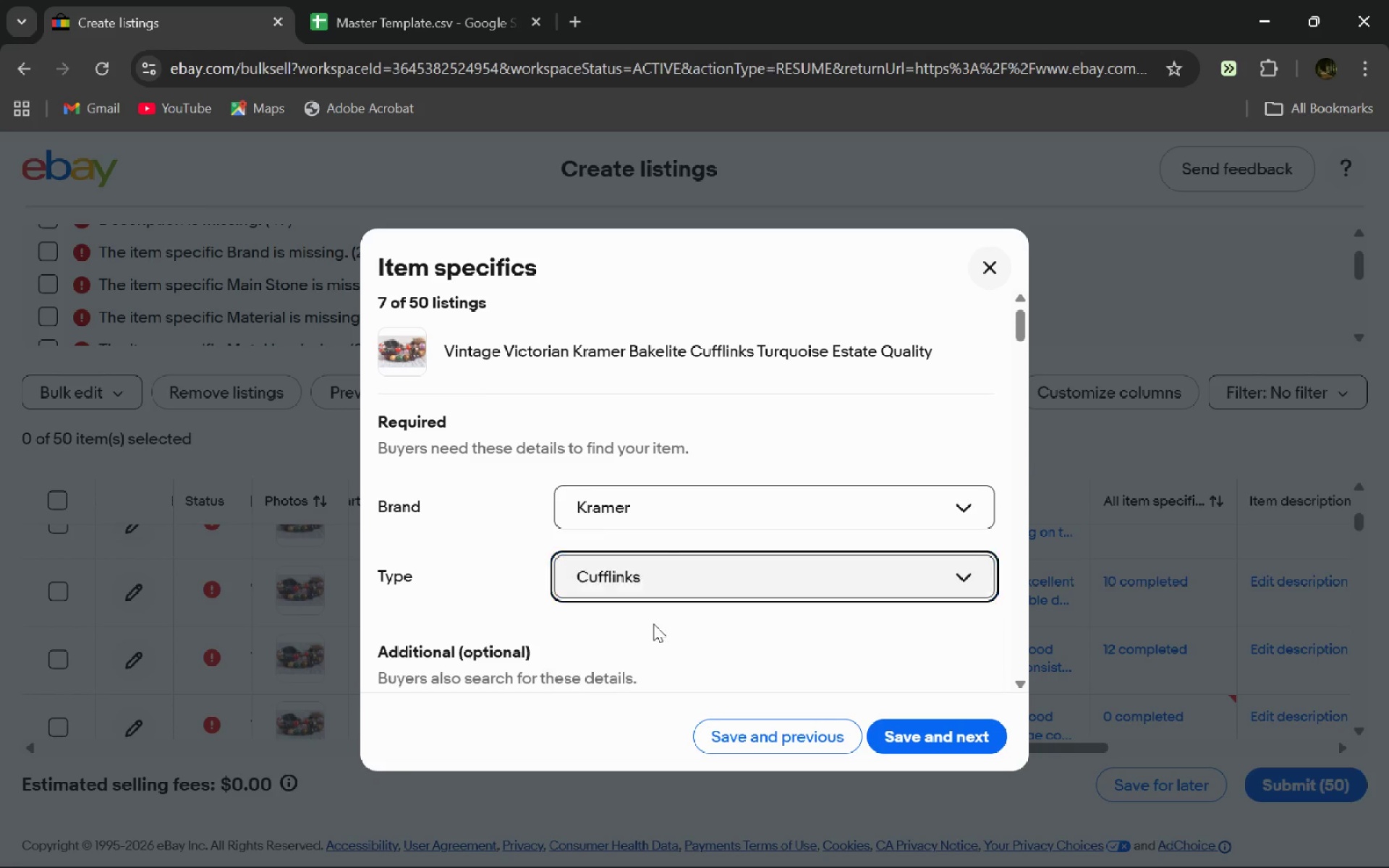 
key(Enter)
 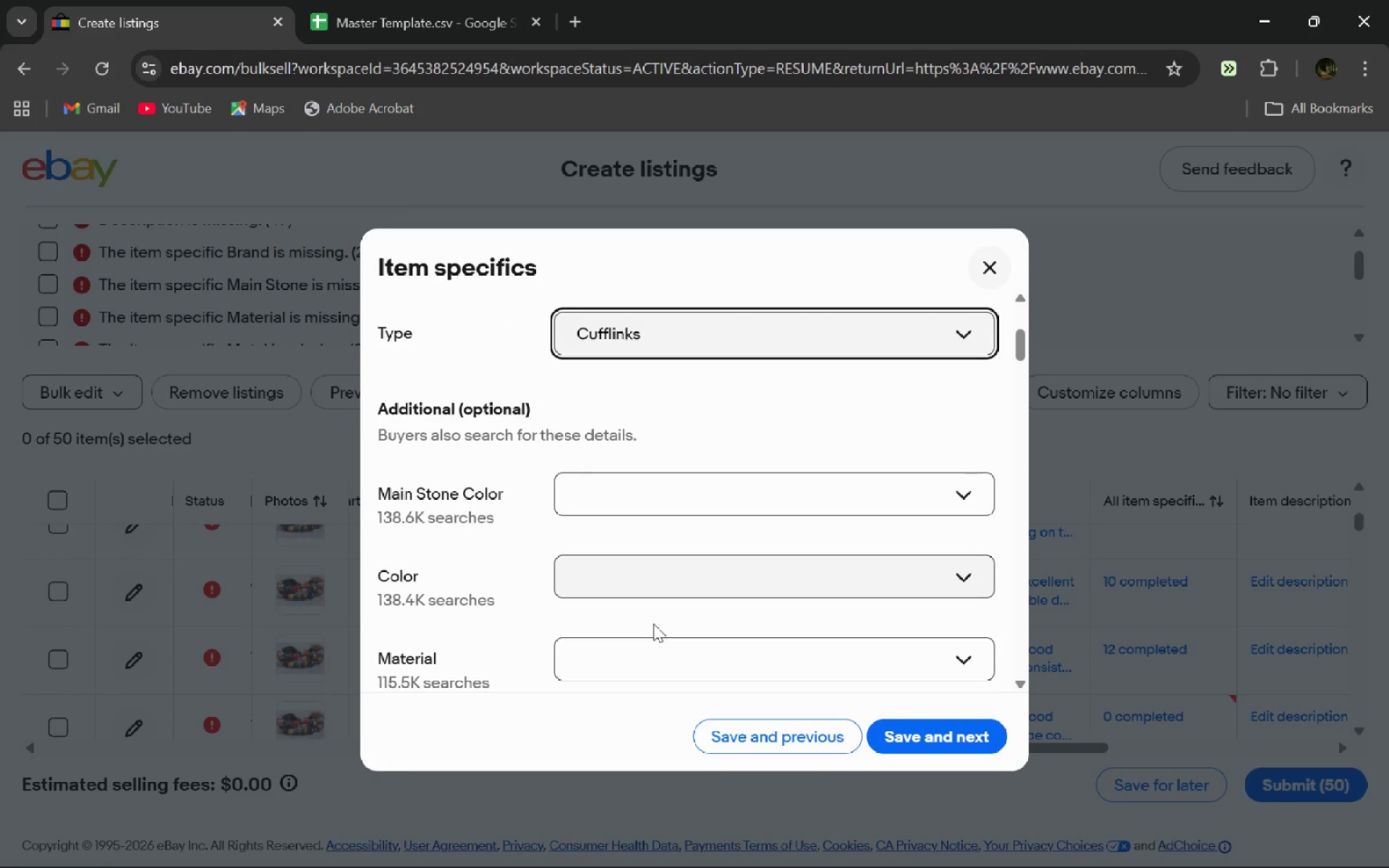 
left_click([679, 514])
 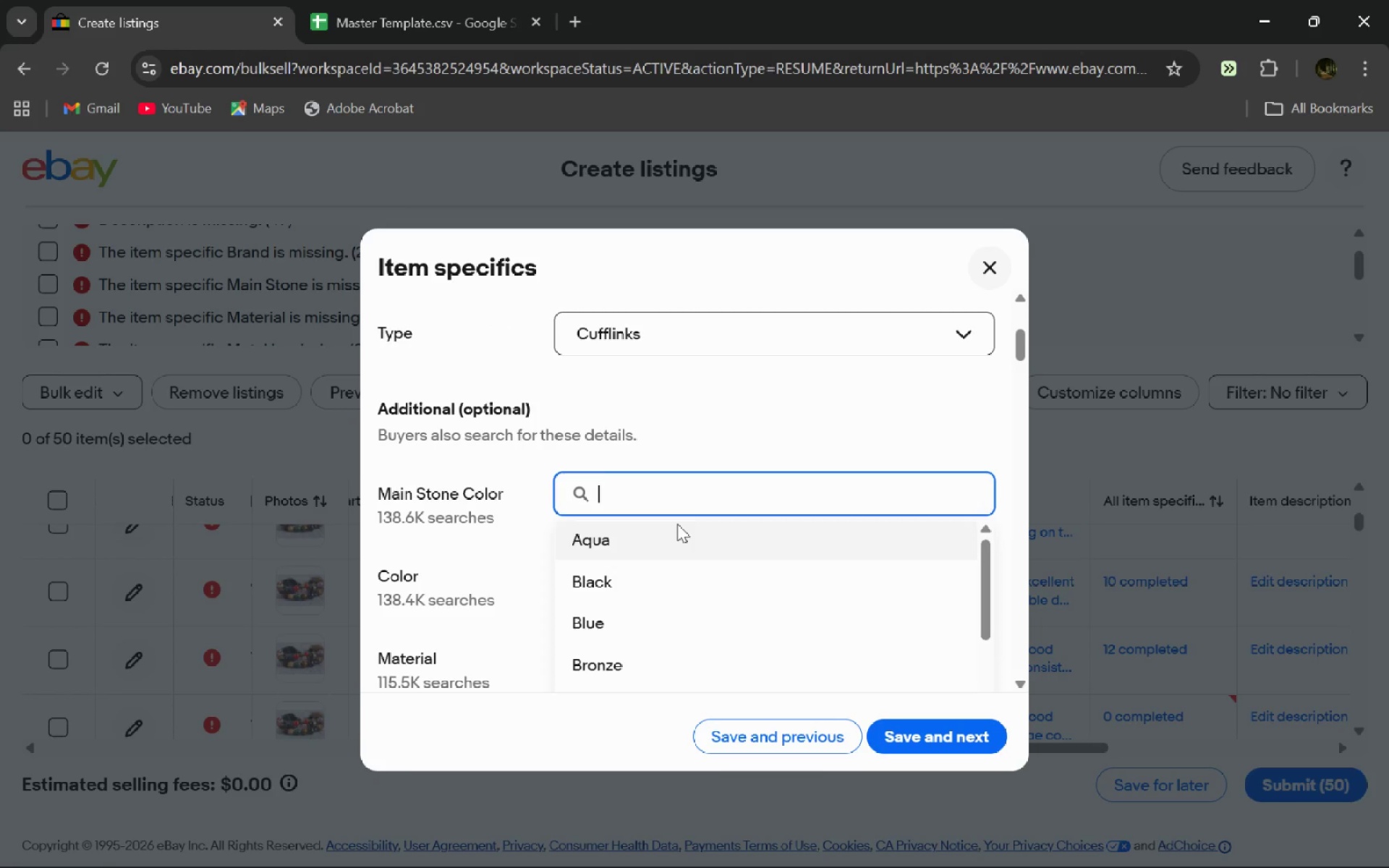 
left_click_drag(start_coordinate=[677, 527], to_coordinate=[665, 495])
 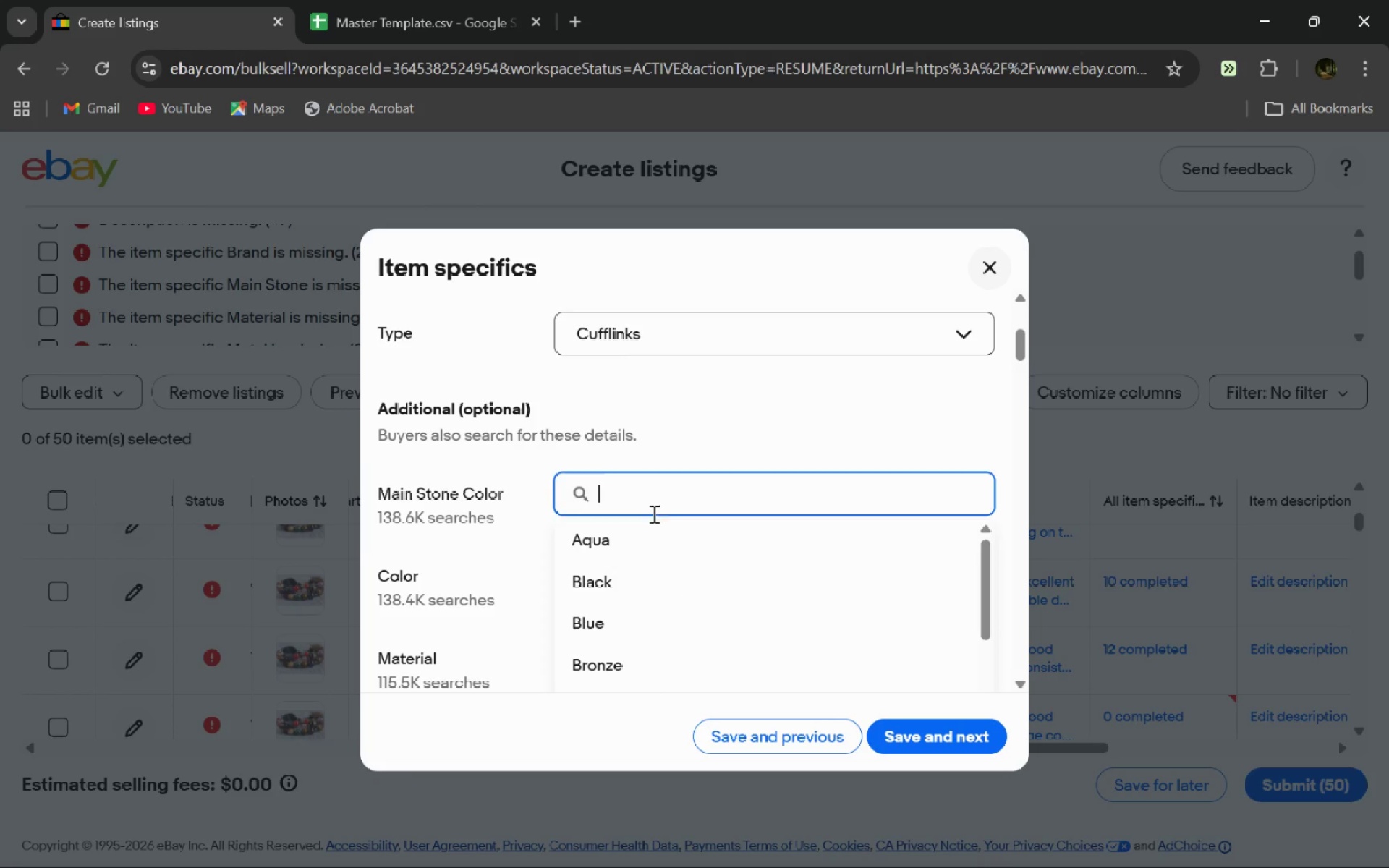 
key(Enter)
 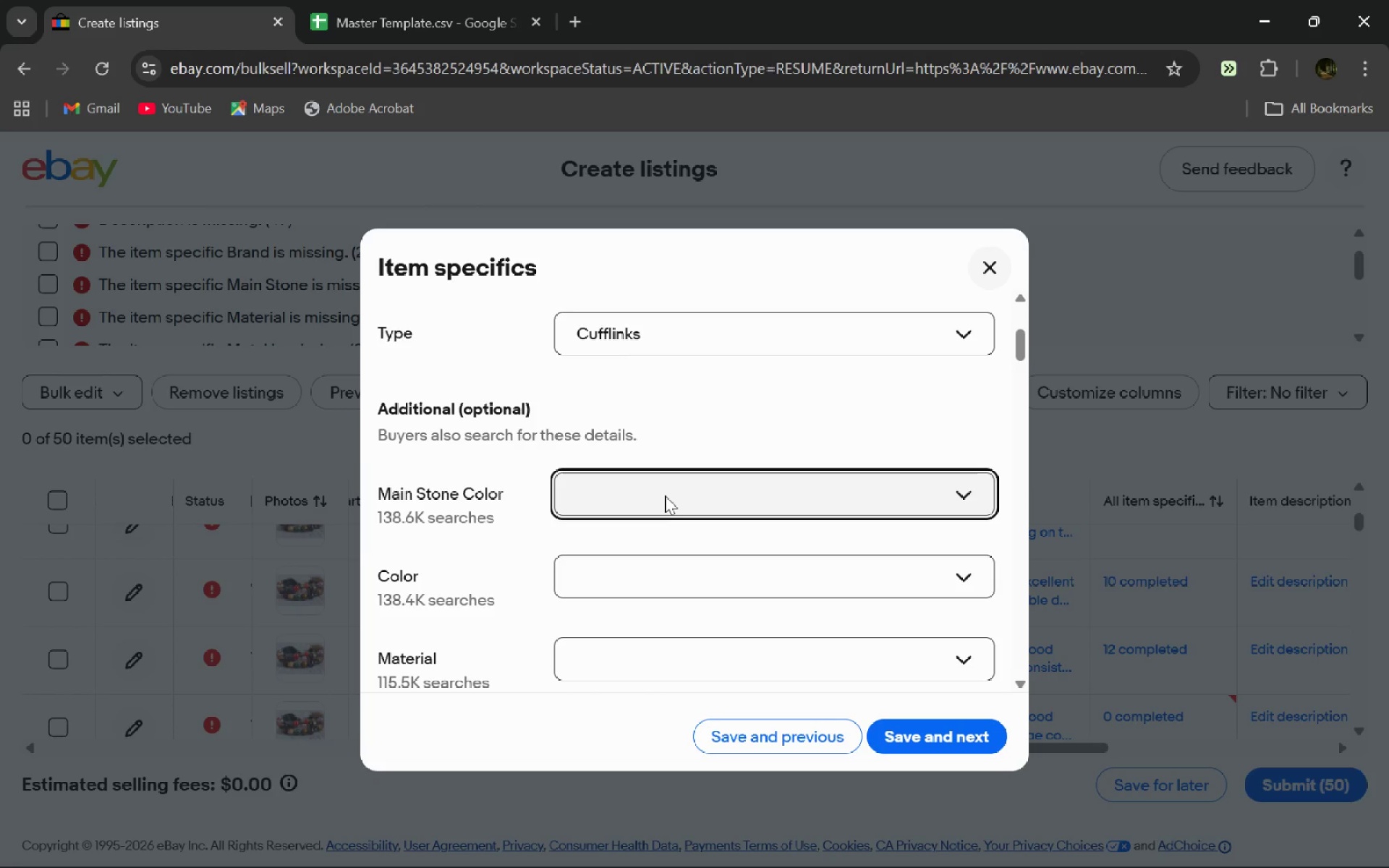 
left_click([665, 495])
 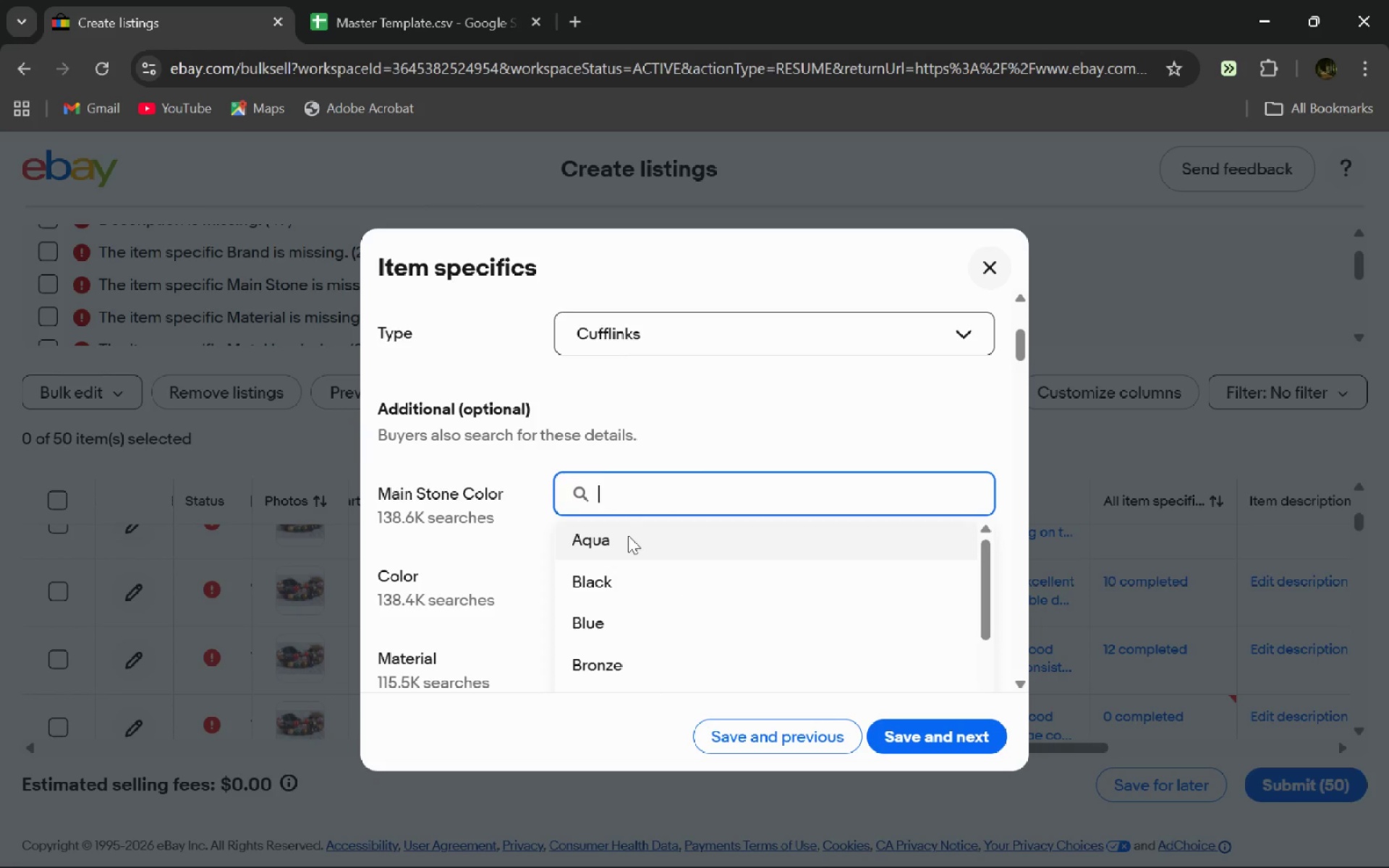 
left_click([628, 535])
 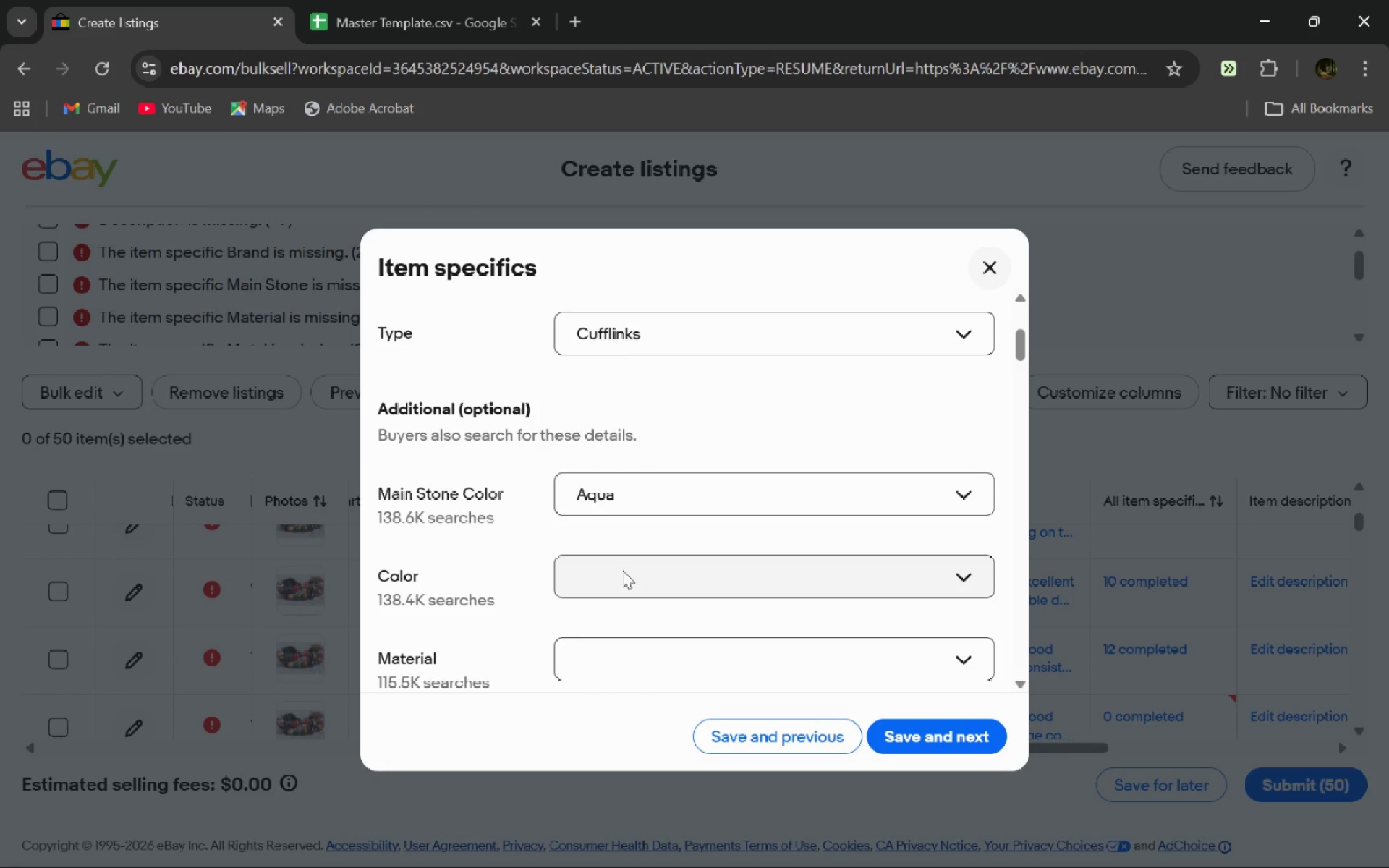 
left_click([622, 570])
 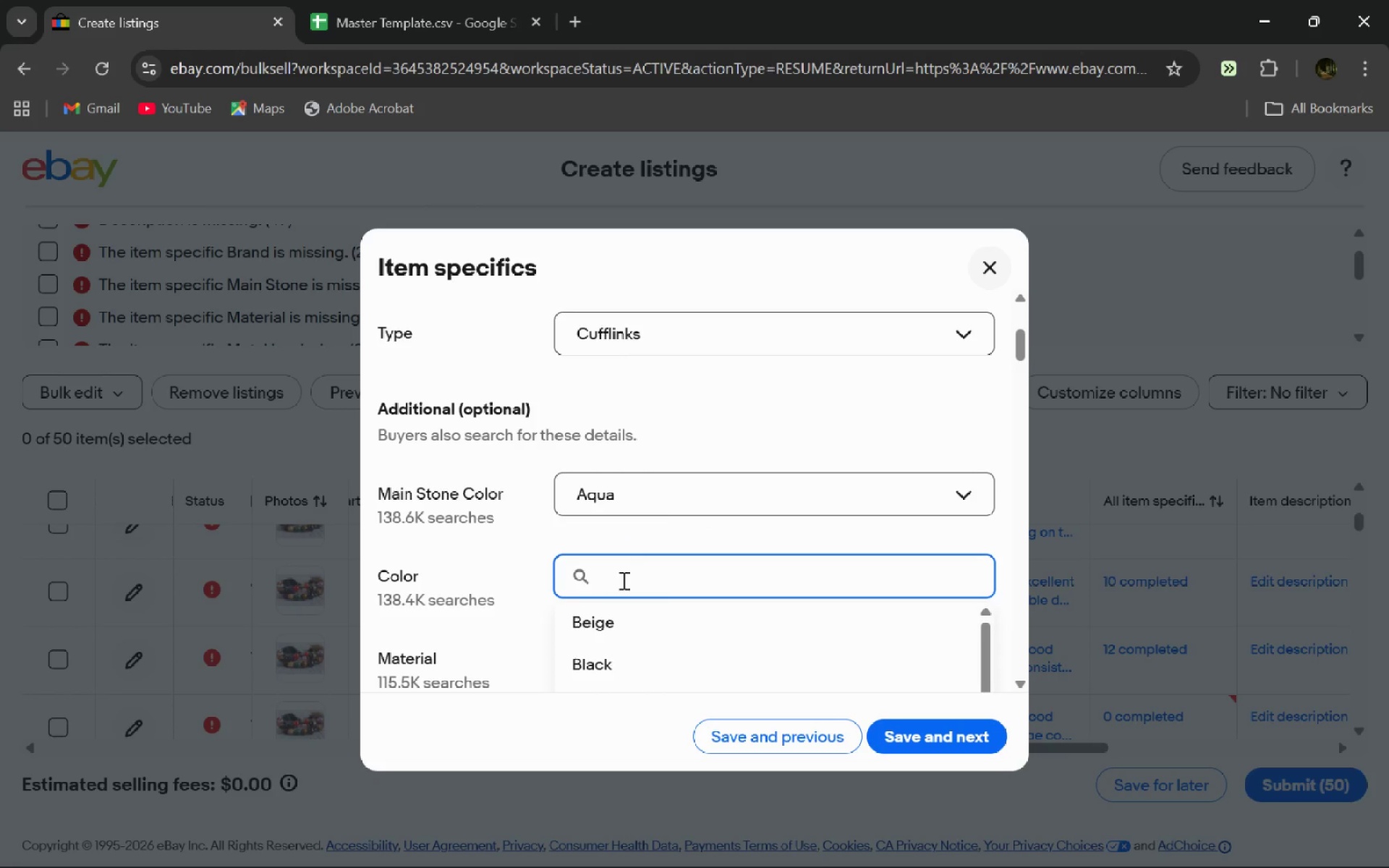 
left_click([618, 614])
 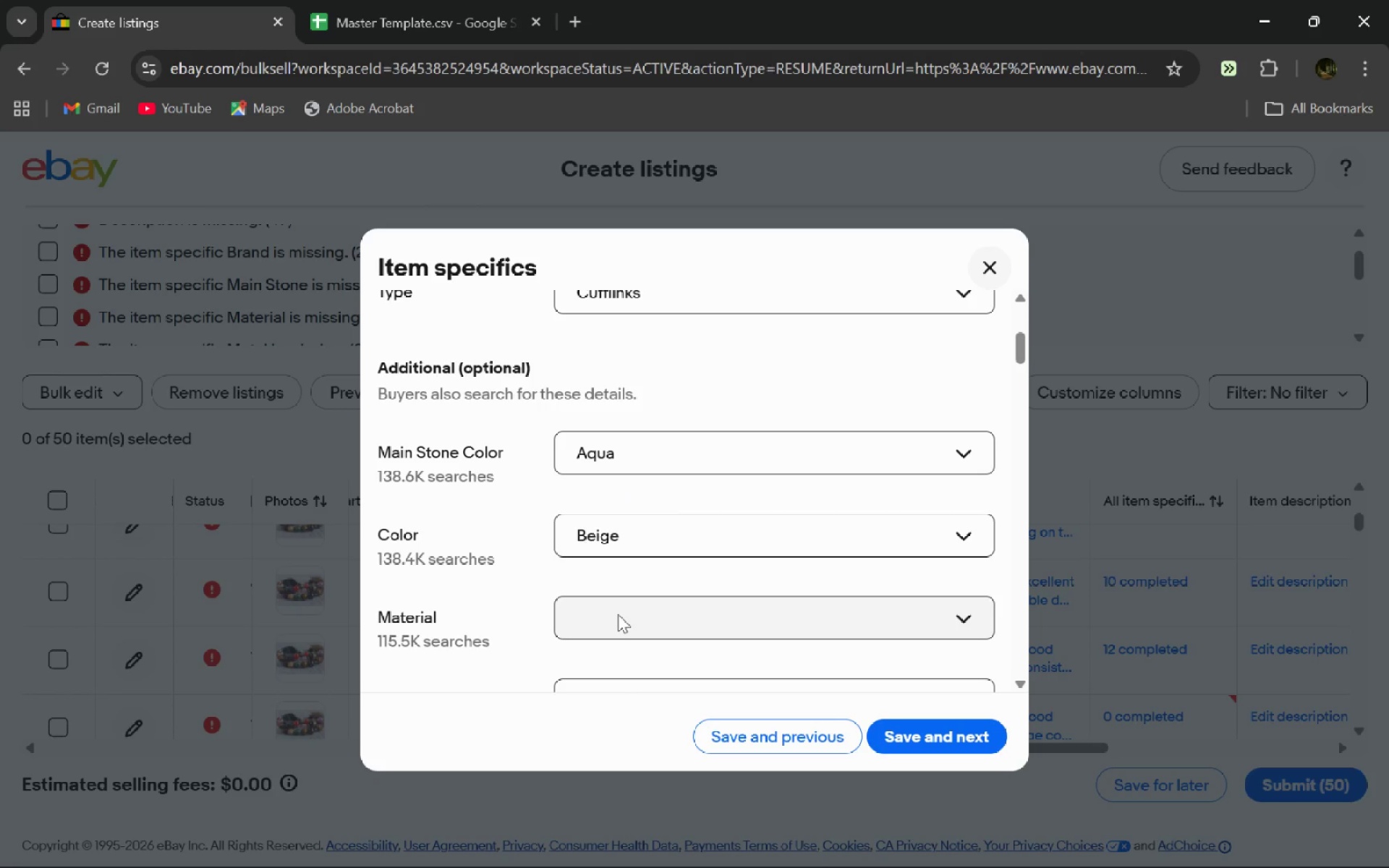 
left_click([618, 614])
 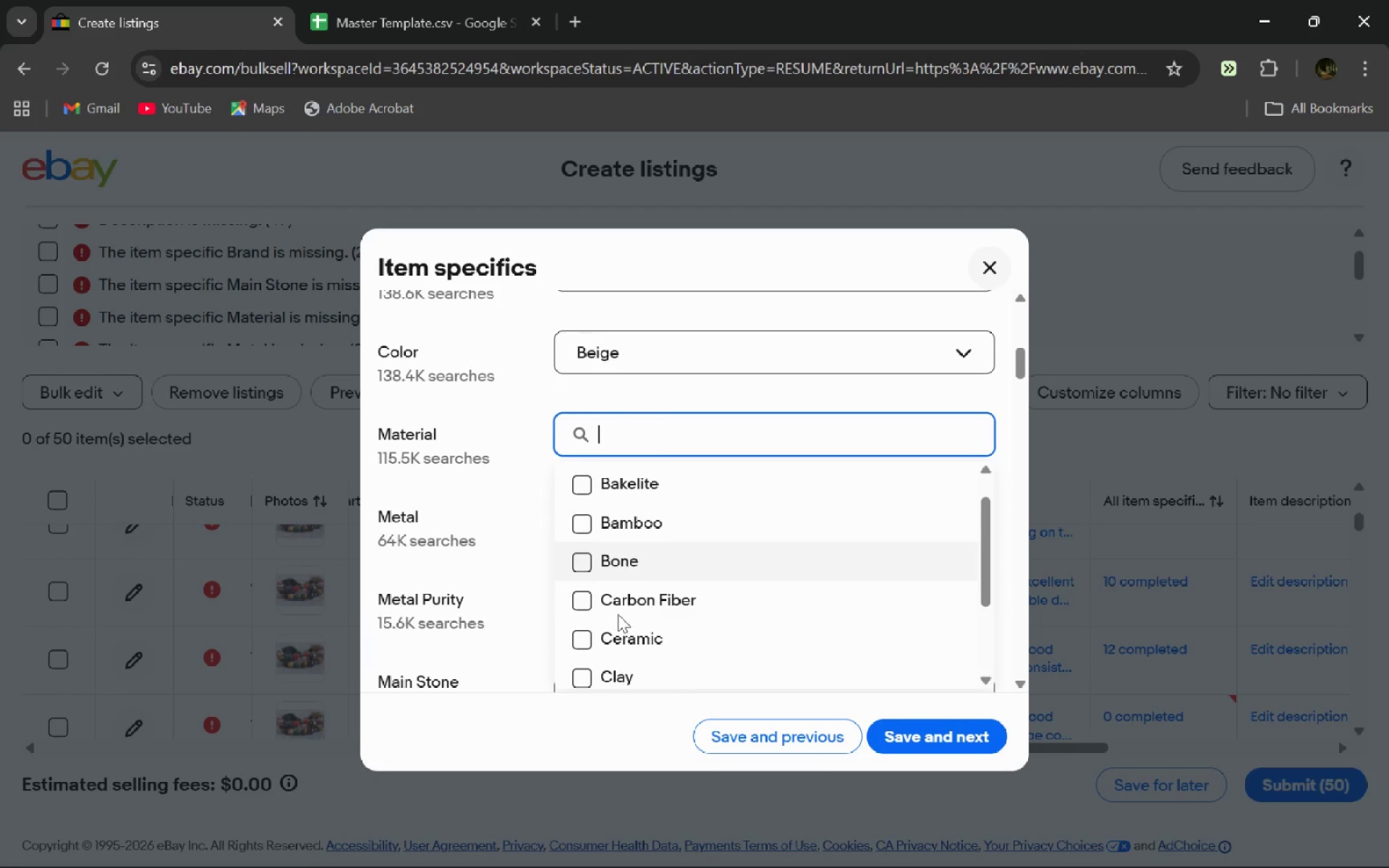 
left_click([579, 490])
 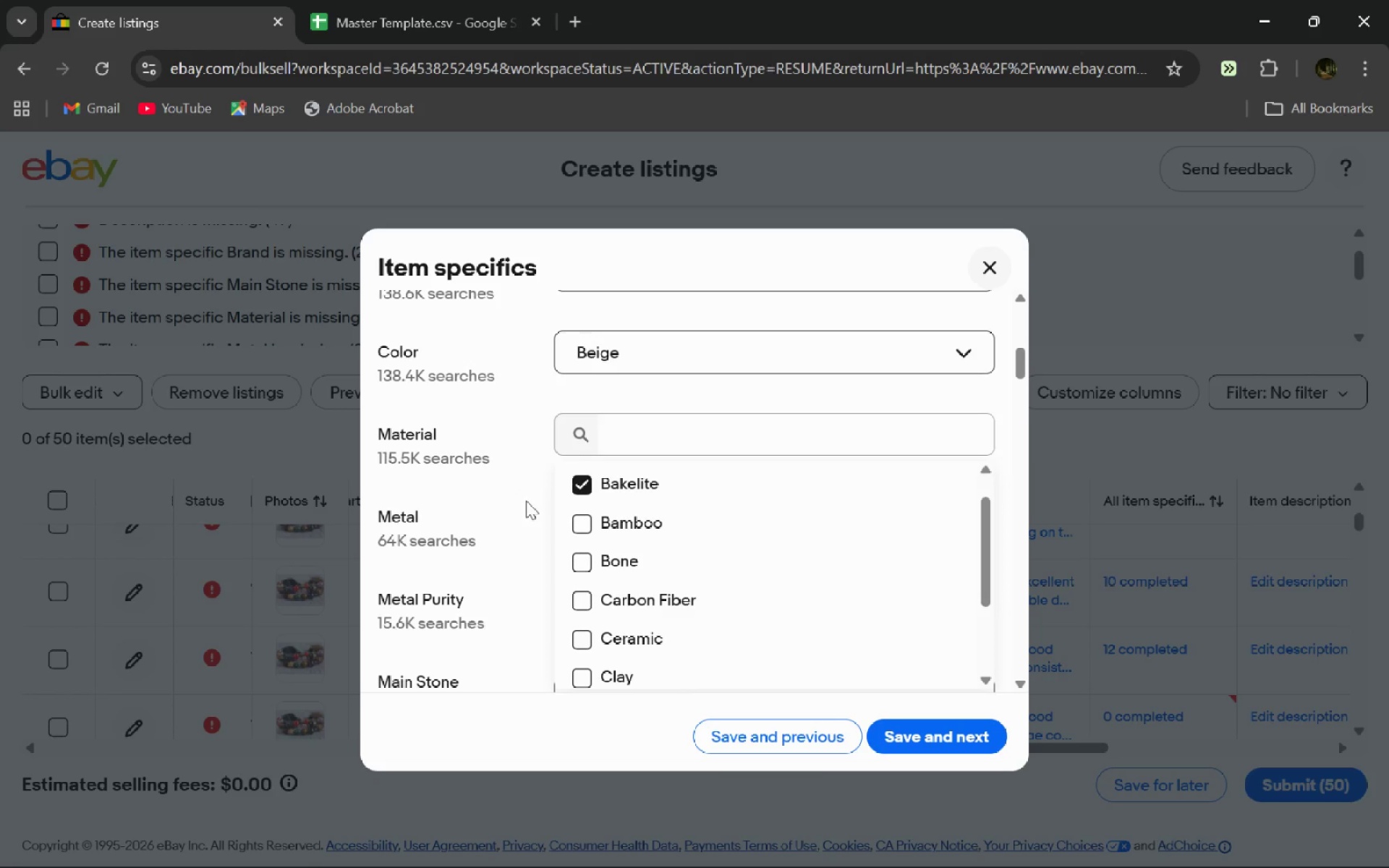 
left_click([526, 501])
 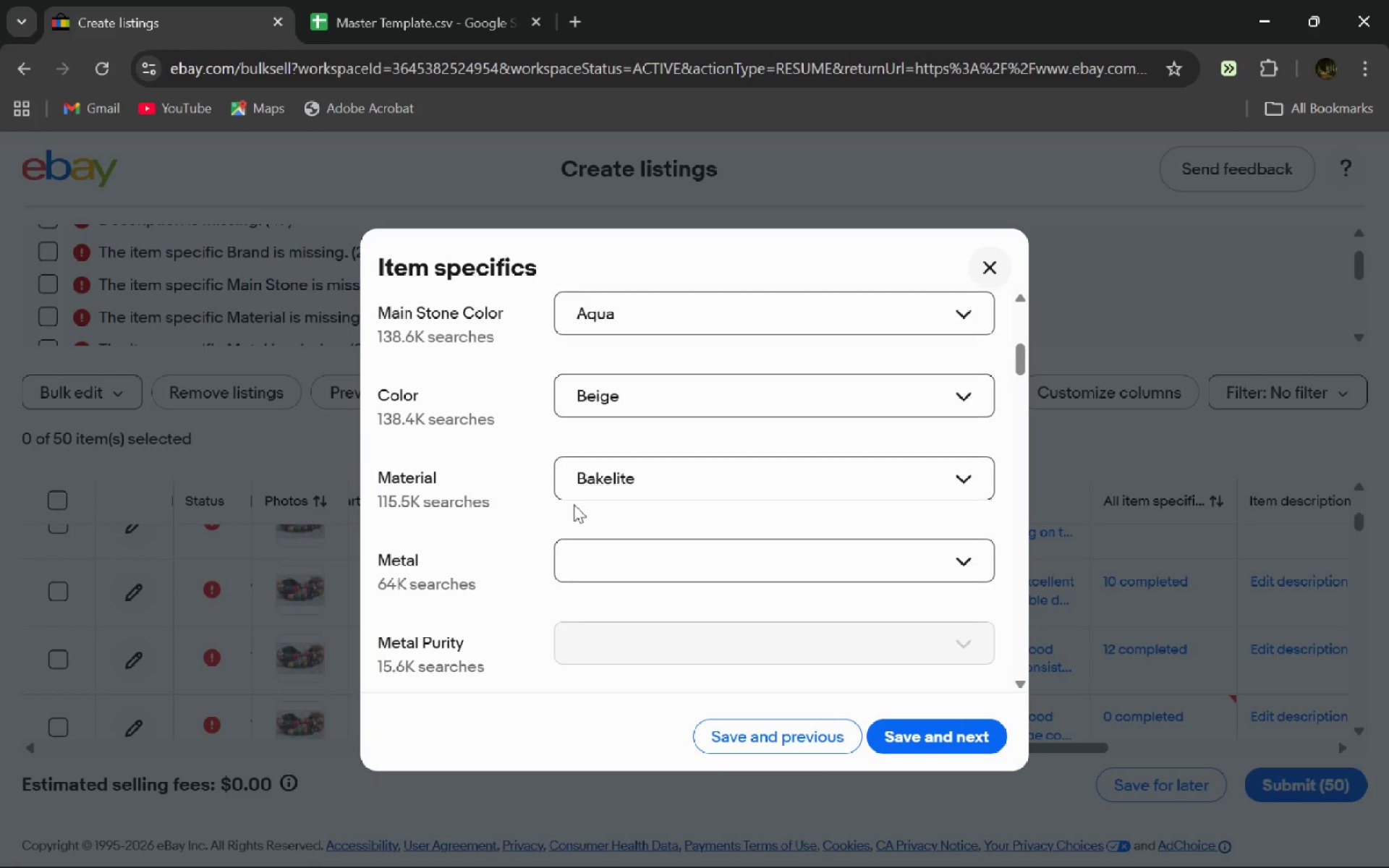 
left_click([592, 549])
 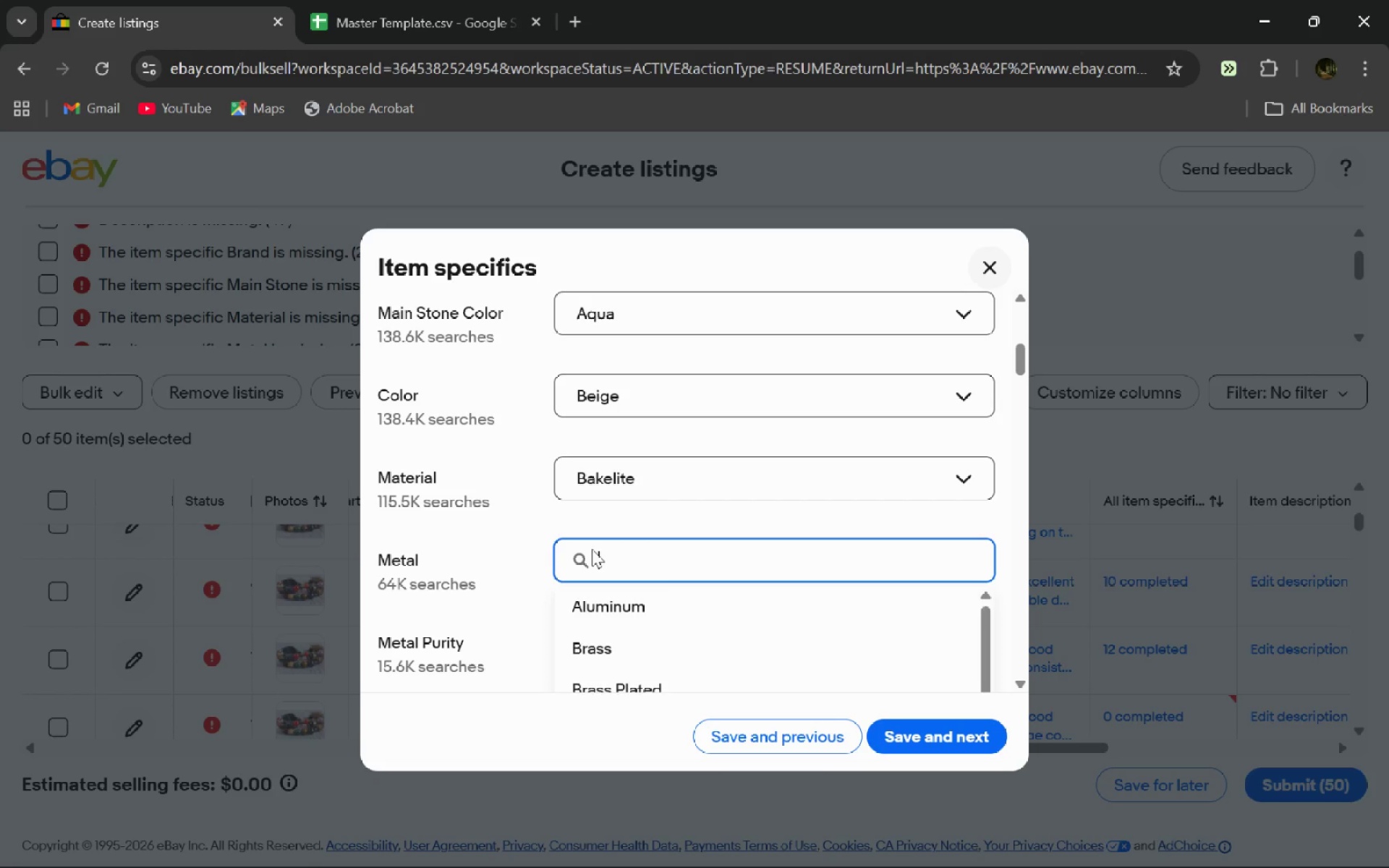 
type(Tur\)
key(Backspace)
key(Backspace)
key(Backspace)
key(Backspace)
key(Escape)
 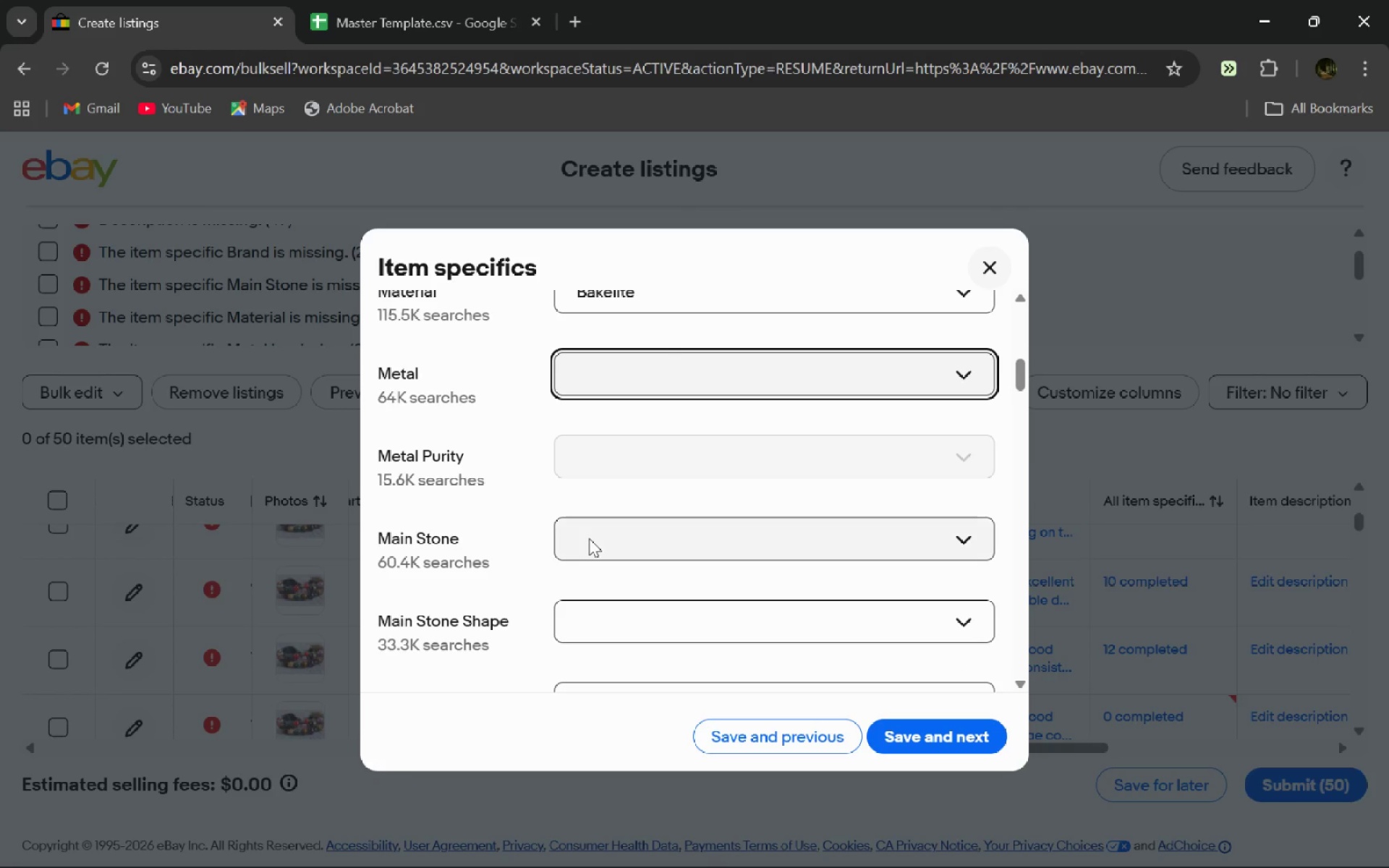 
left_click([589, 538])
 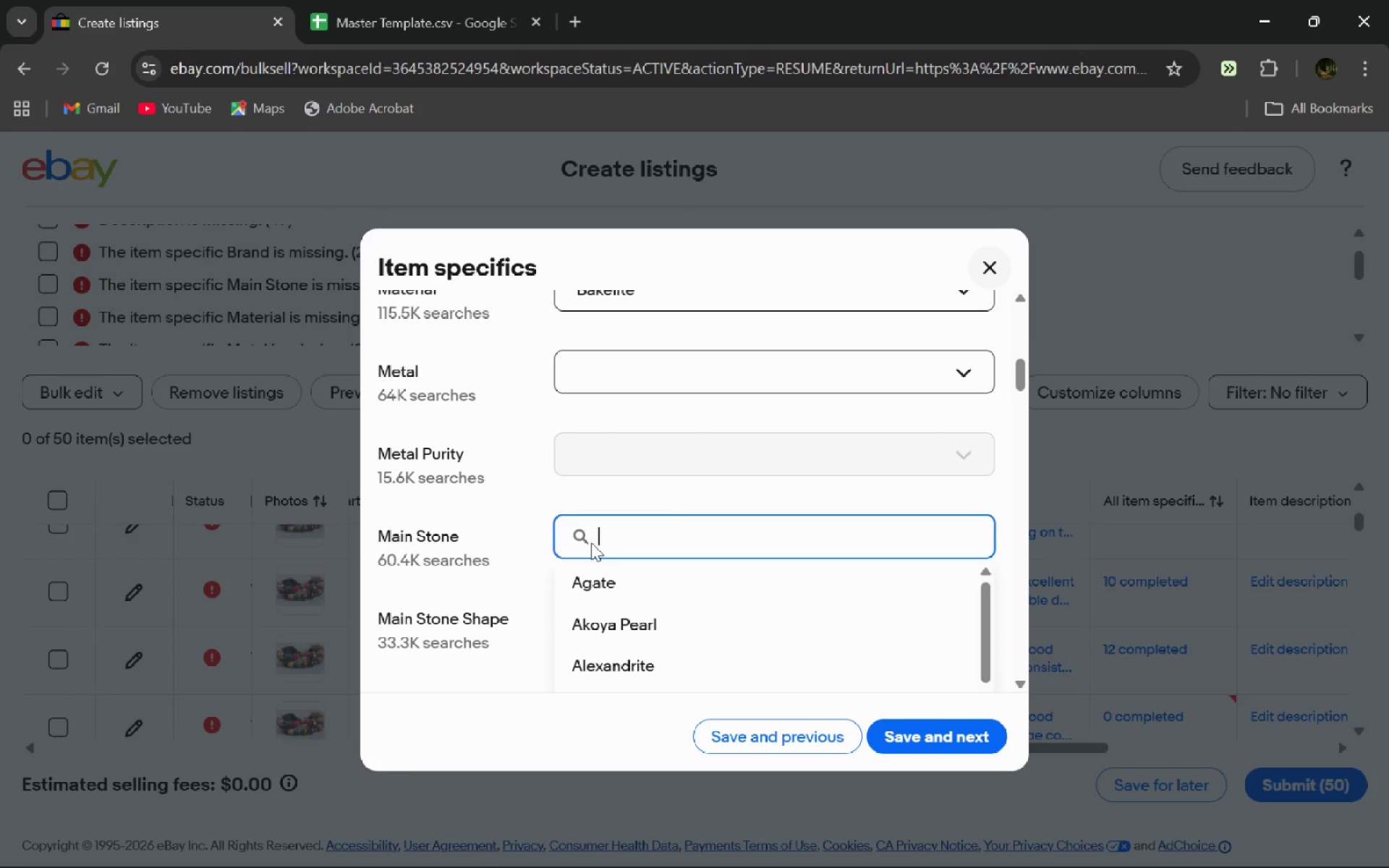 
type(Tur)
 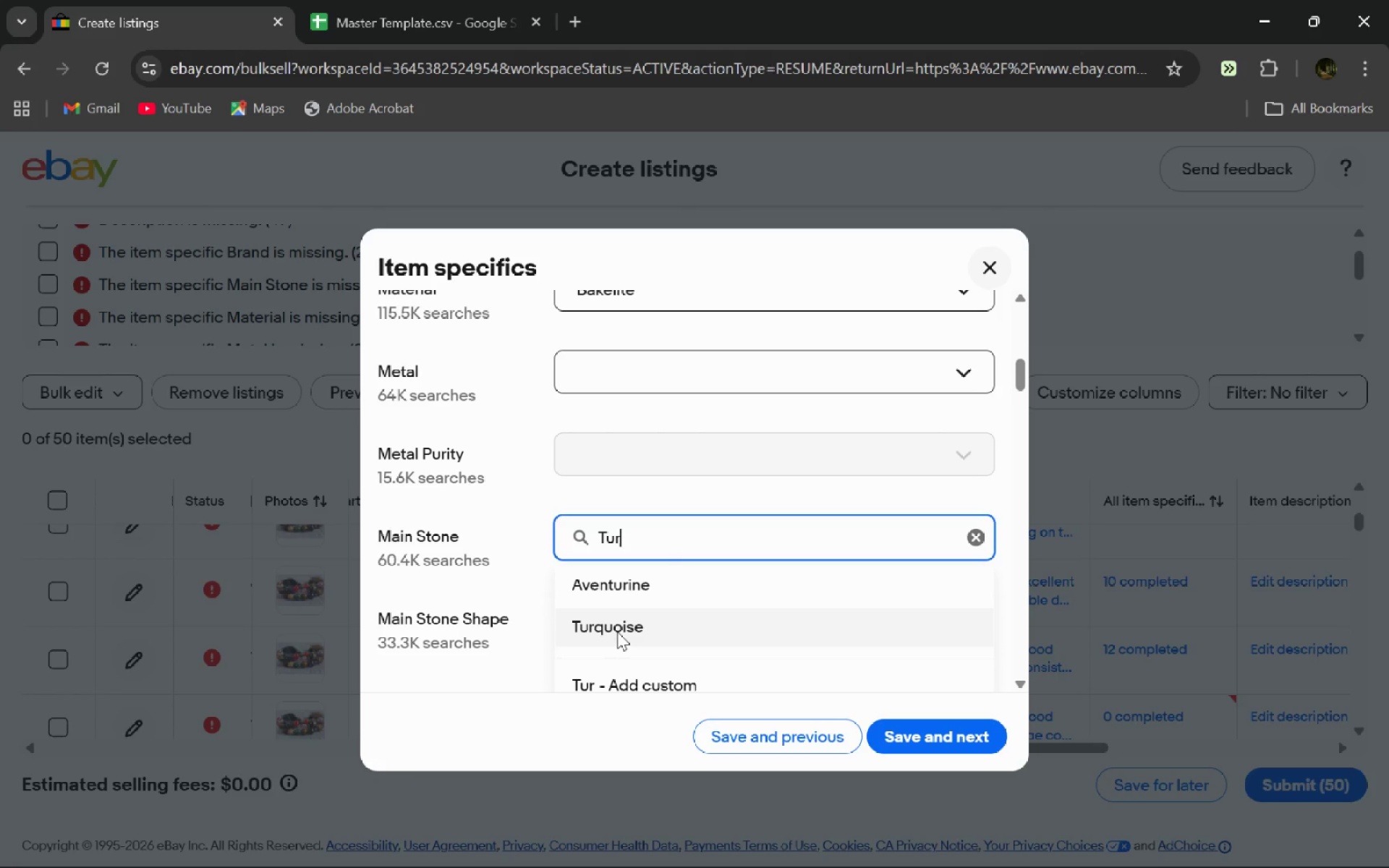 
left_click([617, 631])
 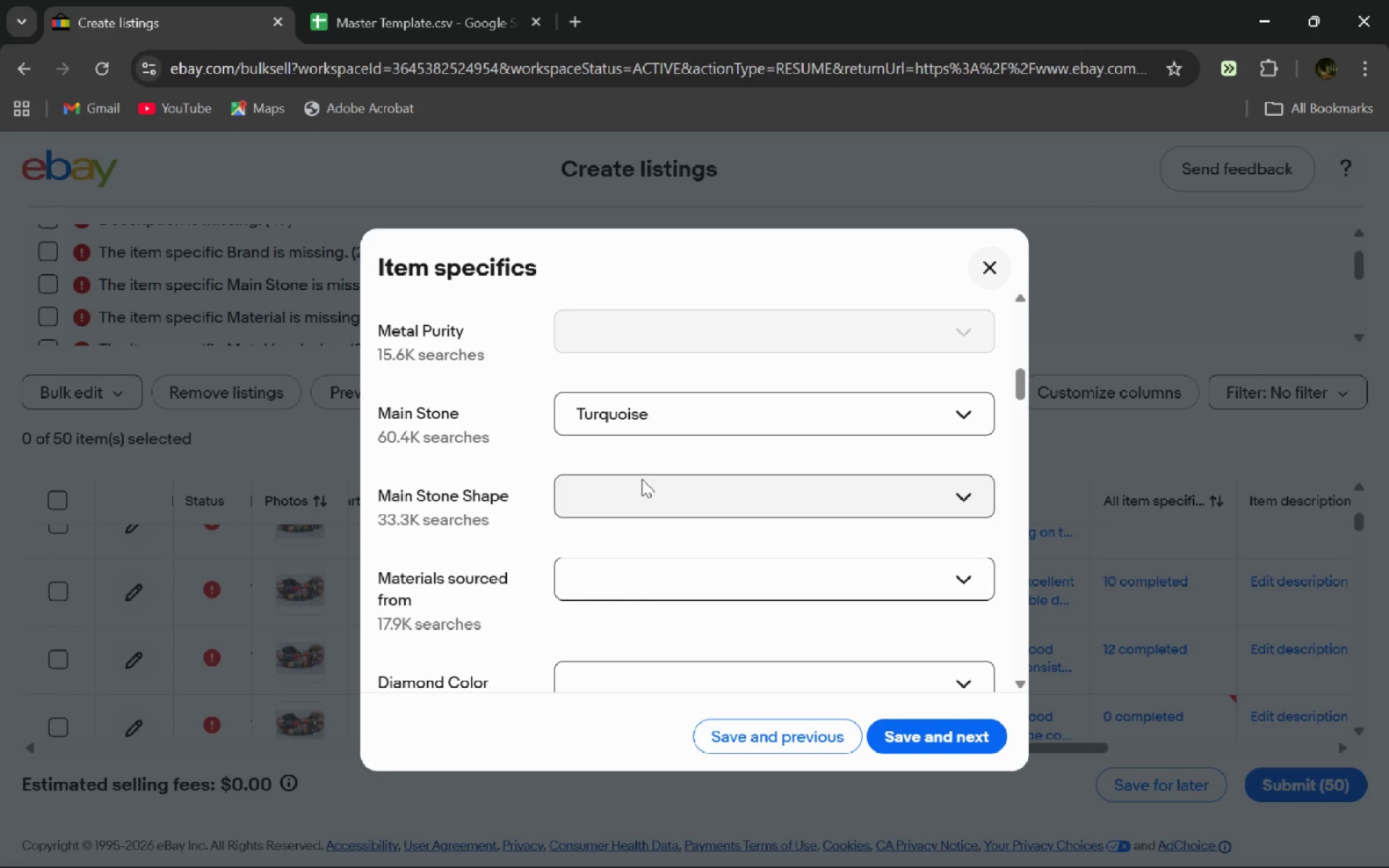 
left_click([641, 480])
 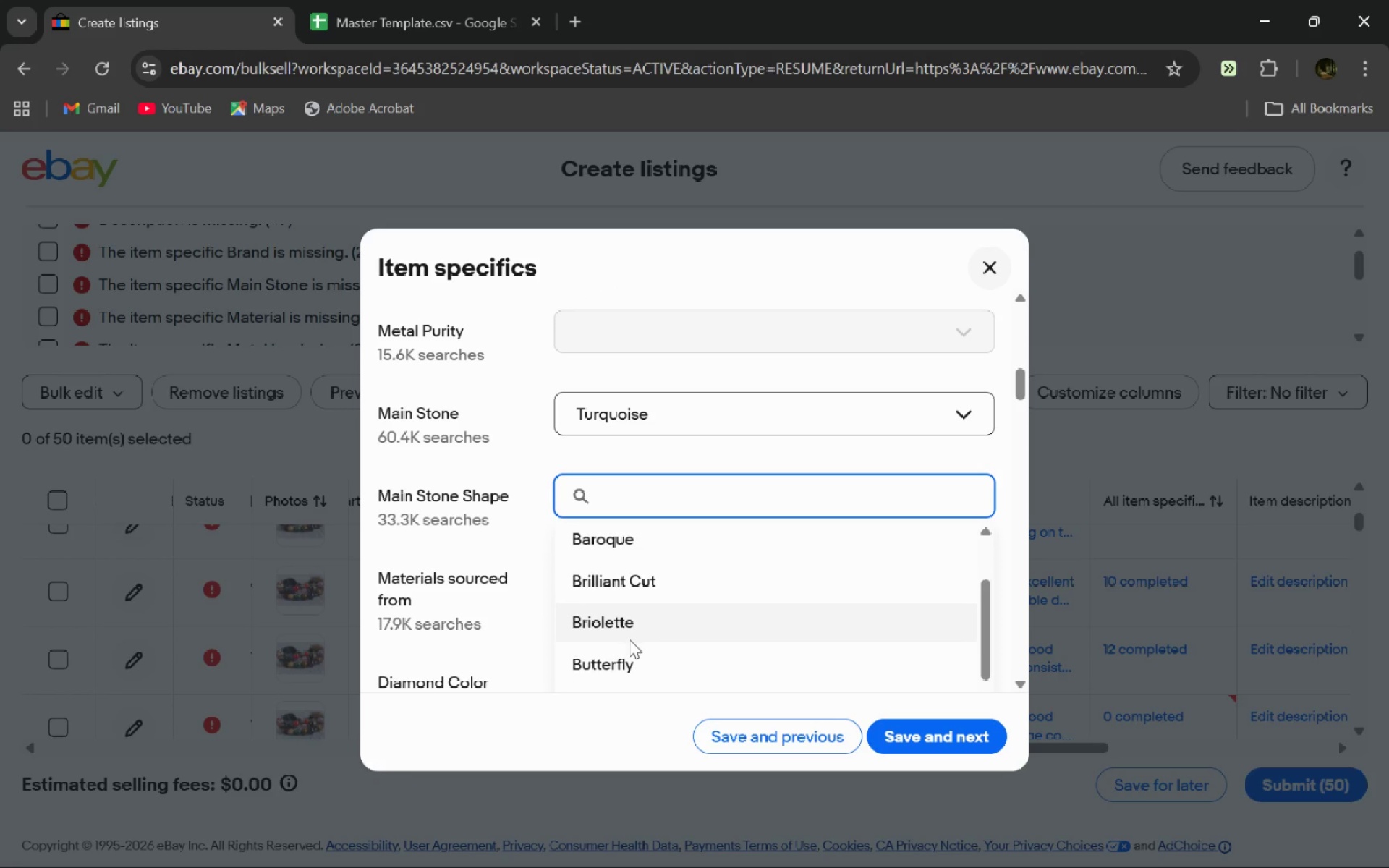 
left_click([640, 587])
 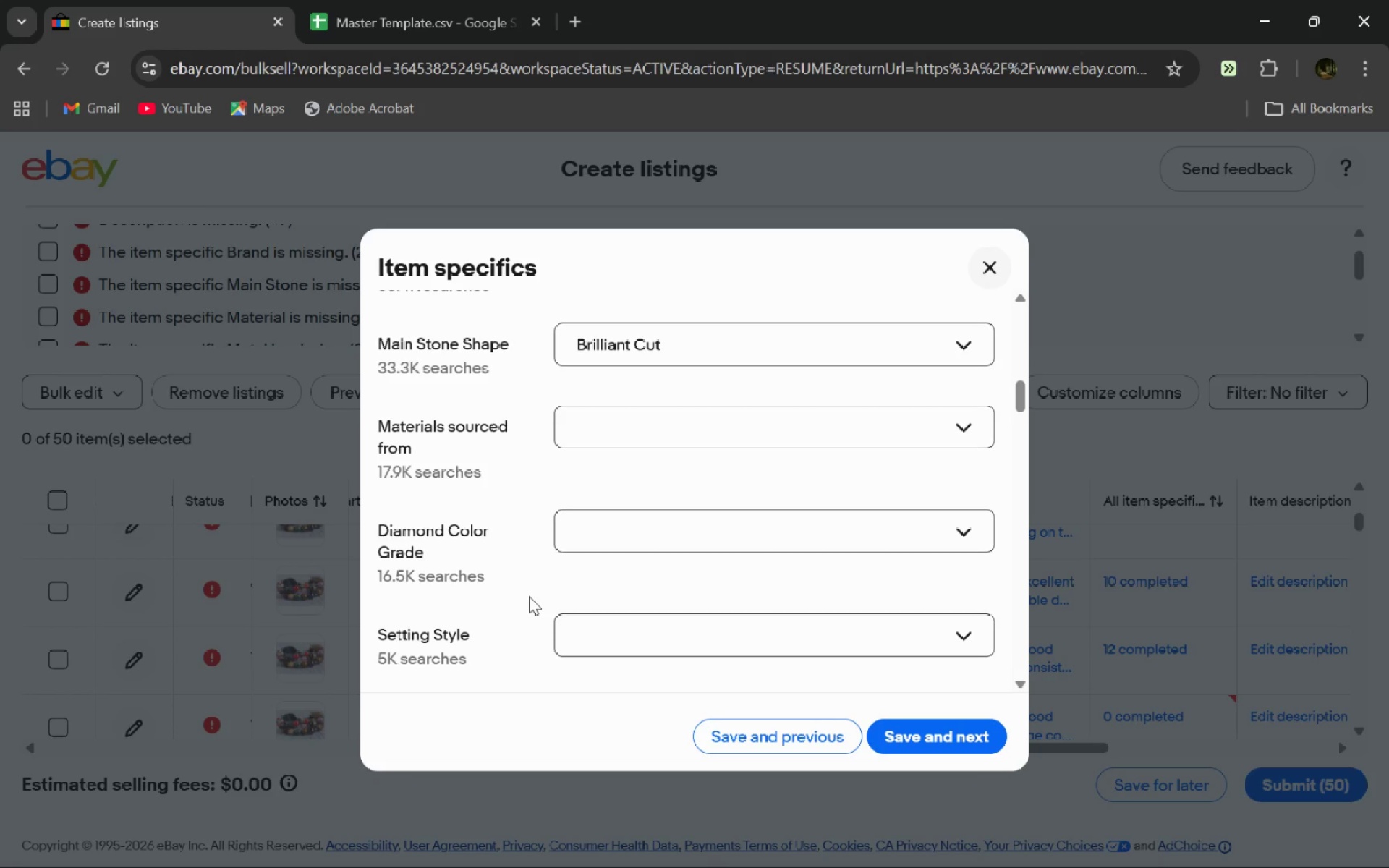 
left_click([529, 596])
 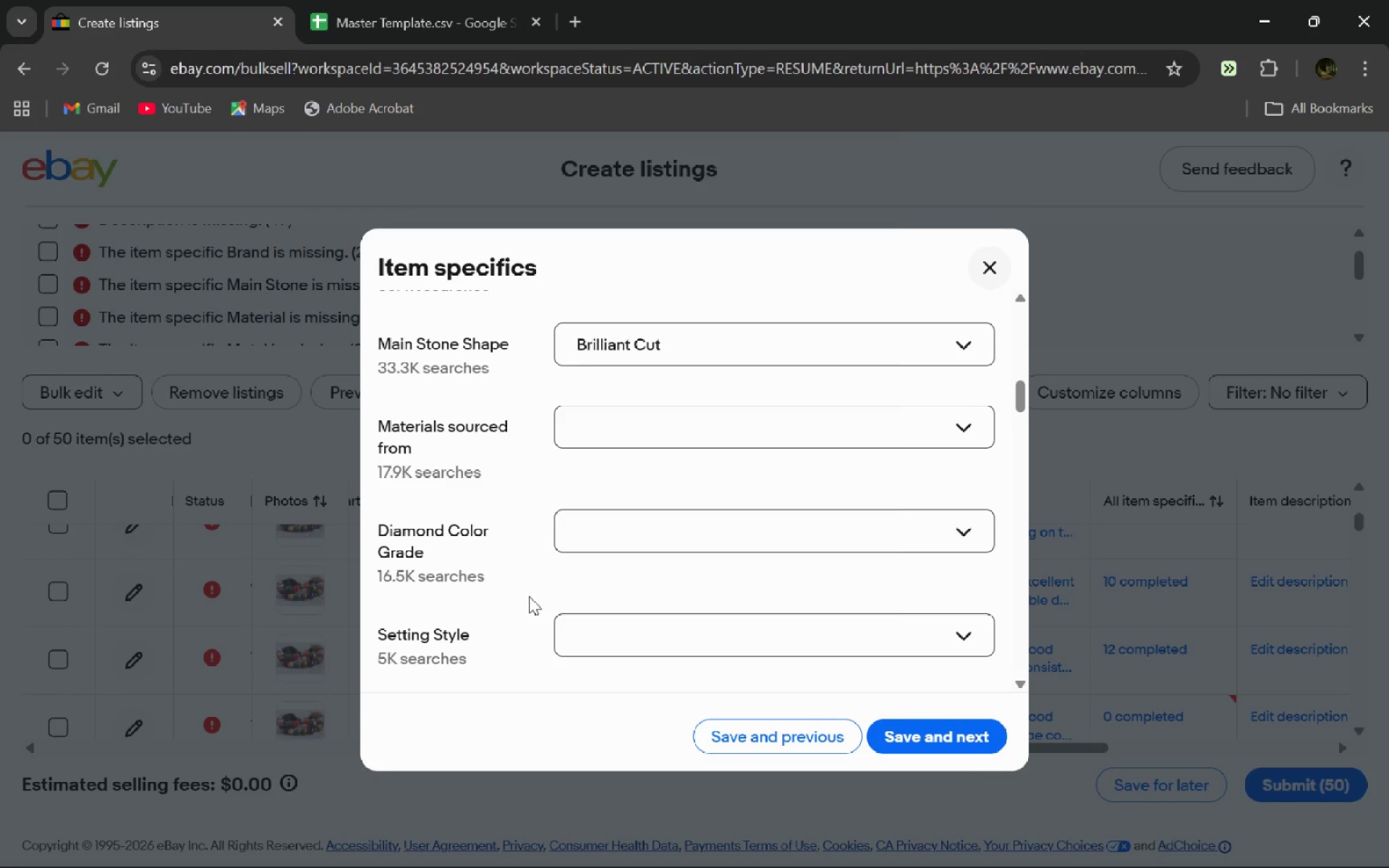 
right_click([529, 596])
 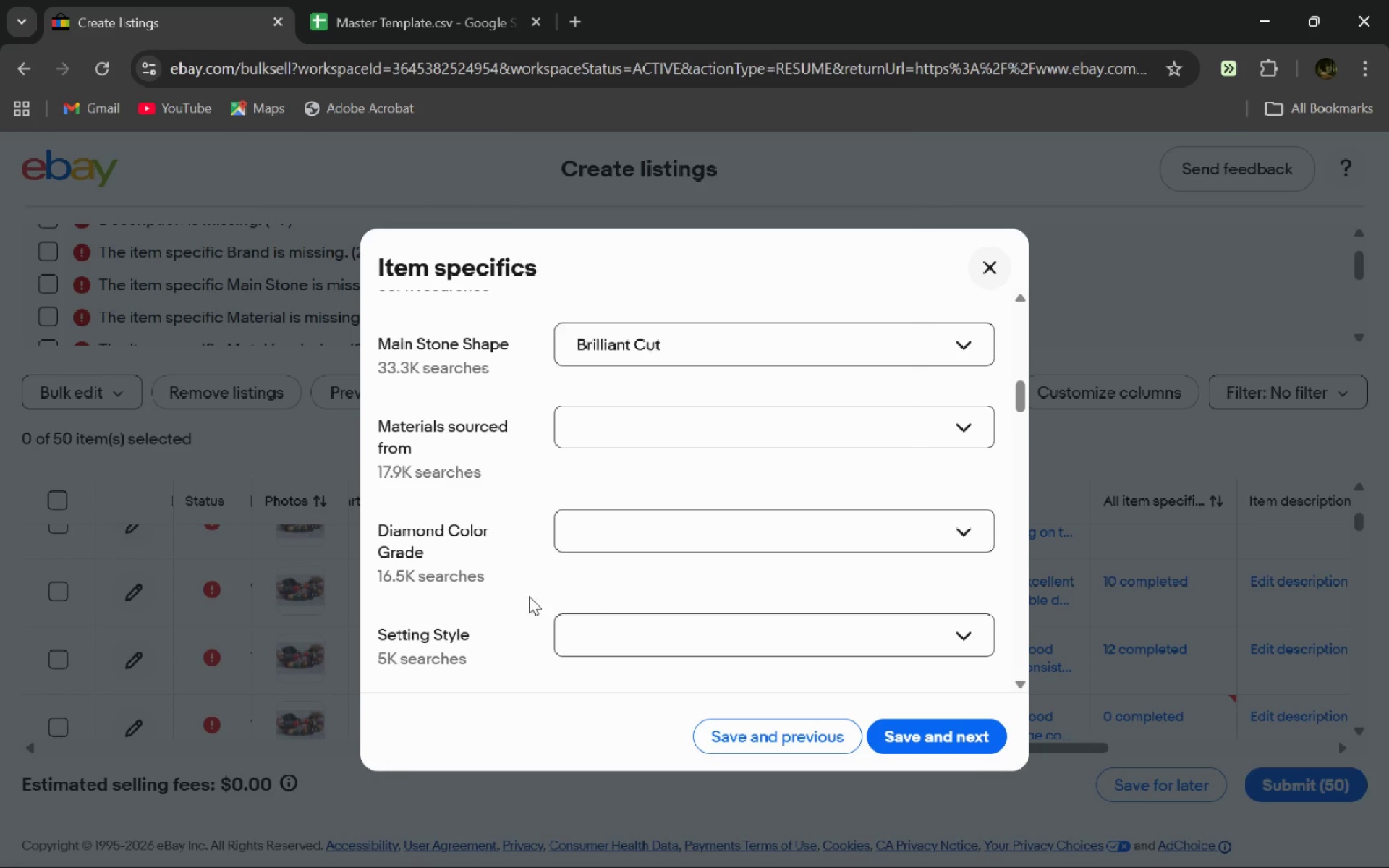 
left_click([529, 596])
 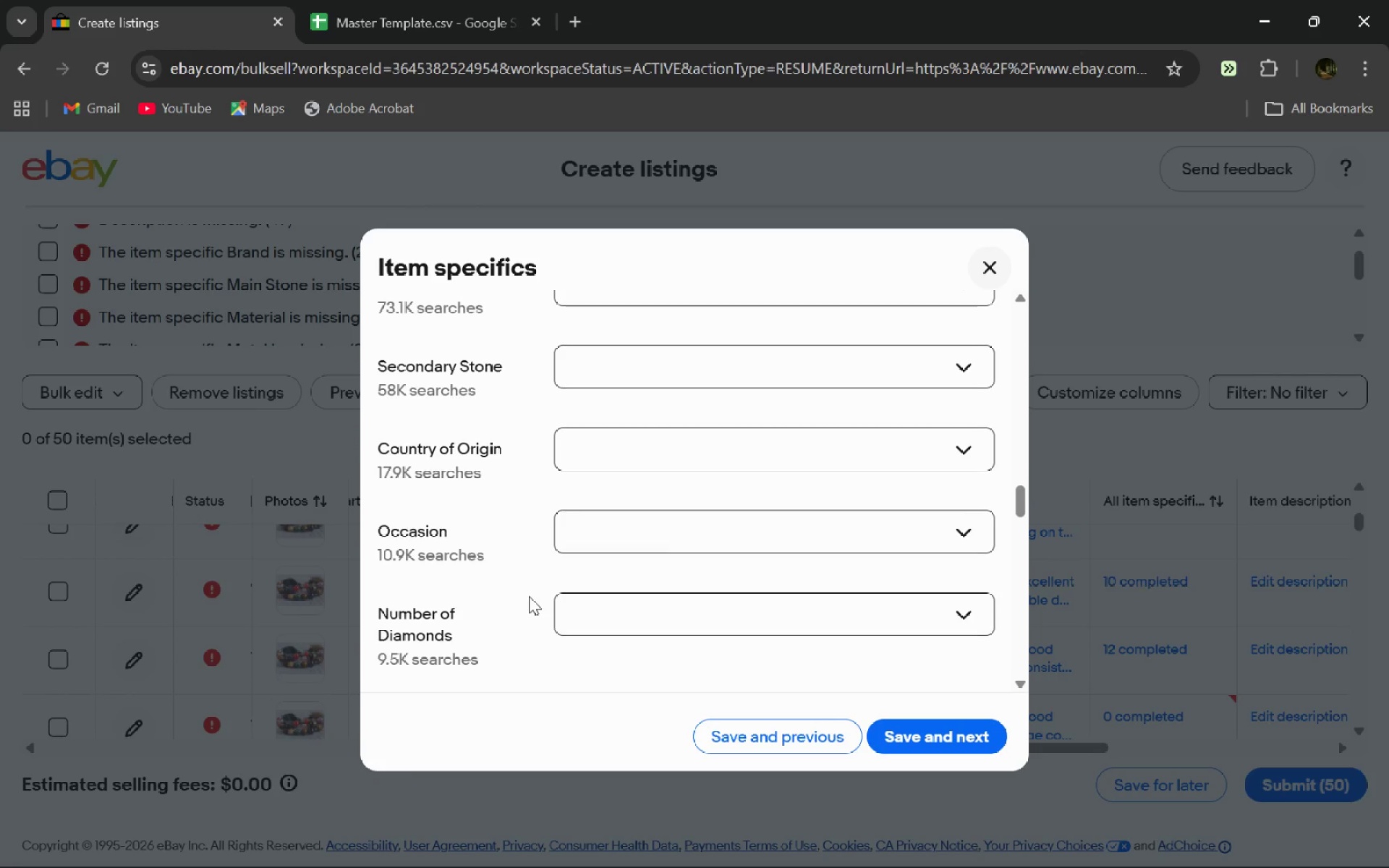 
wait(7.31)
 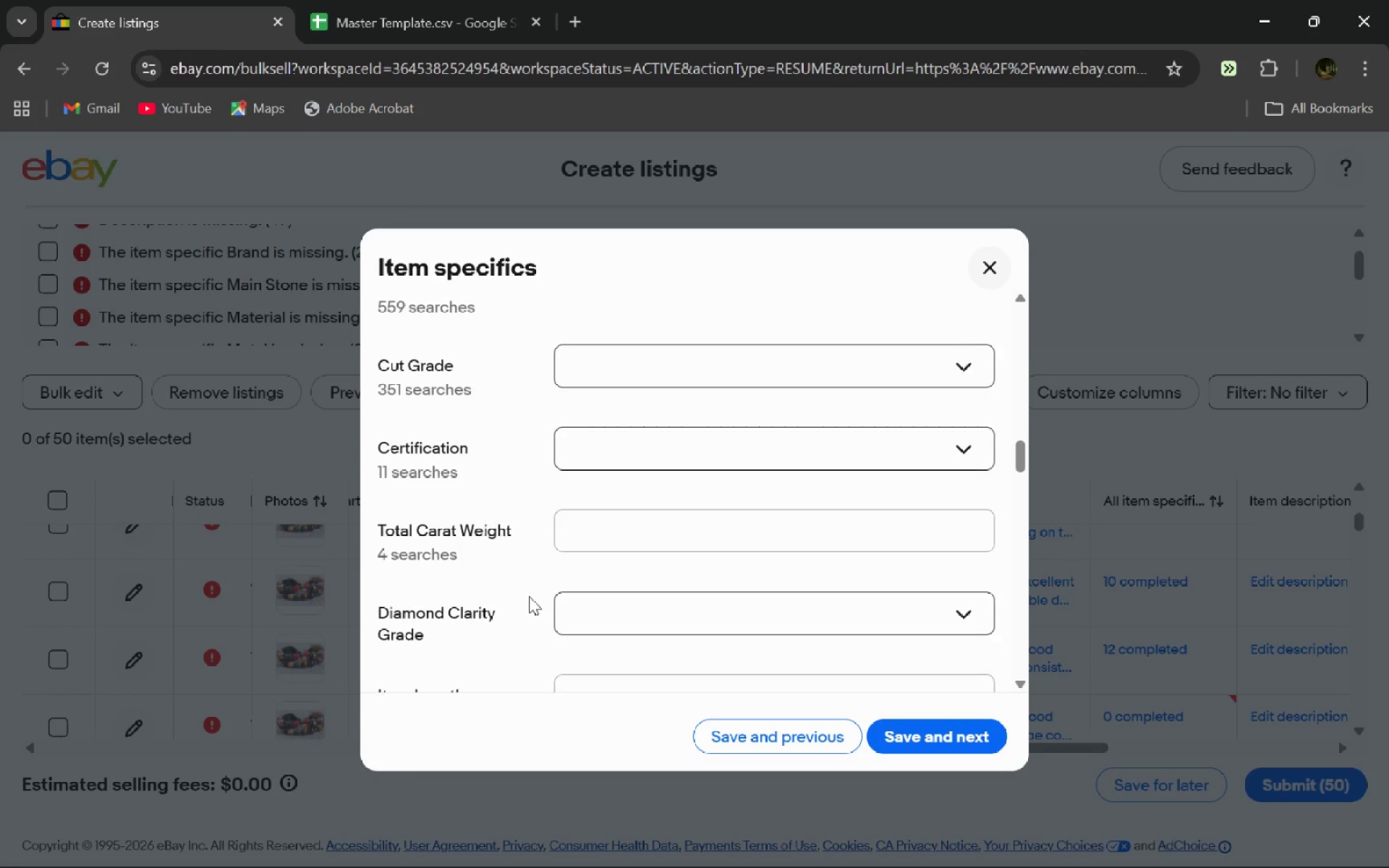 
left_click([606, 418])
 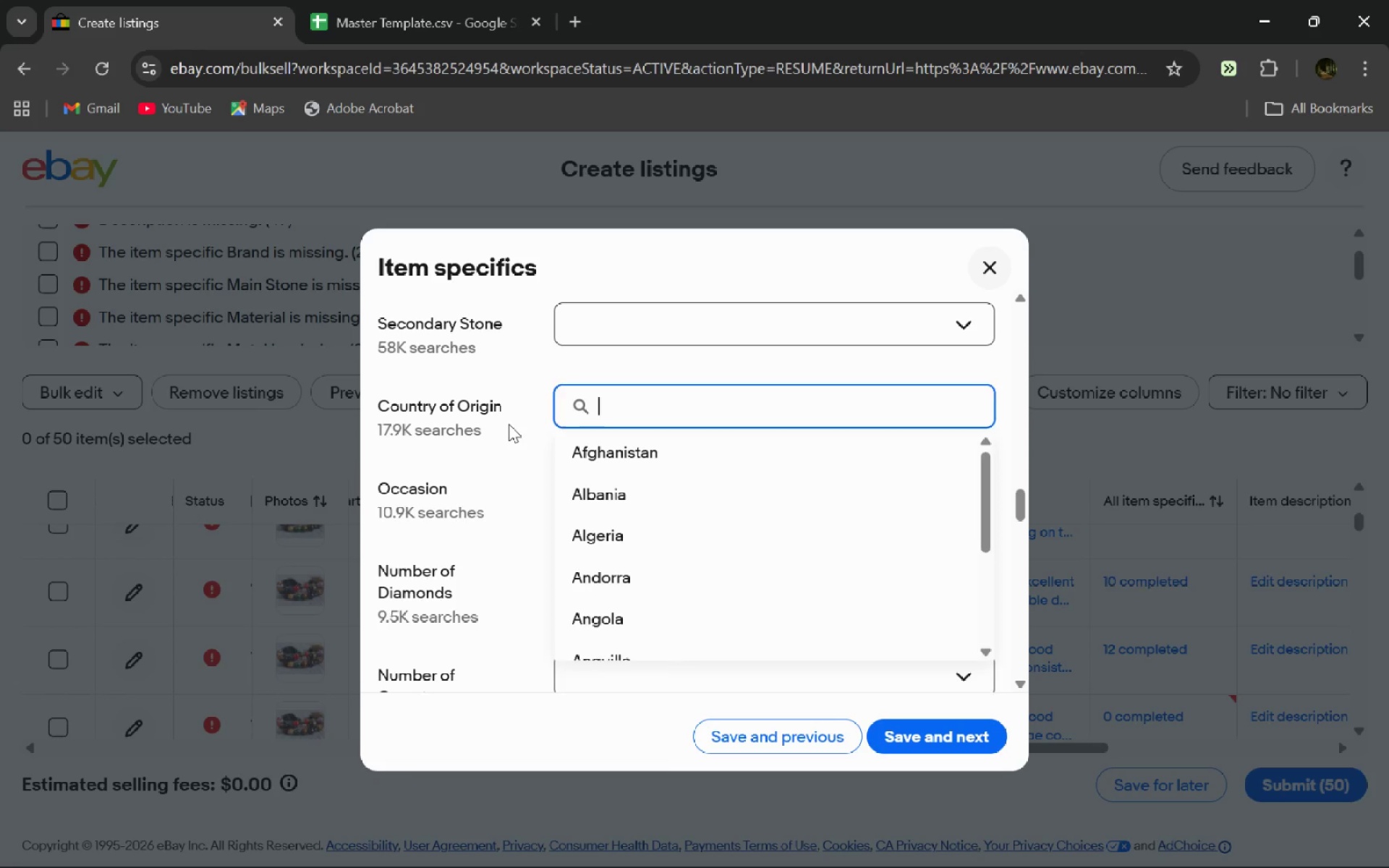 
left_click([509, 424])
 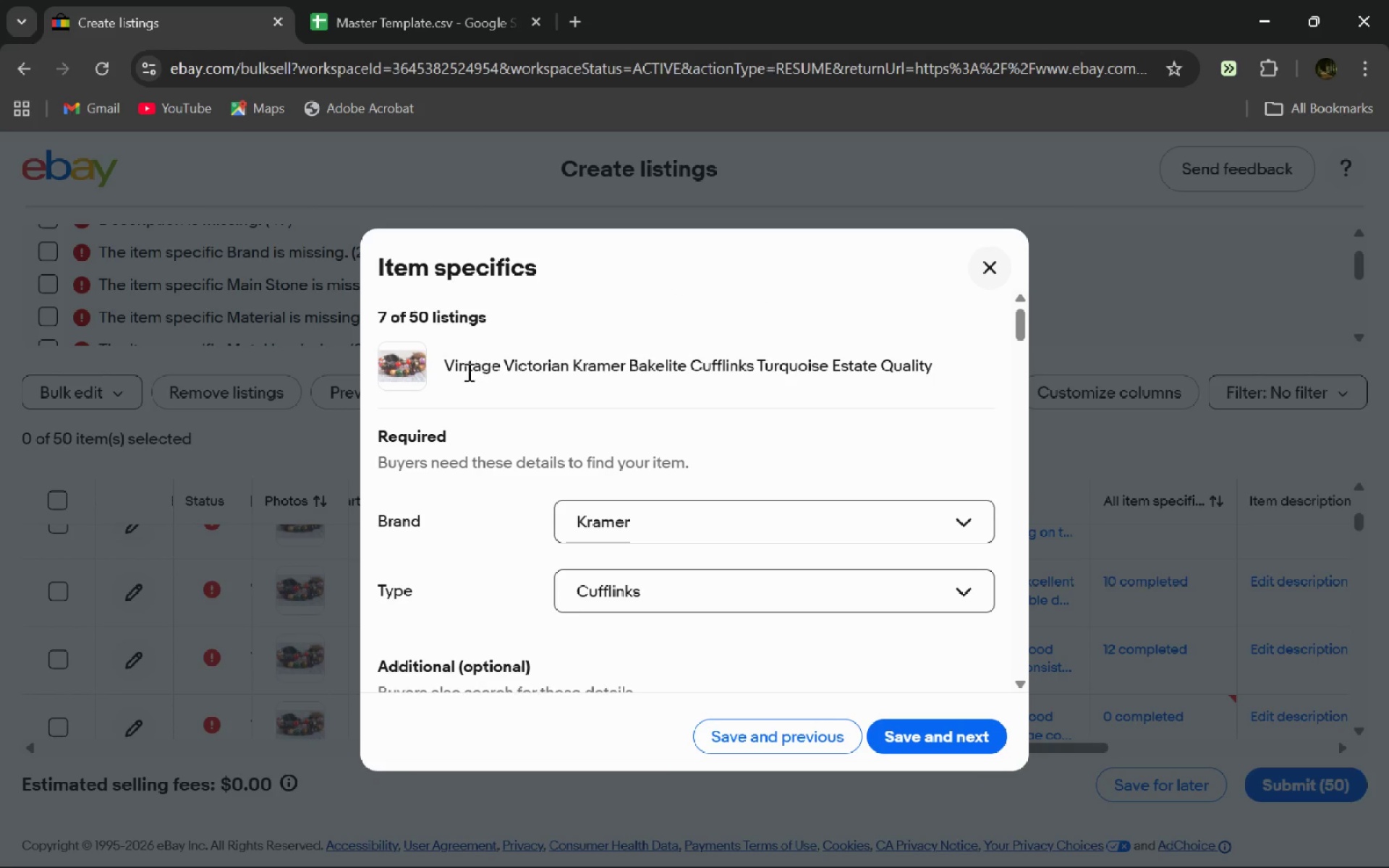 
left_click_drag(start_coordinate=[449, 373], to_coordinate=[936, 396])
 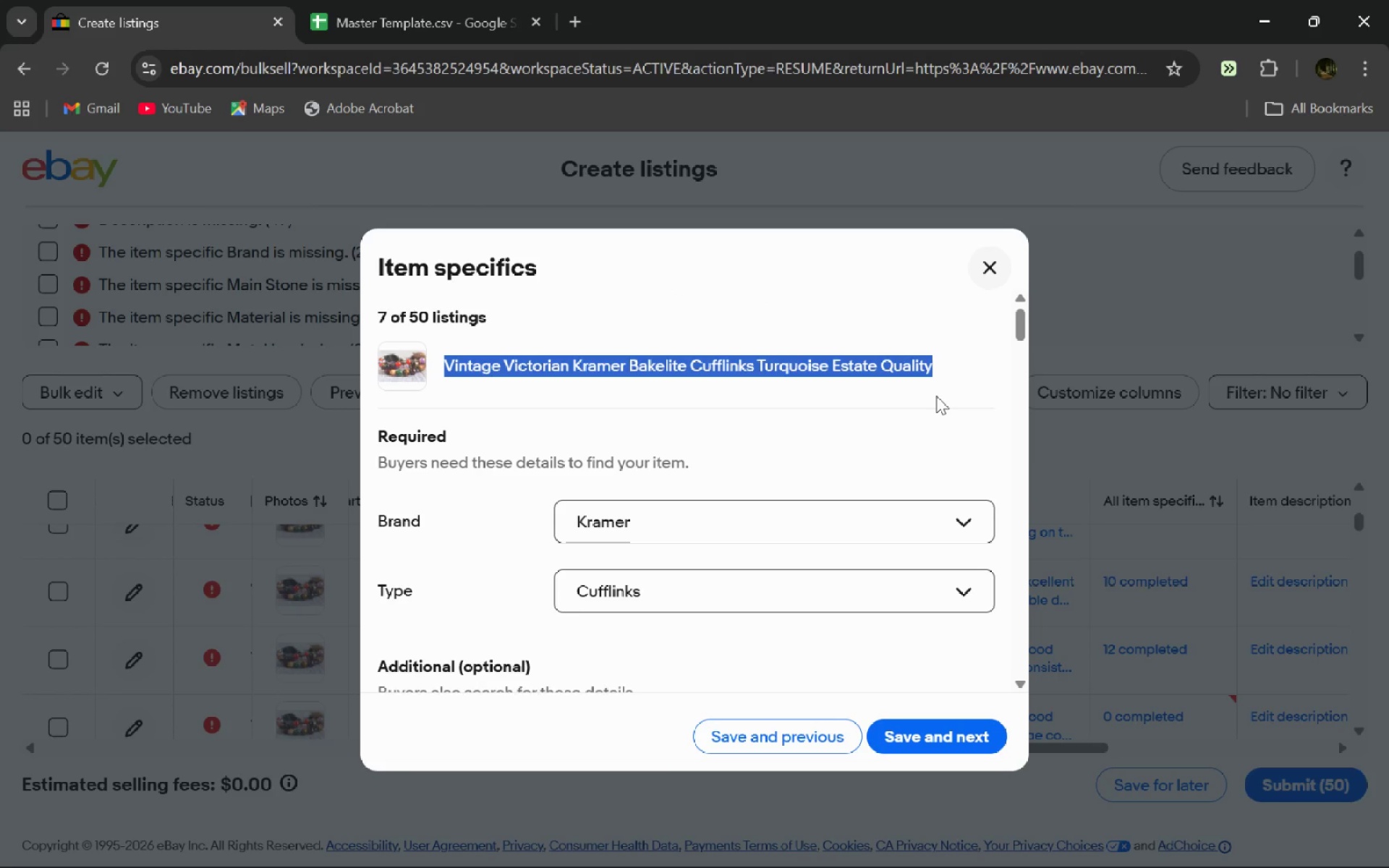 
key(Control+C)
 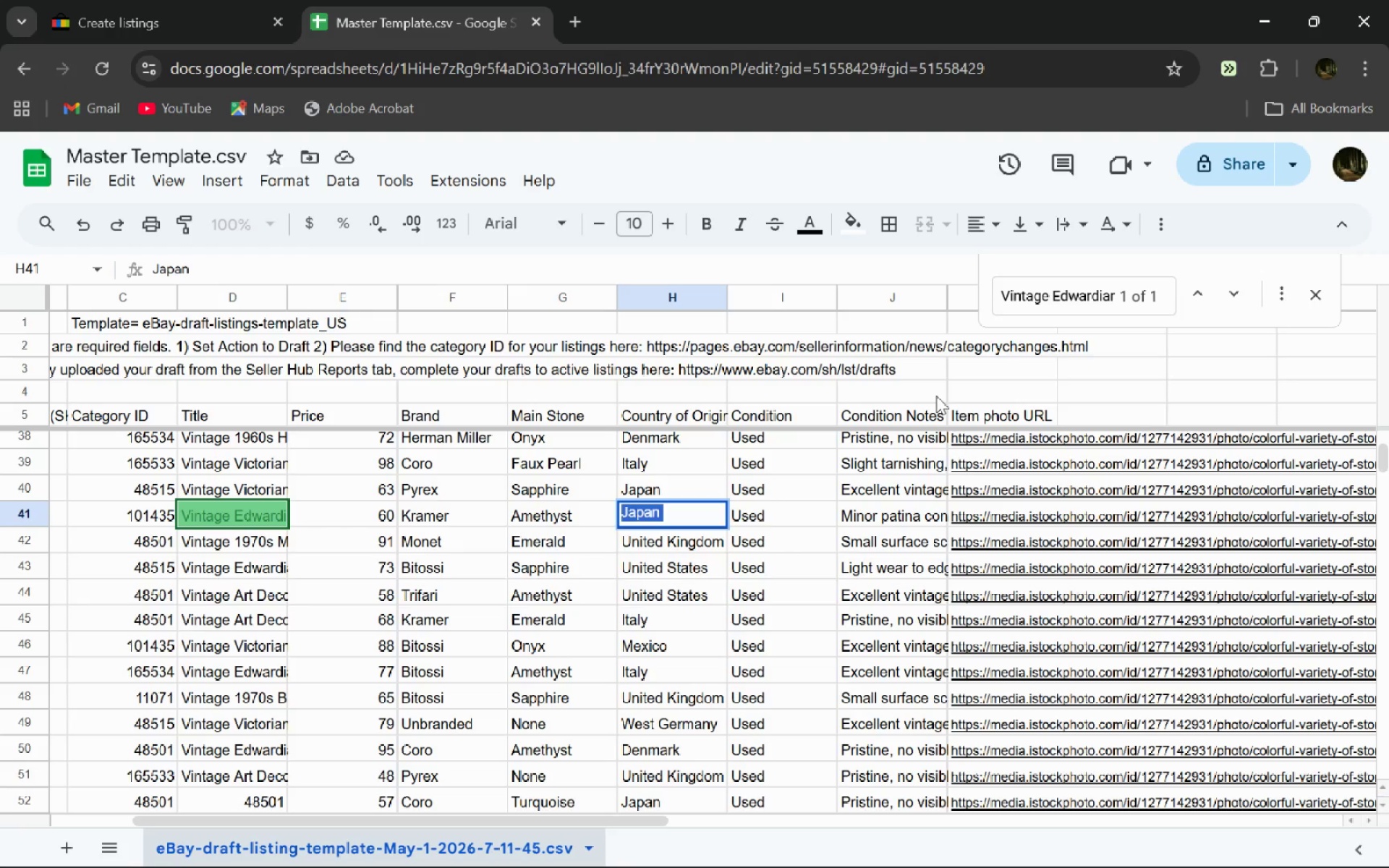 
key(Control+Tab)
 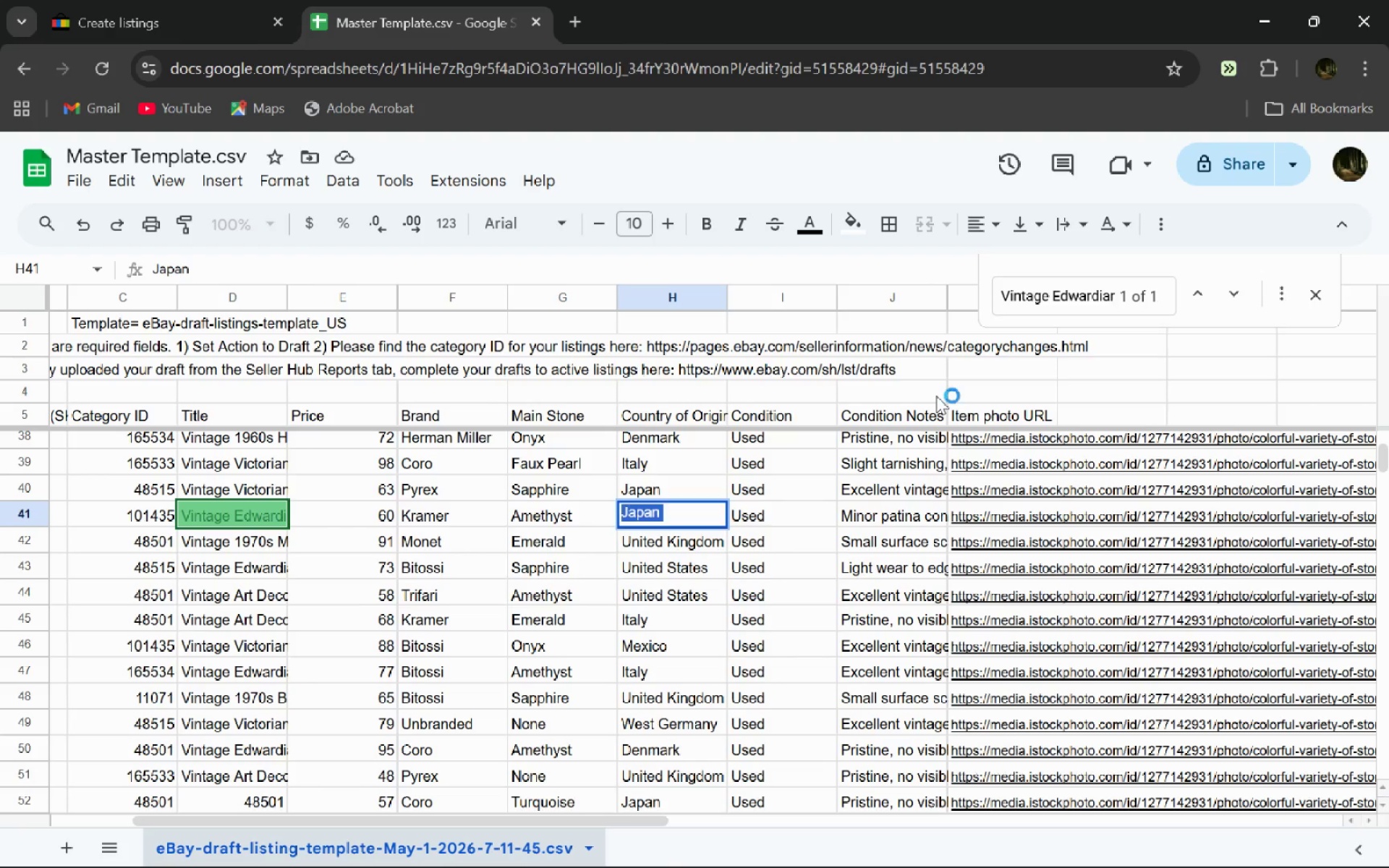 
key(Control+F)
 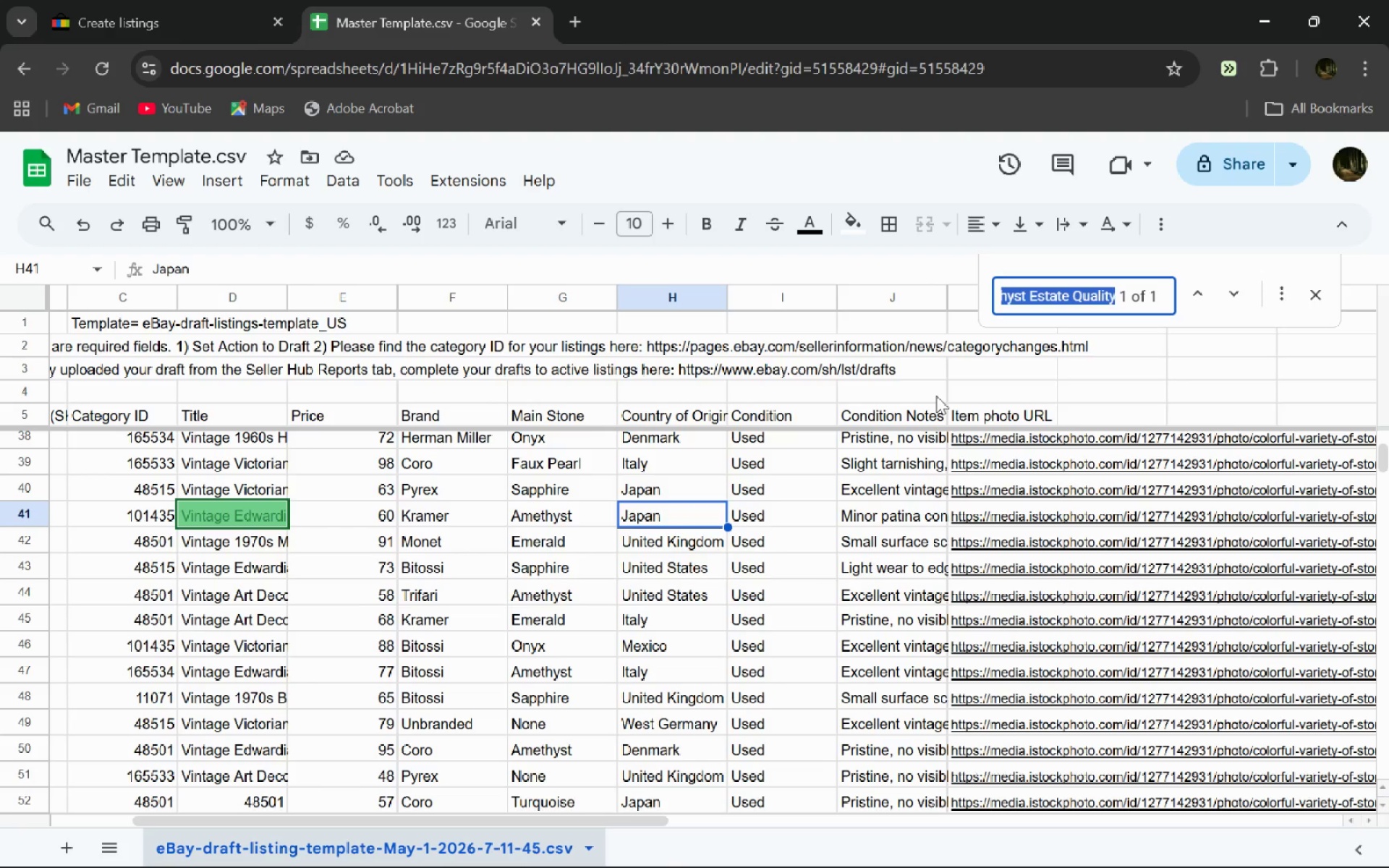 
key(Control+V)
 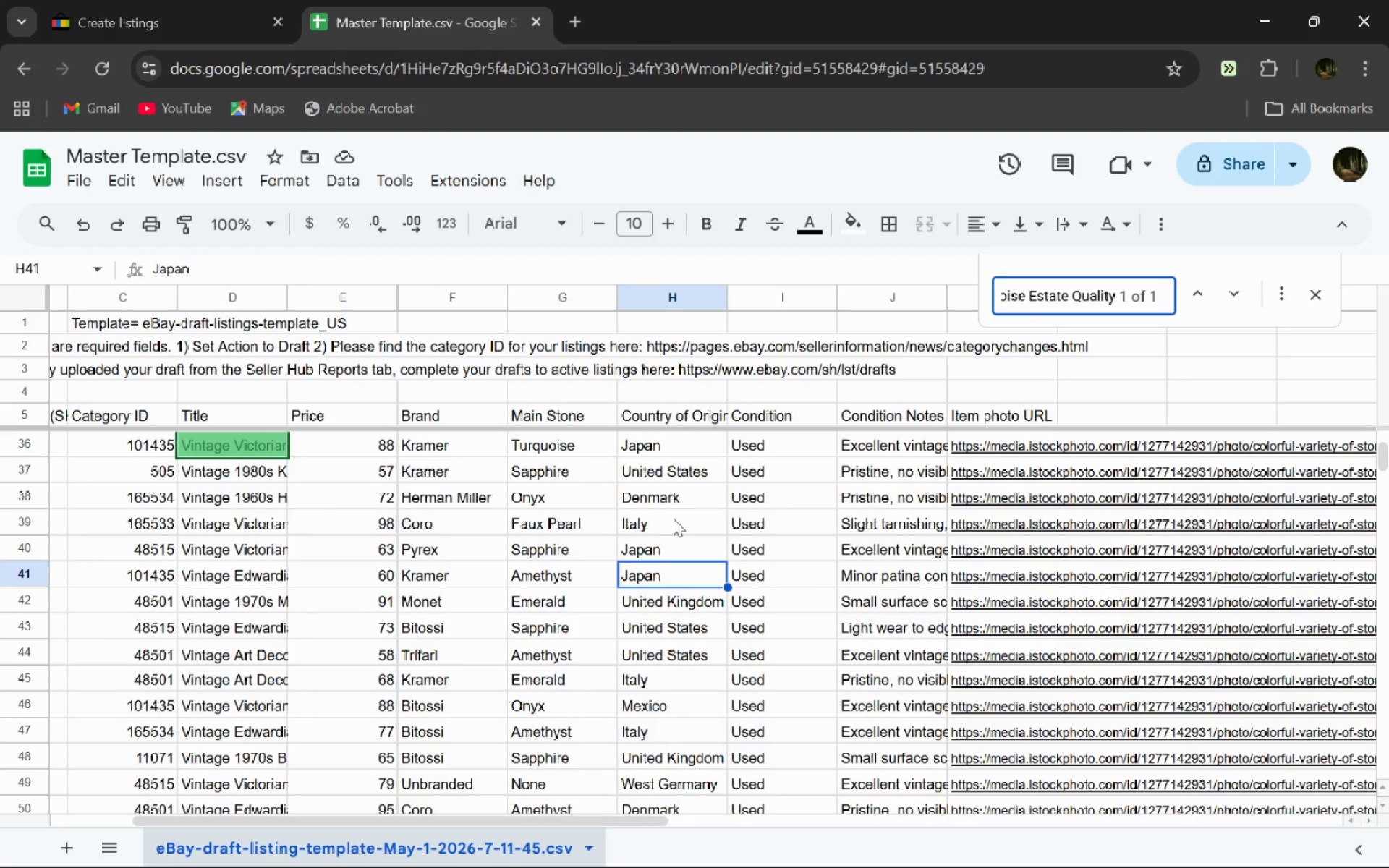 
key(Control+Tab)
 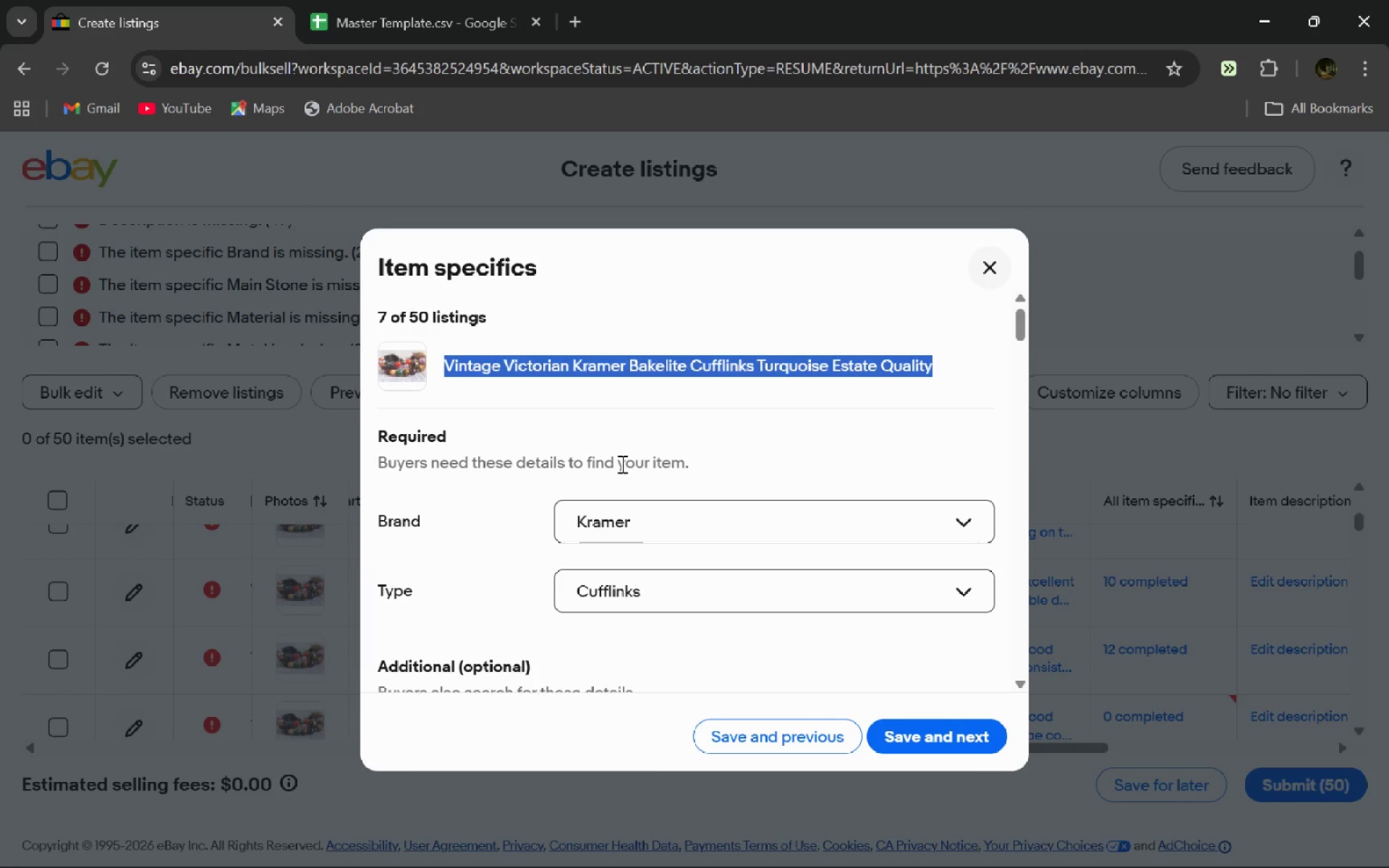 
left_click([621, 464])
 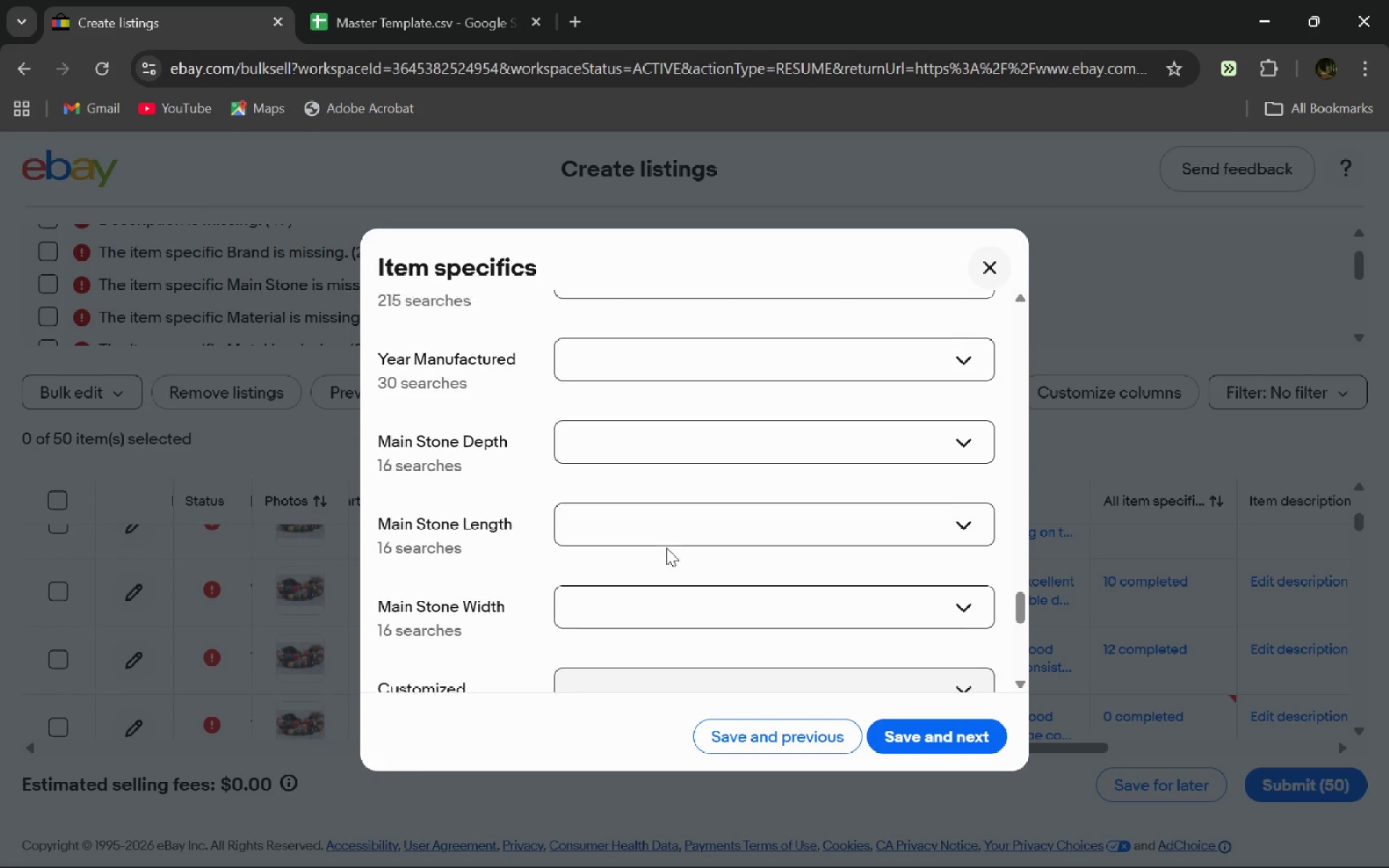 
wait(13.95)
 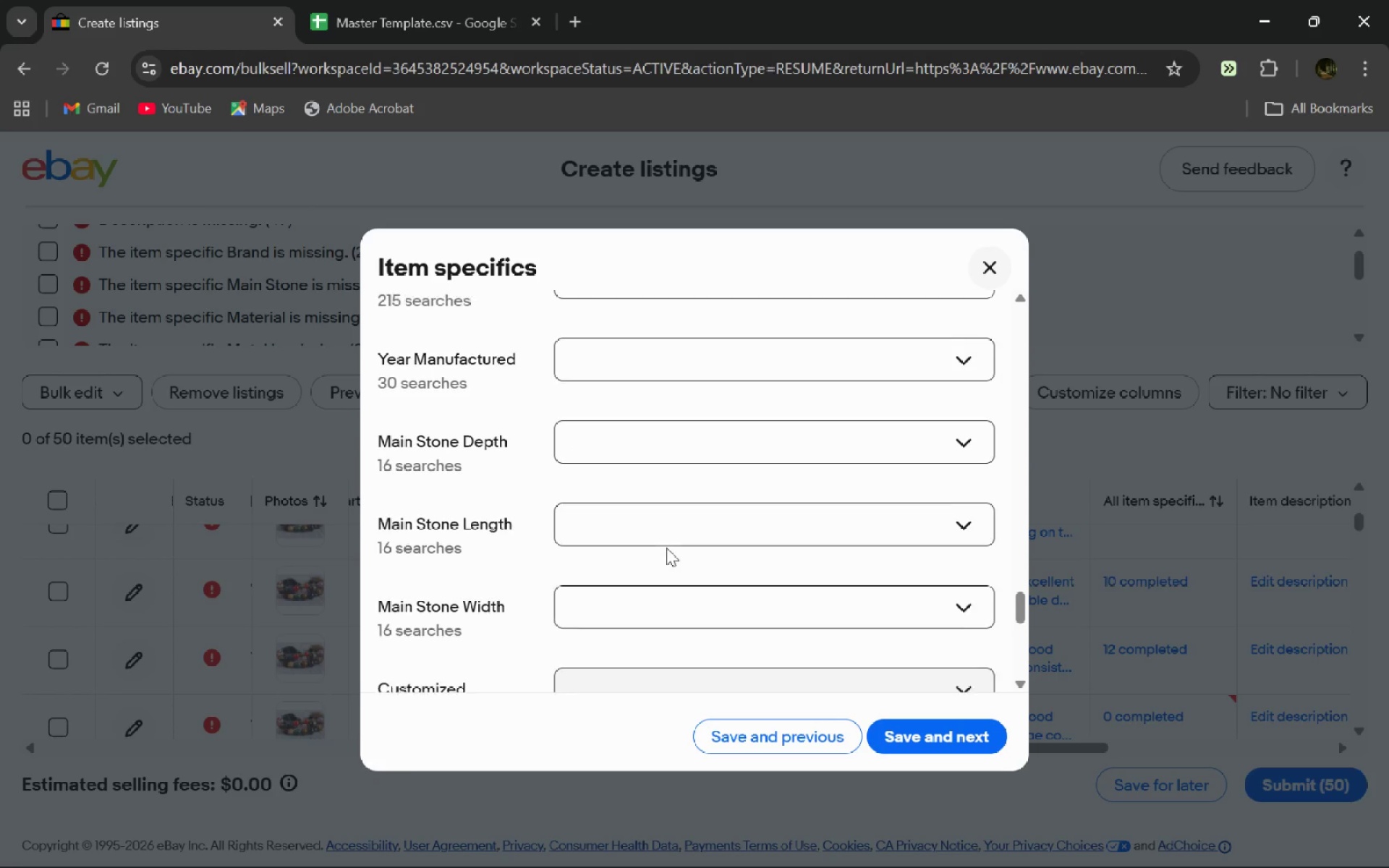 
left_click([652, 419])
 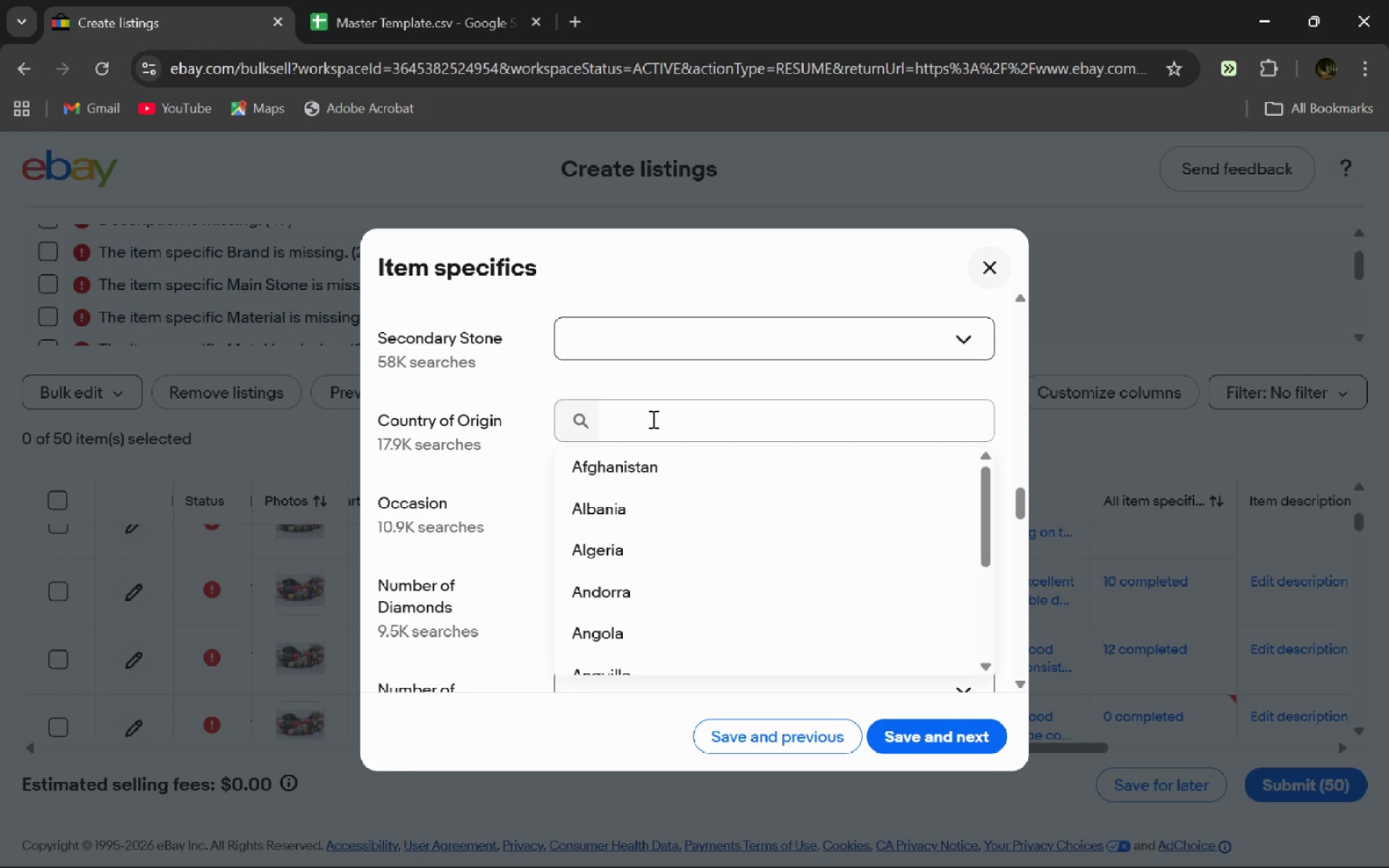 
left_click([652, 419])
 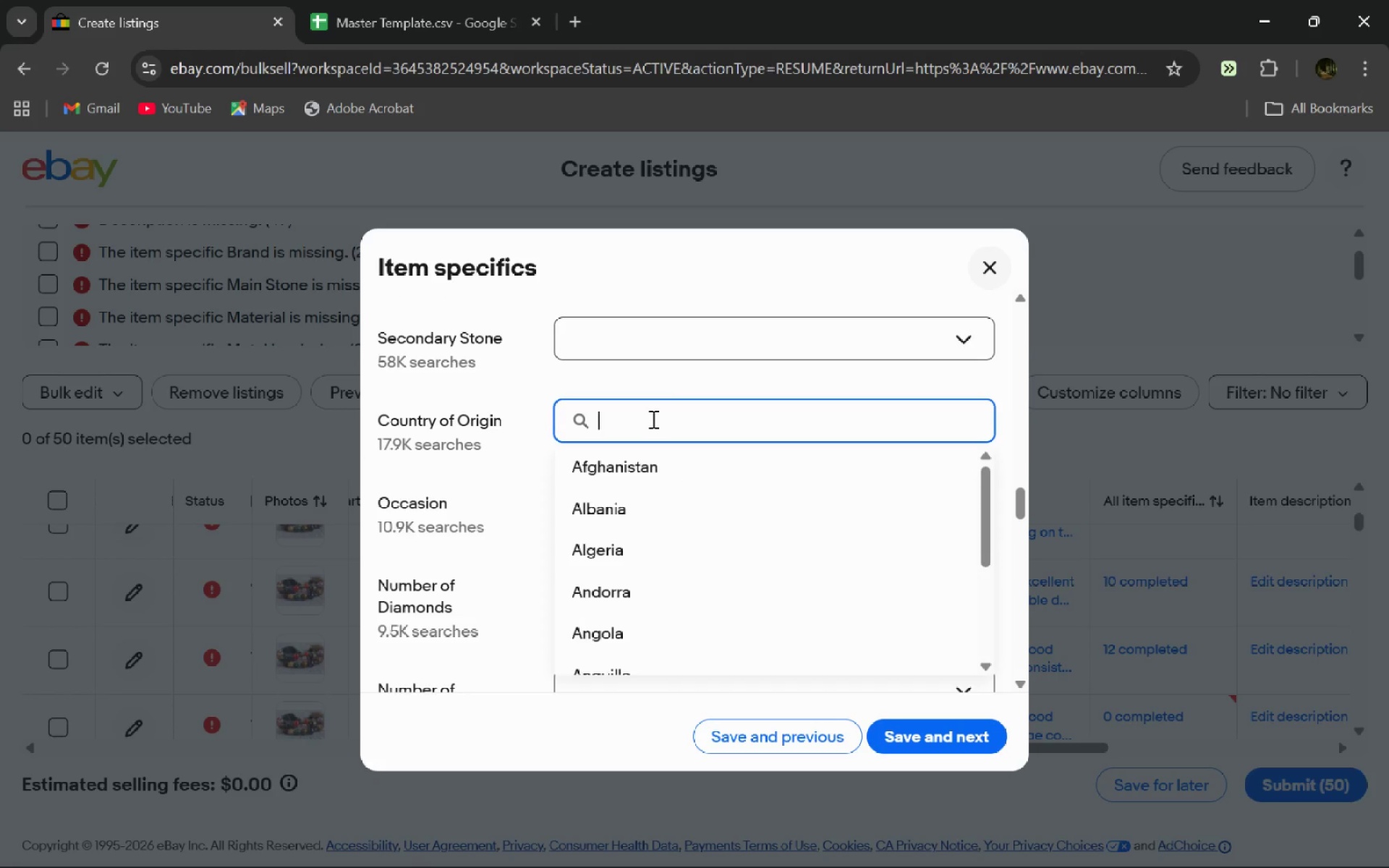 
type(Japan)
 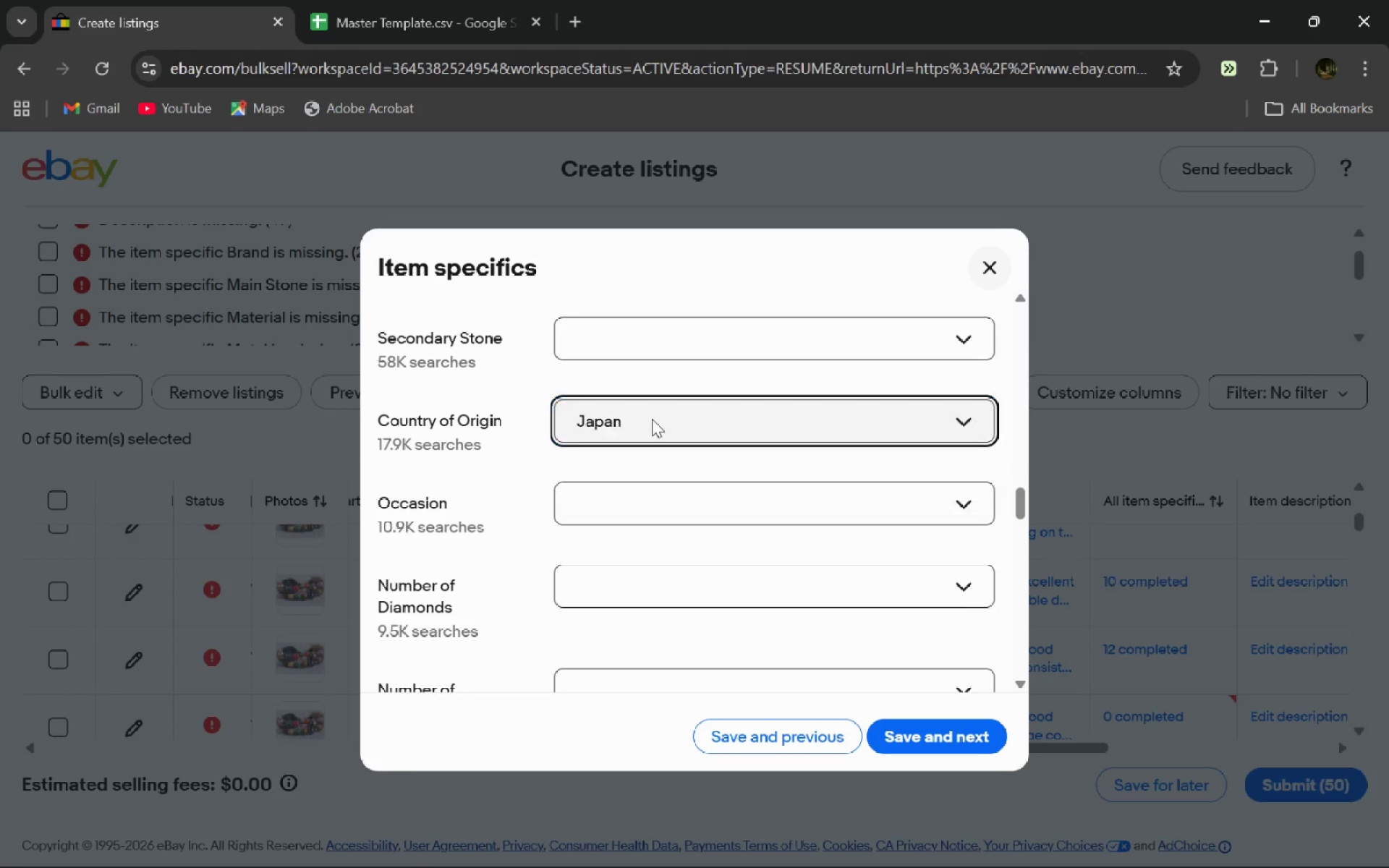 
key(Enter)
 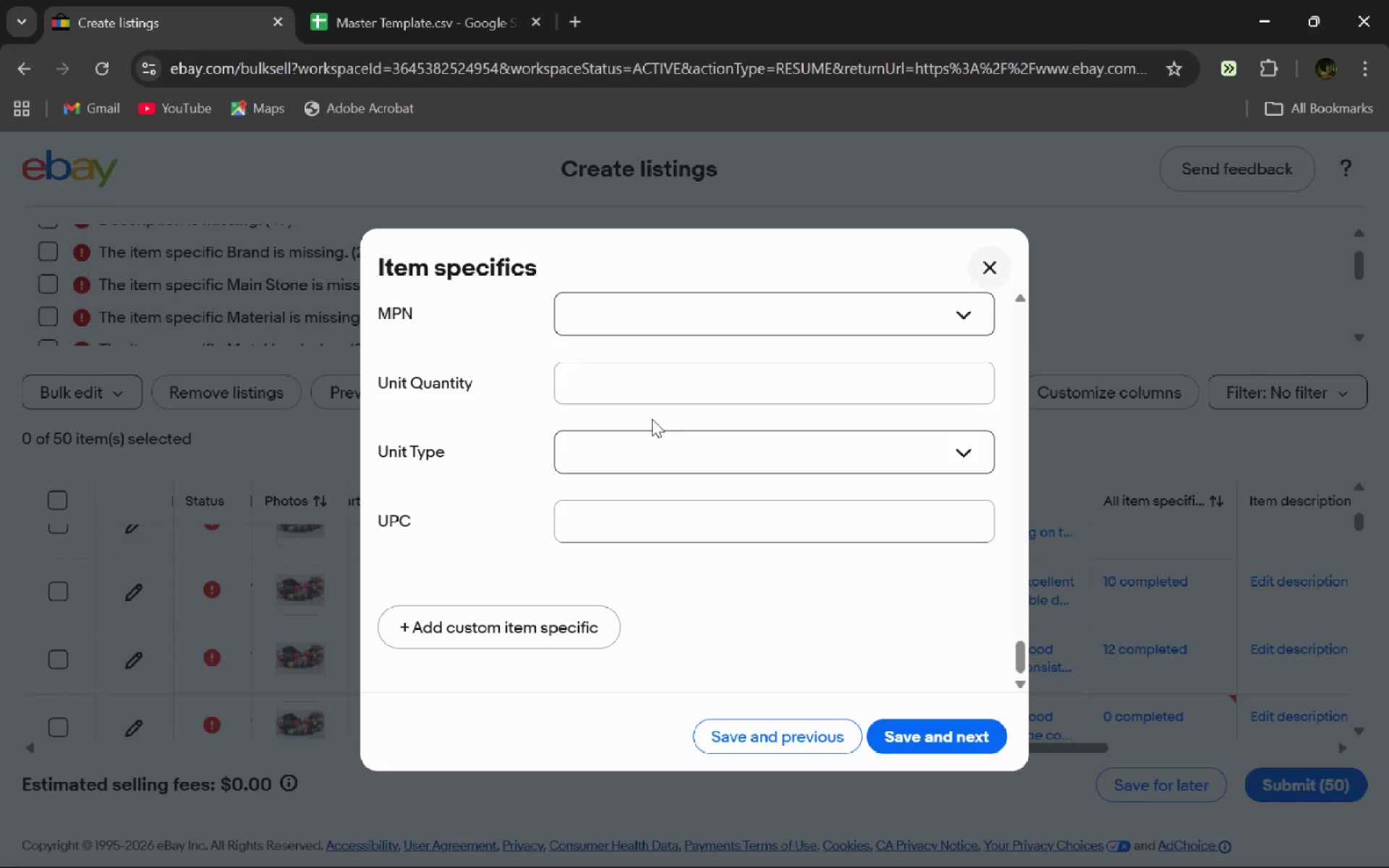 
wait(22.23)
 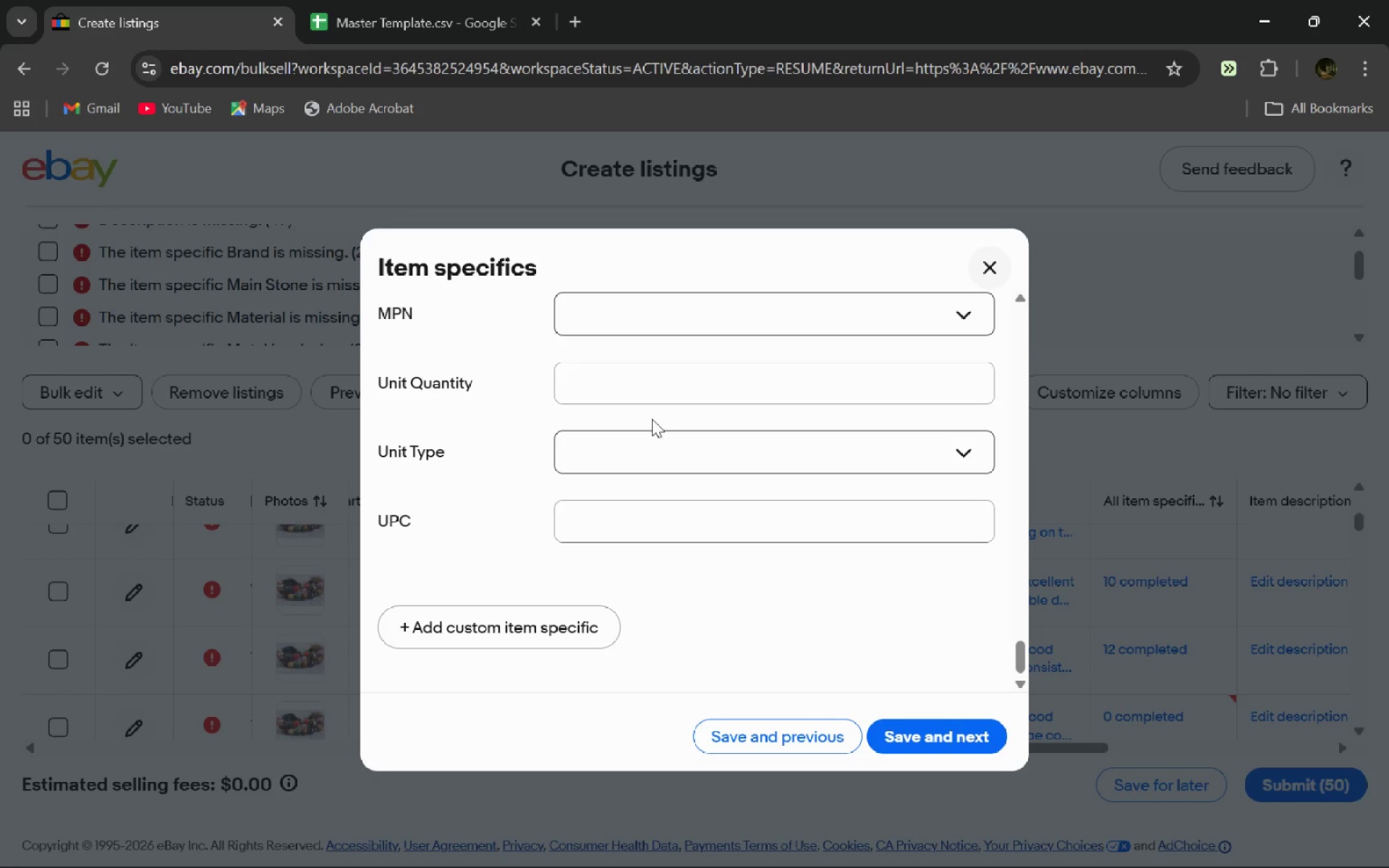 
left_click([940, 730])
 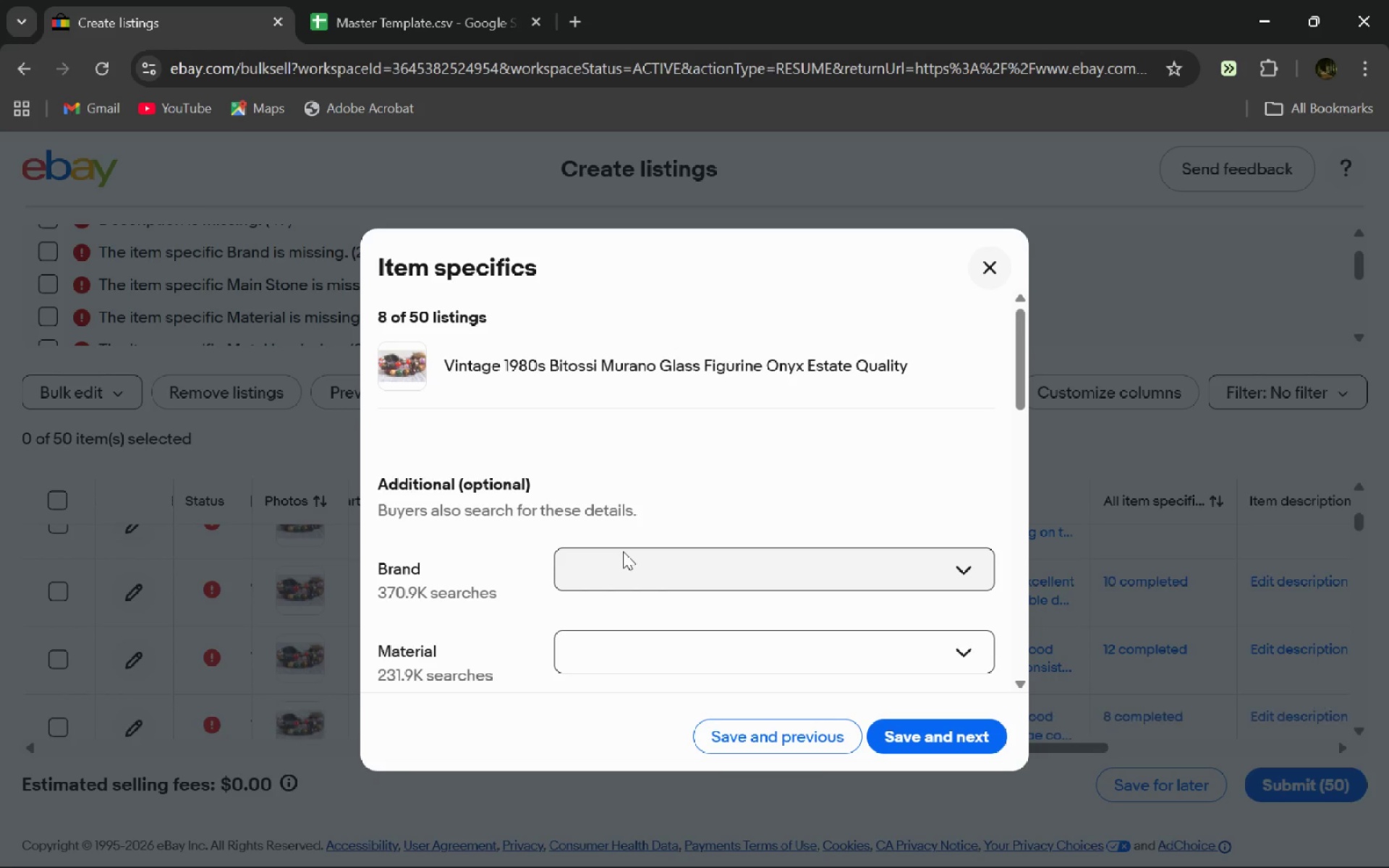 
left_click([647, 560])
 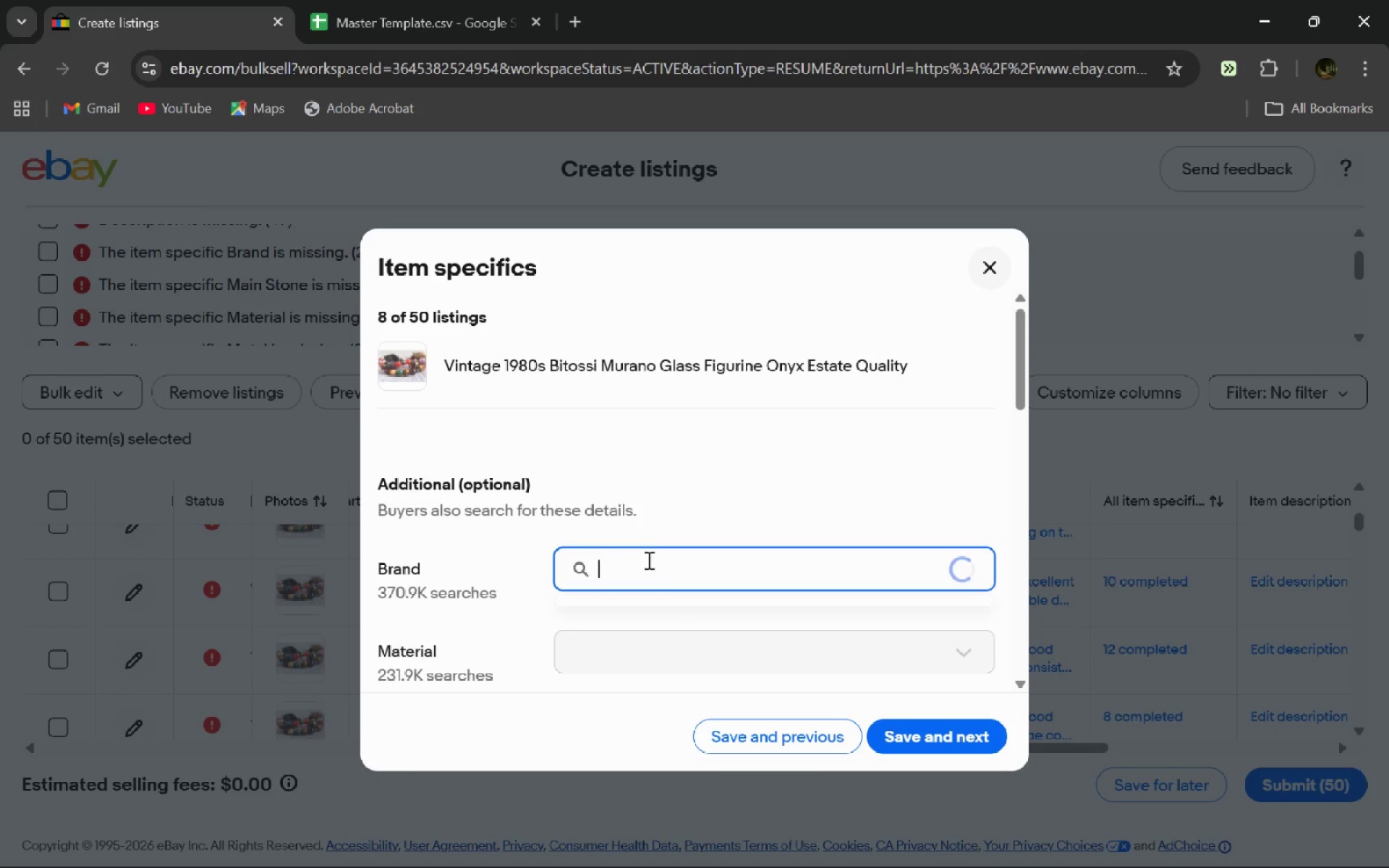 
type(Bitossi)
 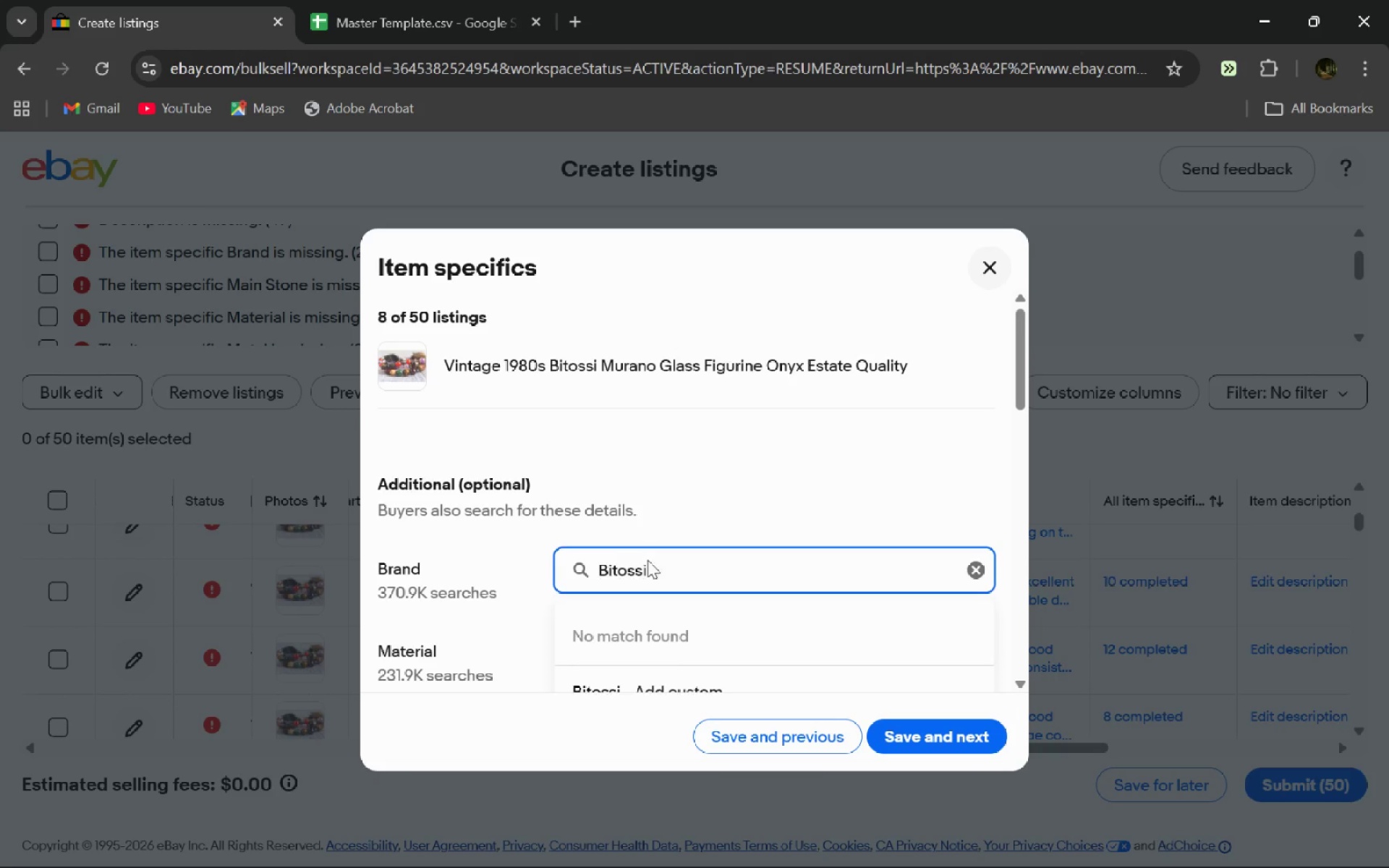 
key(Enter)
 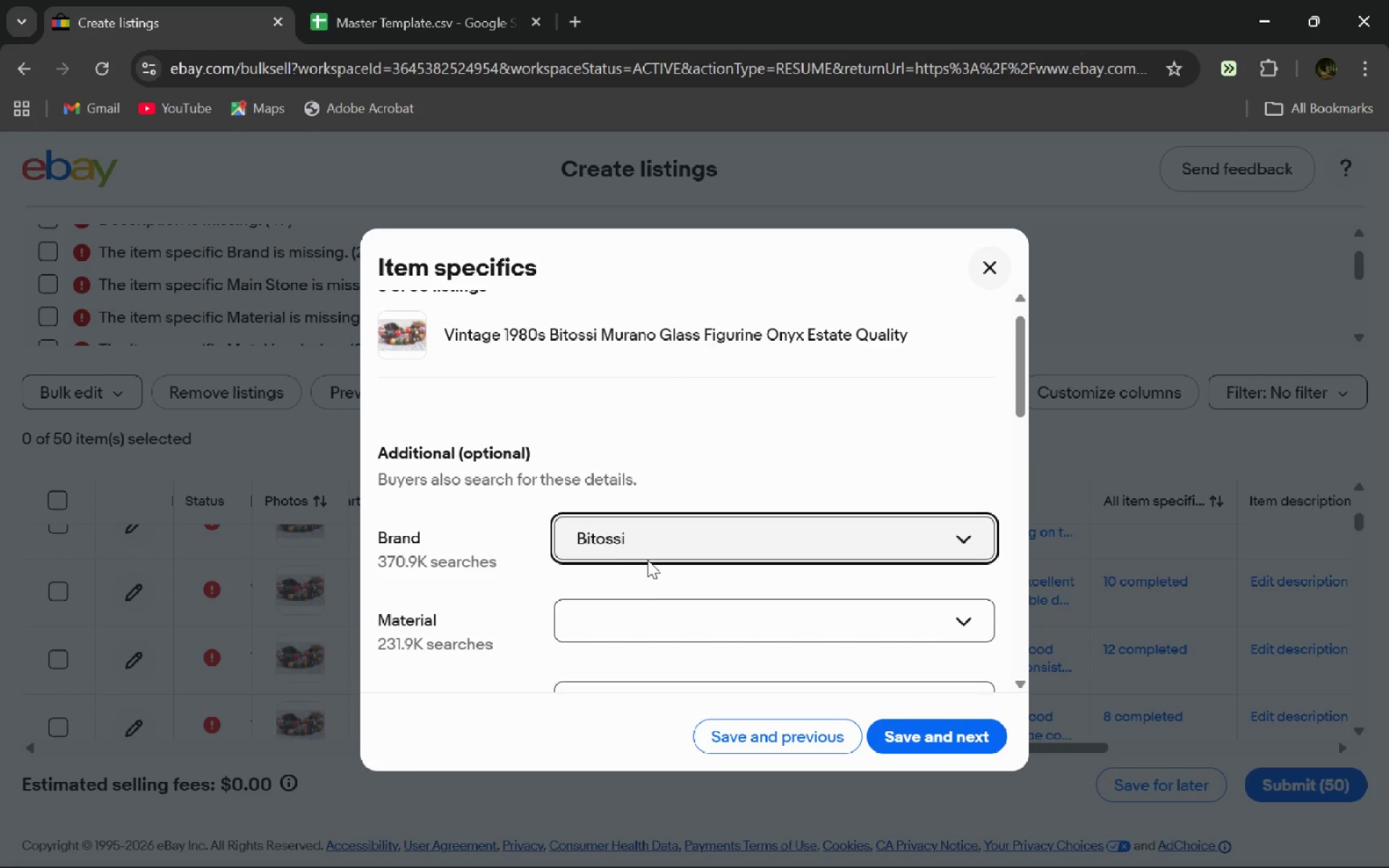 
left_click([647, 560])
 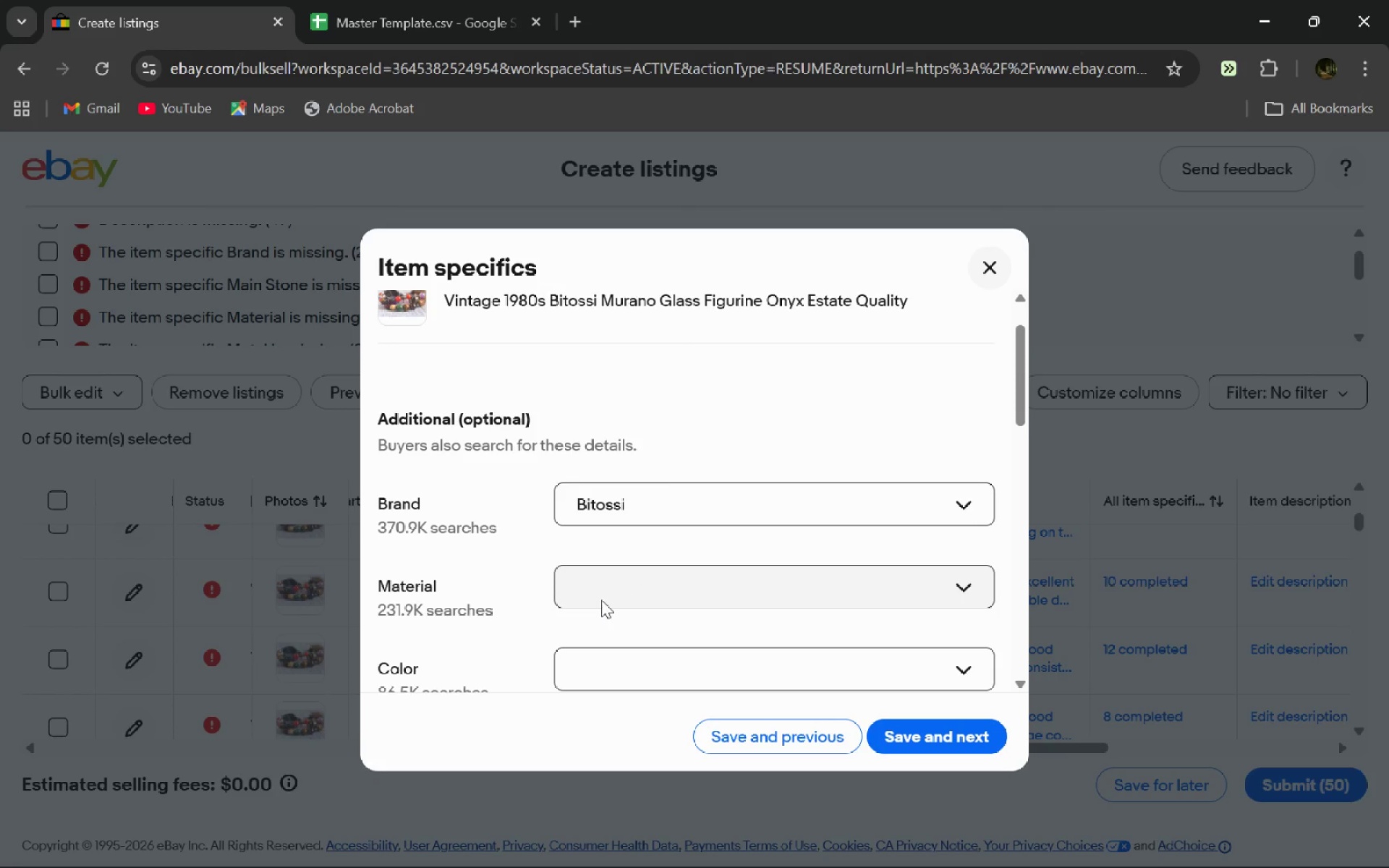 
left_click([601, 600])
 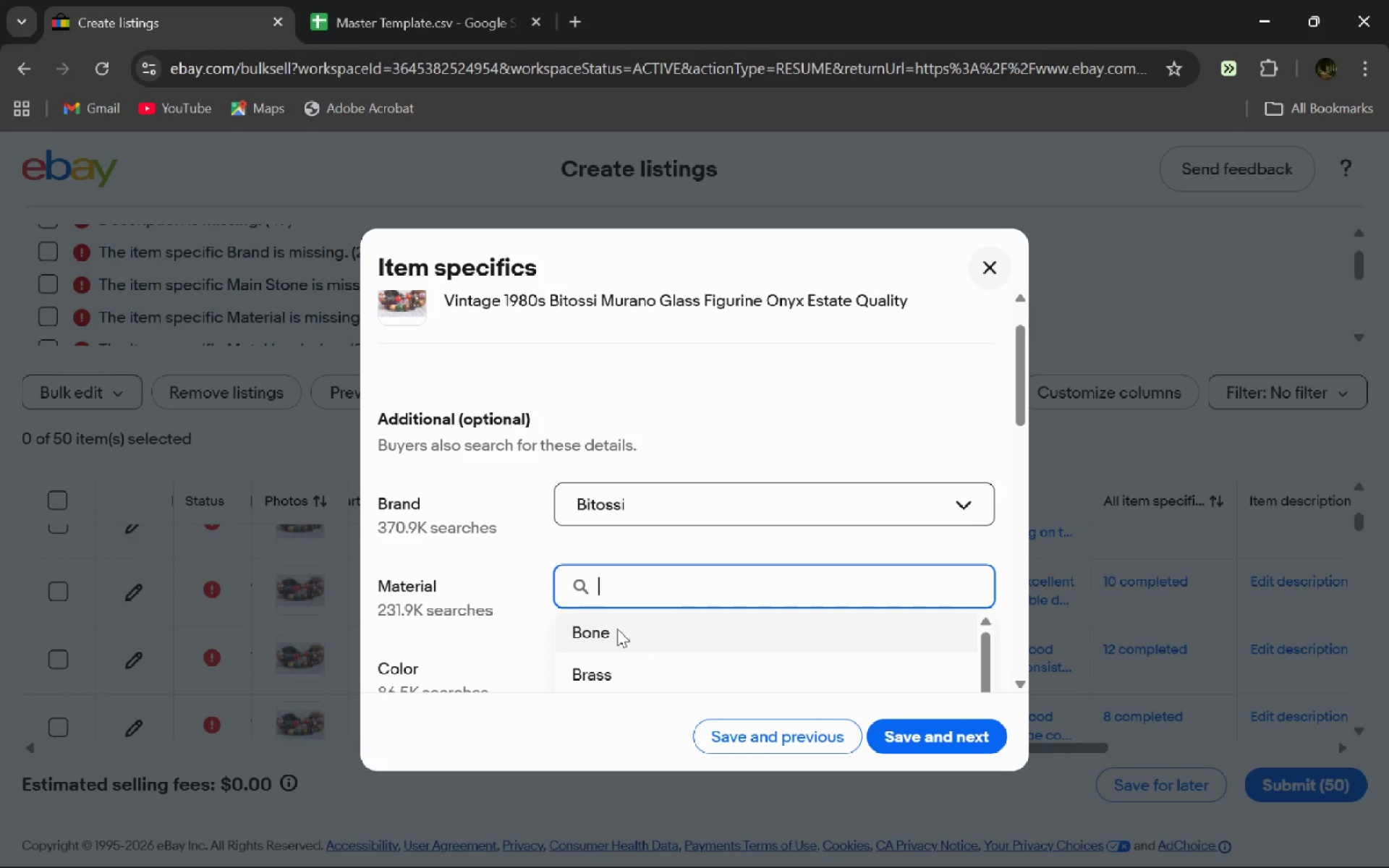 
double_click([617, 629])
 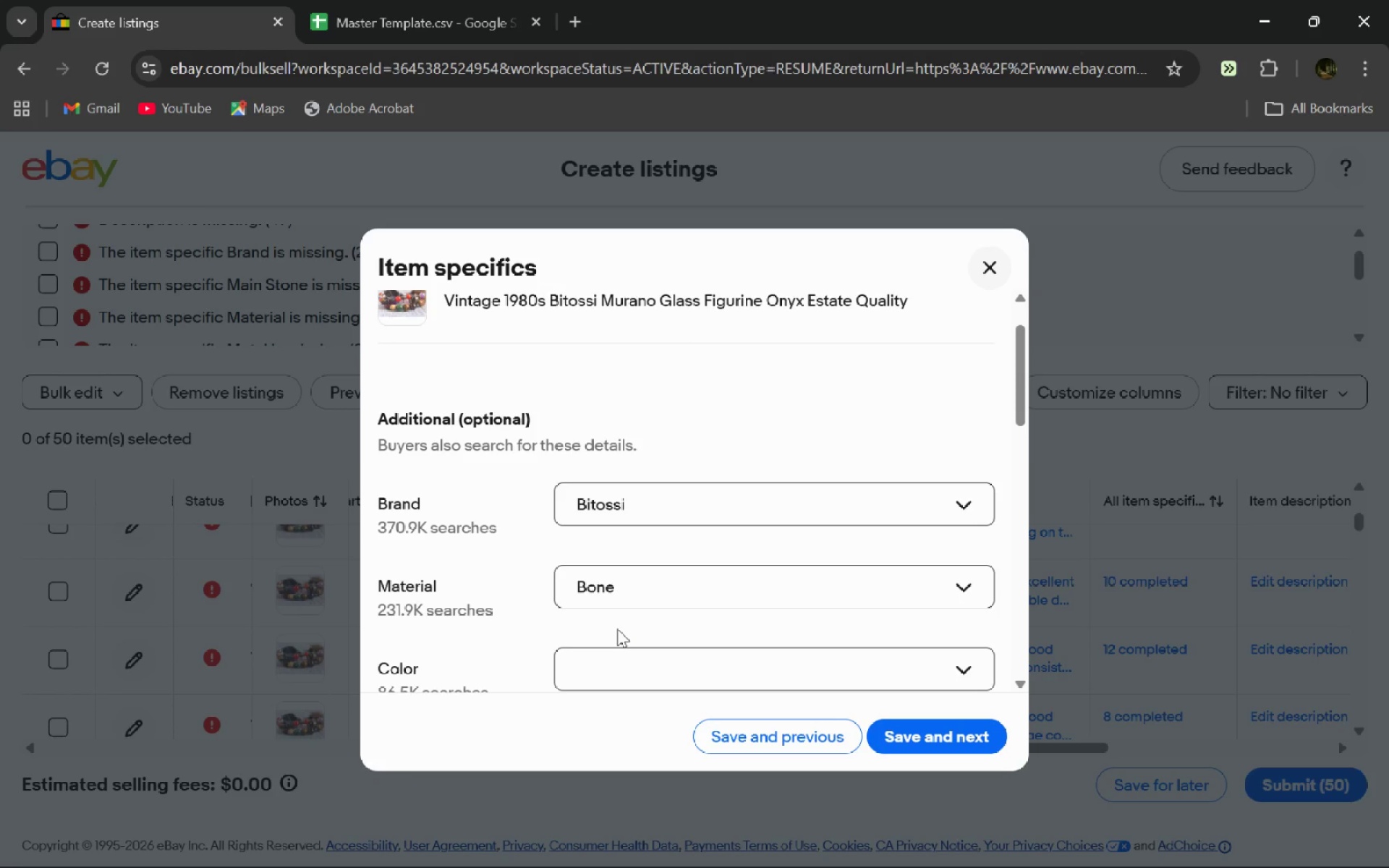 
left_click([617, 629])
 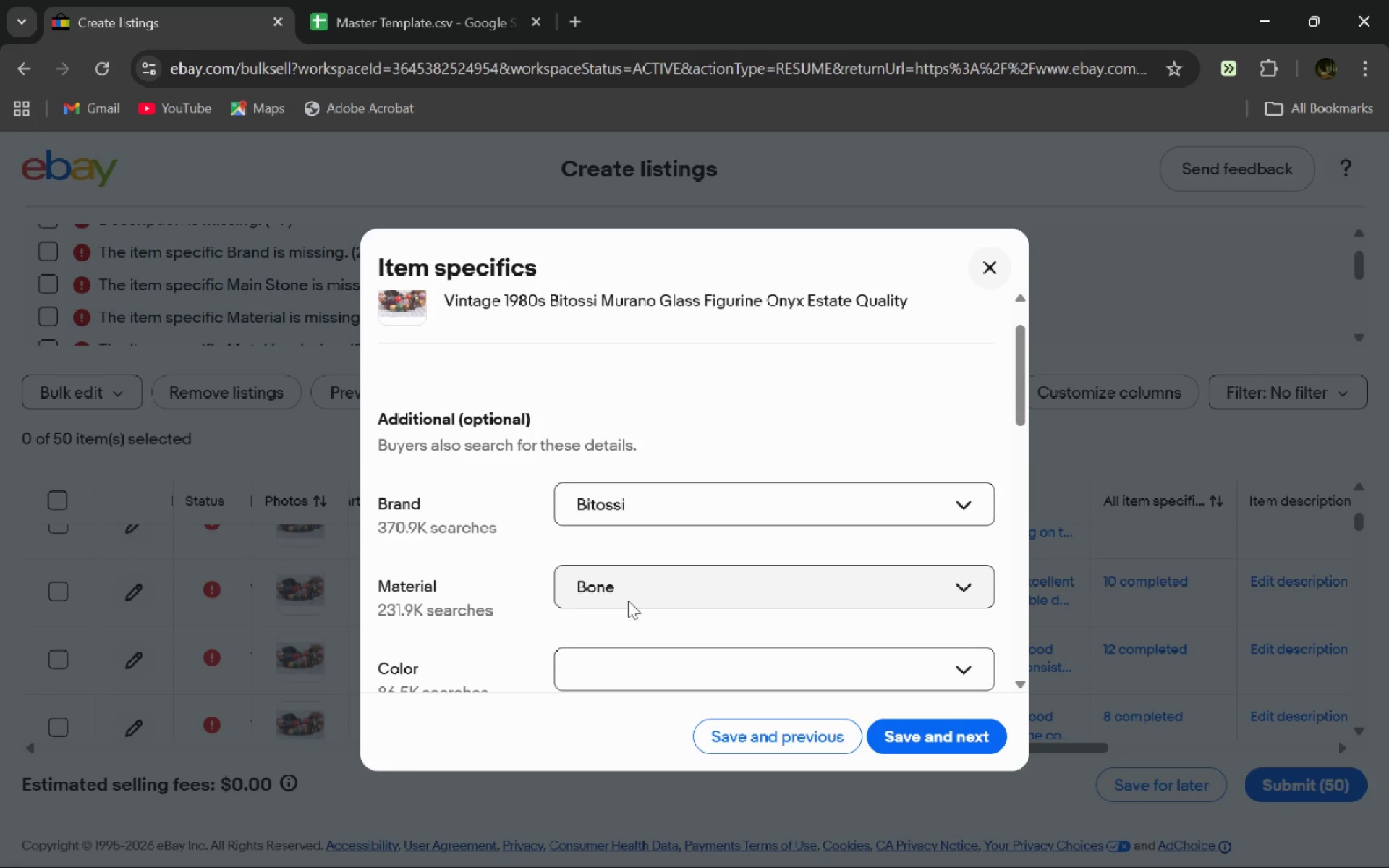 
left_click([628, 600])
 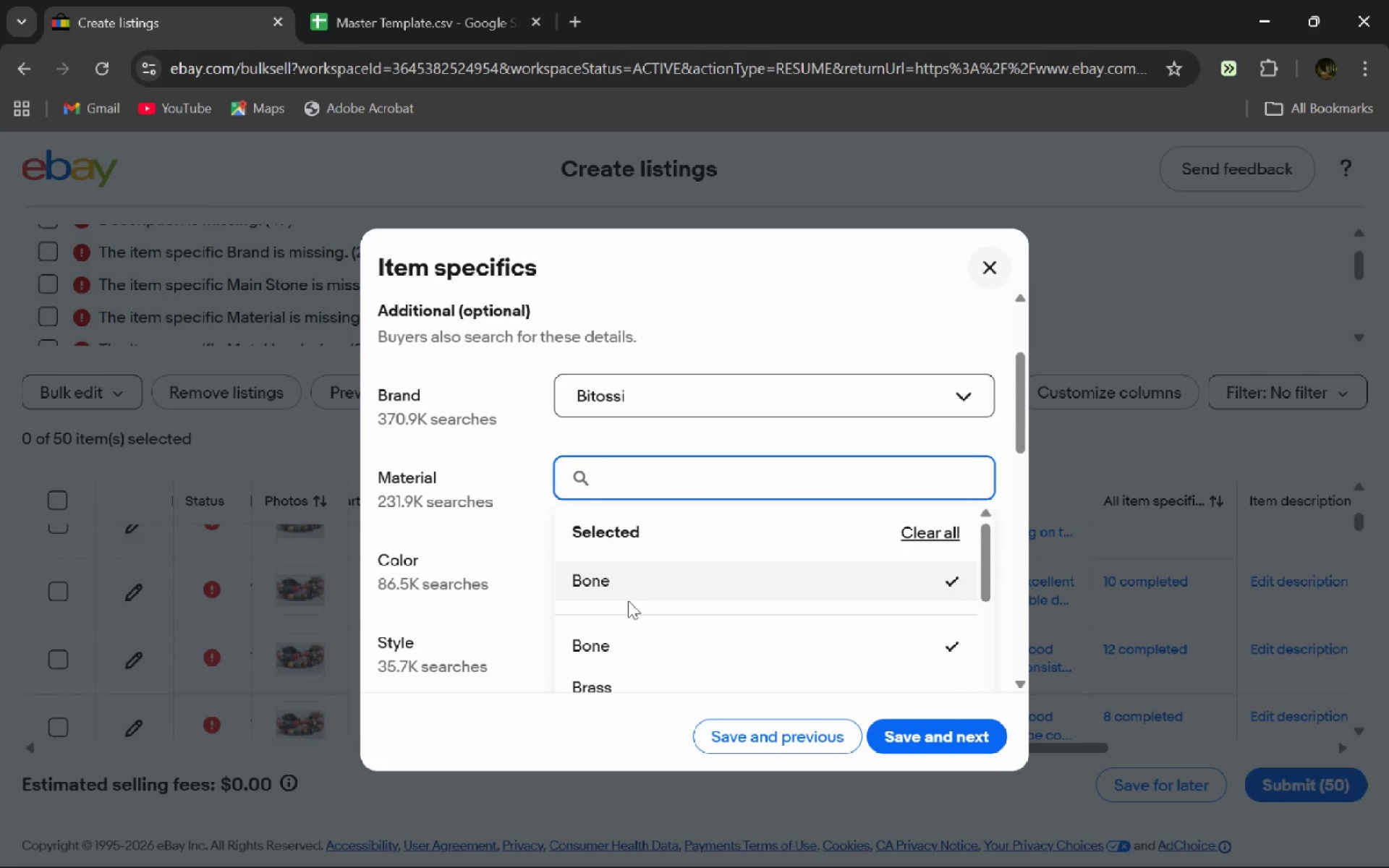 
type(Glass)
 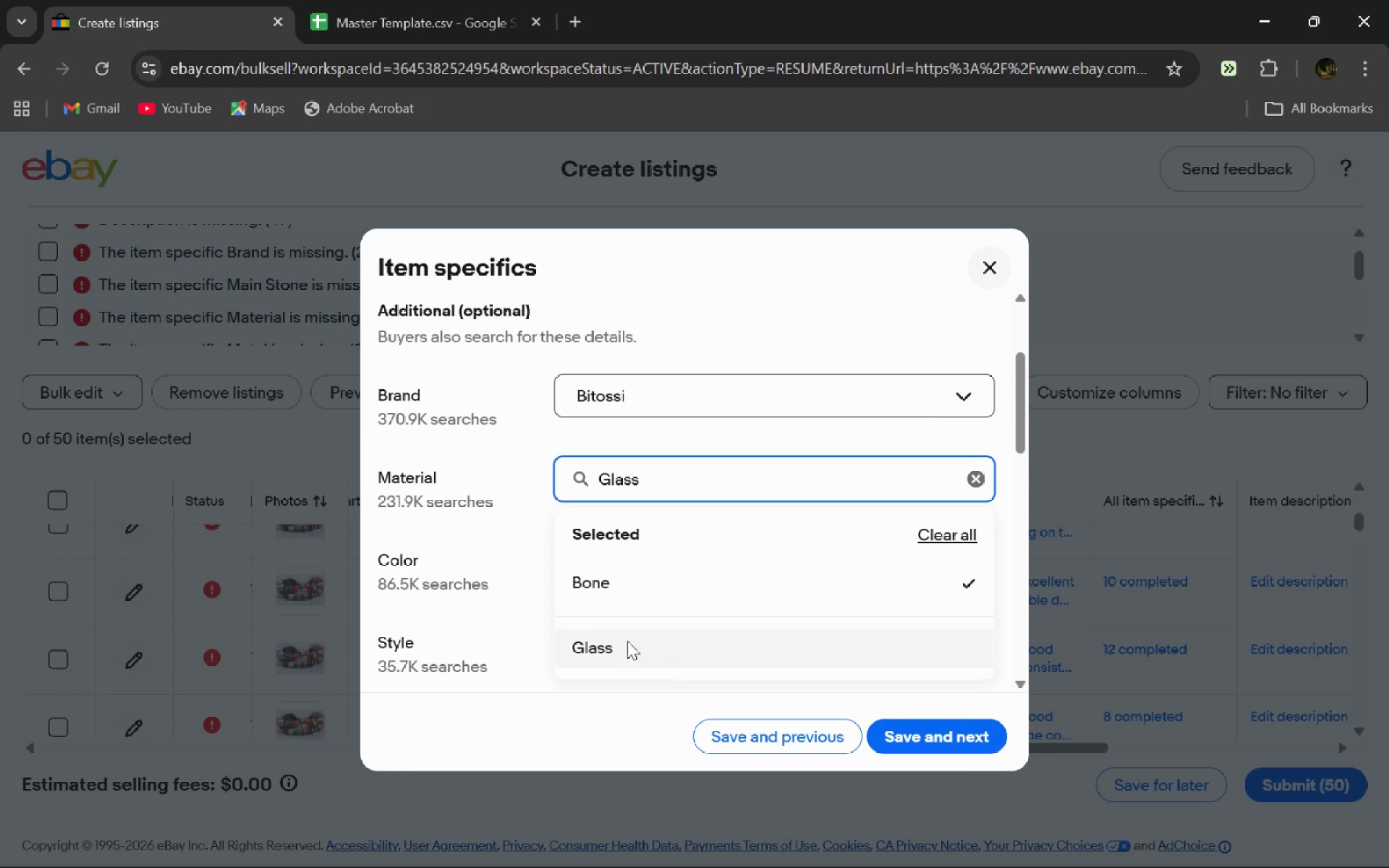 
left_click([627, 641])
 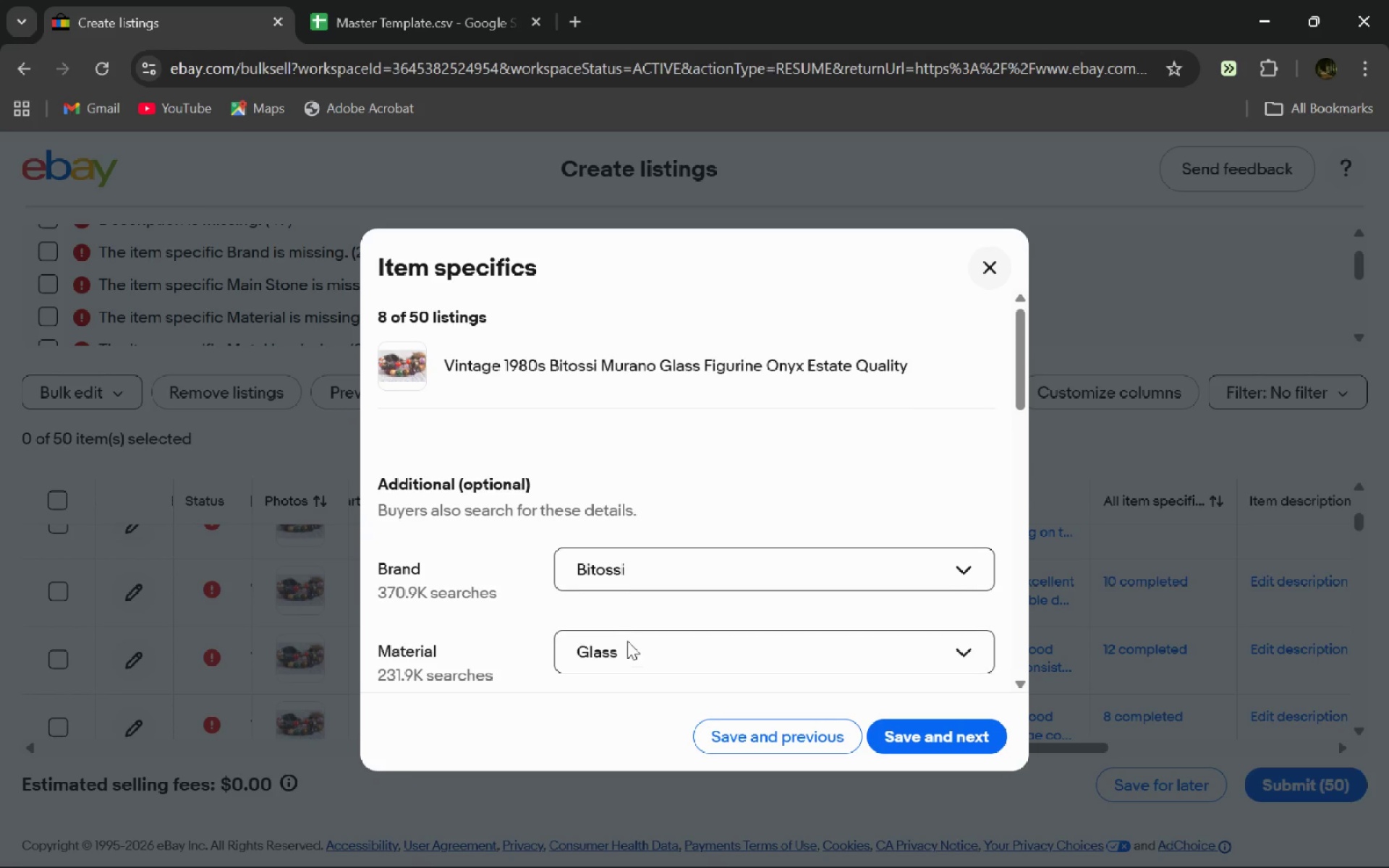 
double_click([627, 641])
 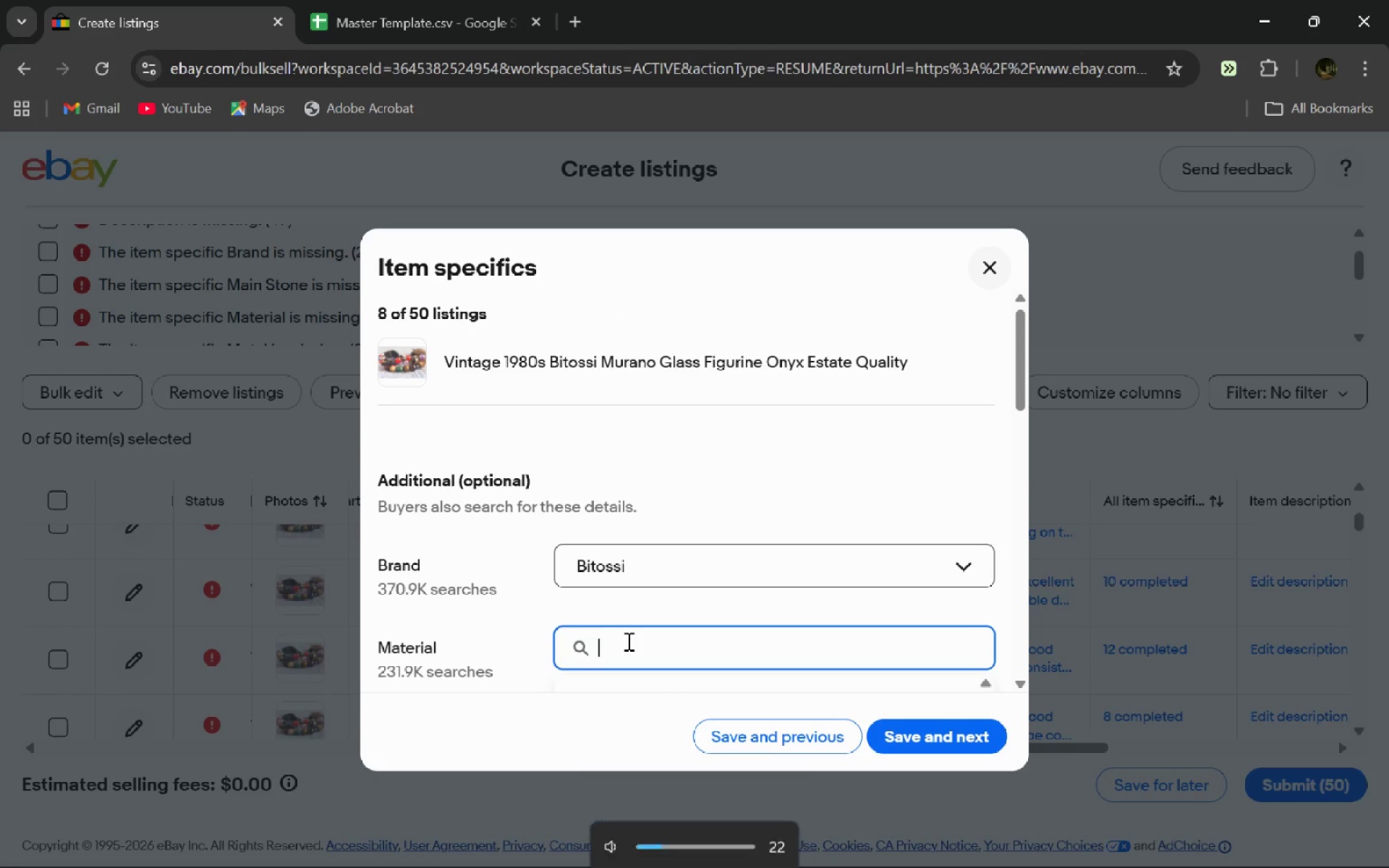 
key(VolumeUp)
 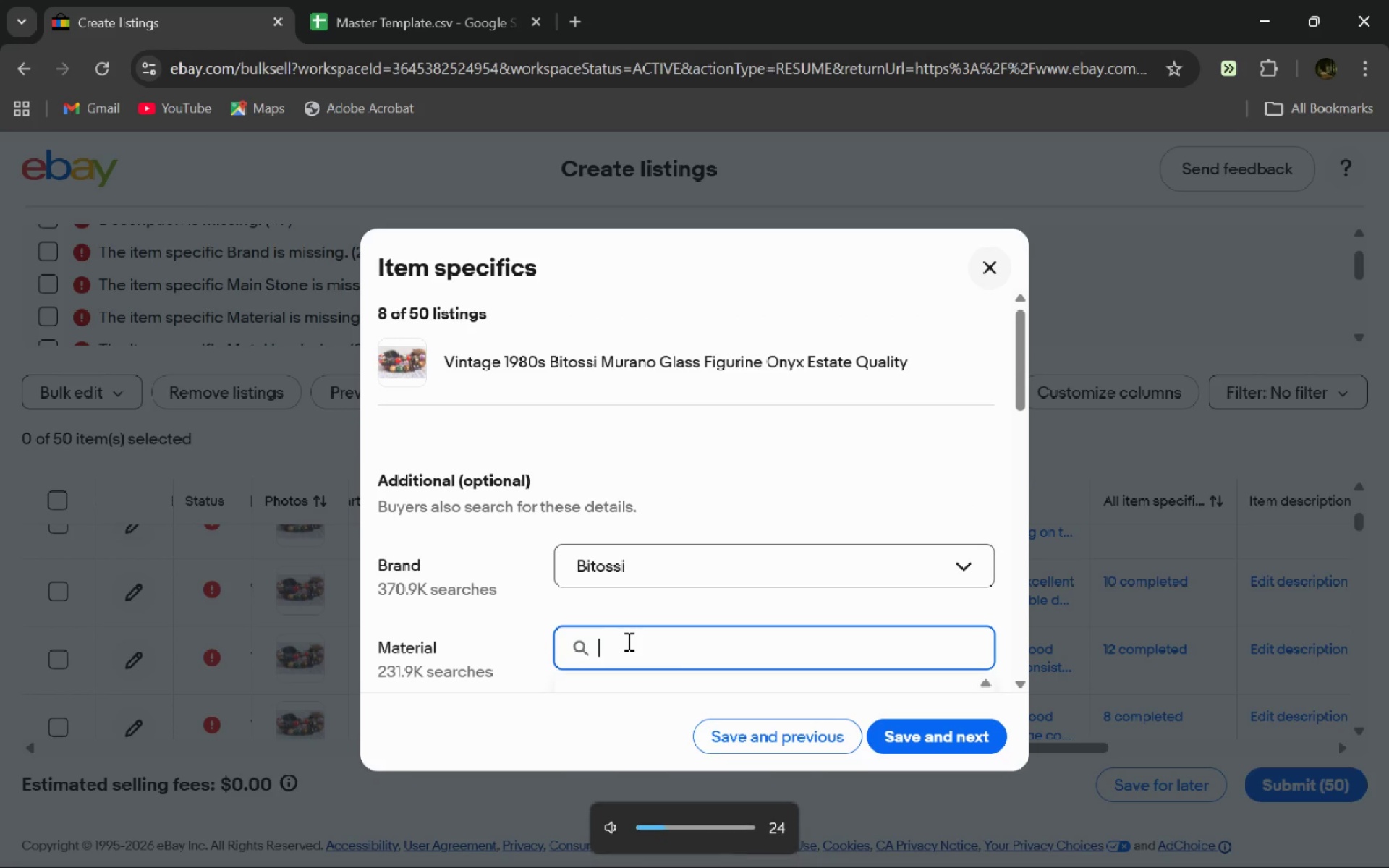 
key(VolumeUp)
 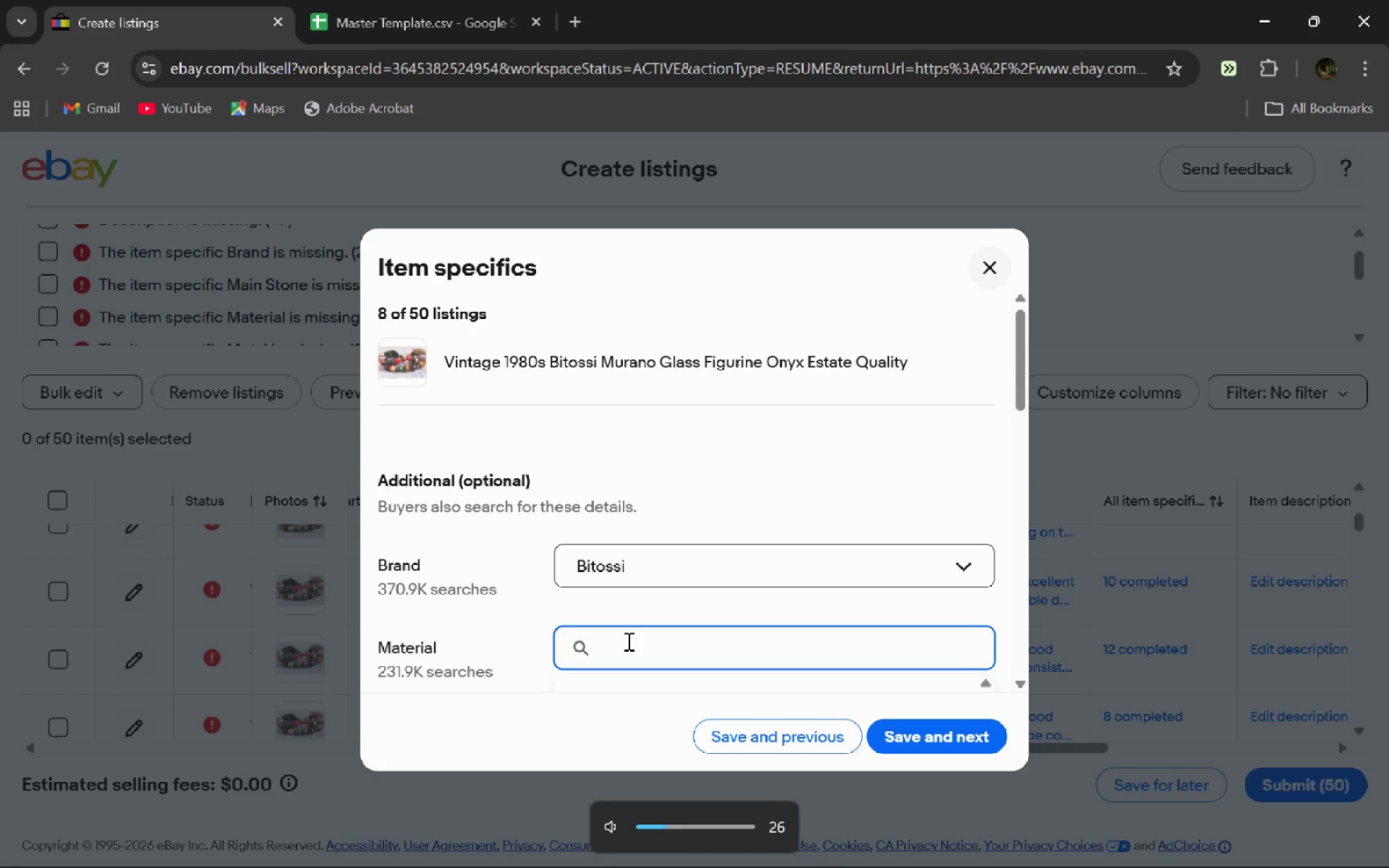 
key(VolumeUp)
 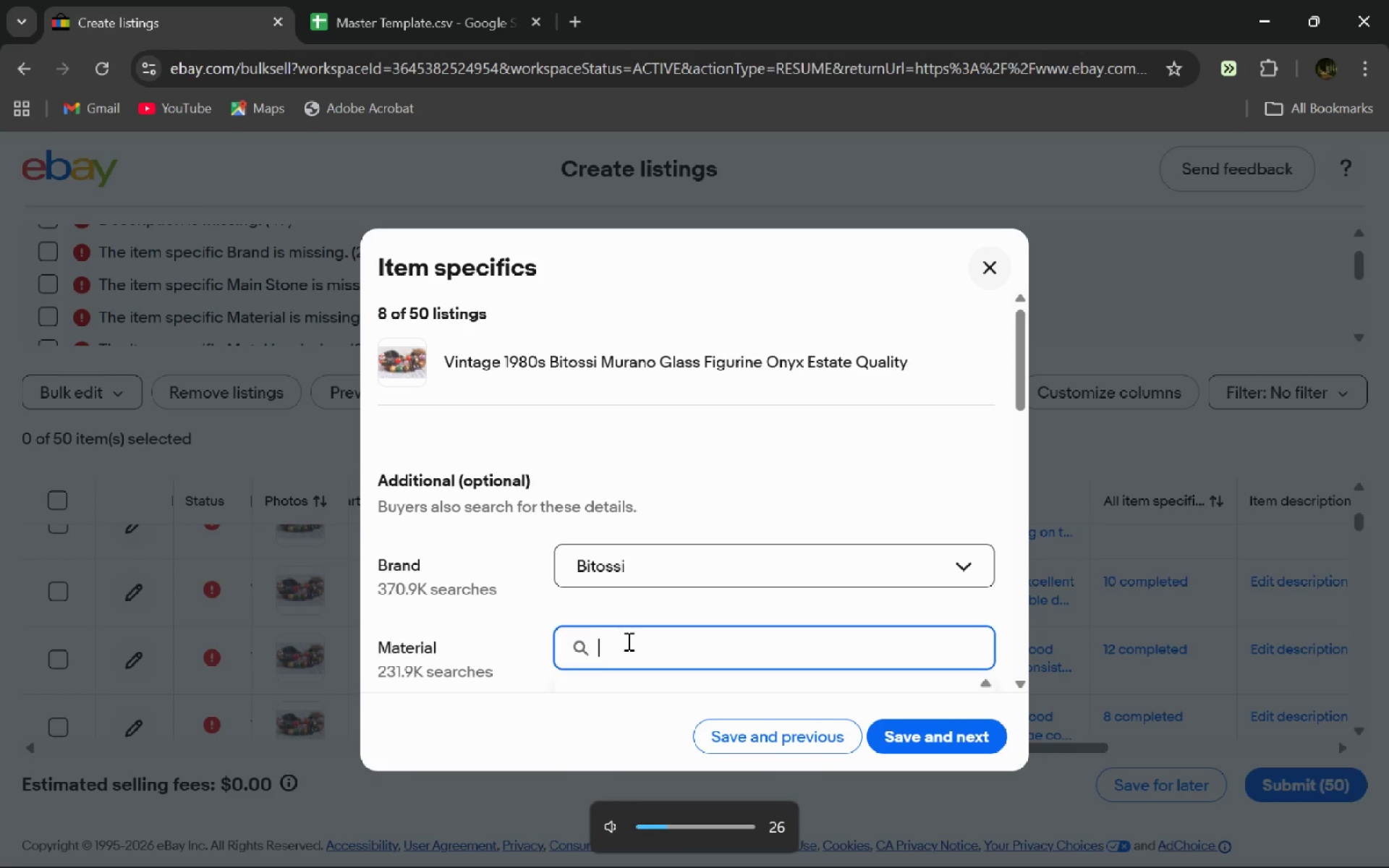 
left_click([627, 641])
 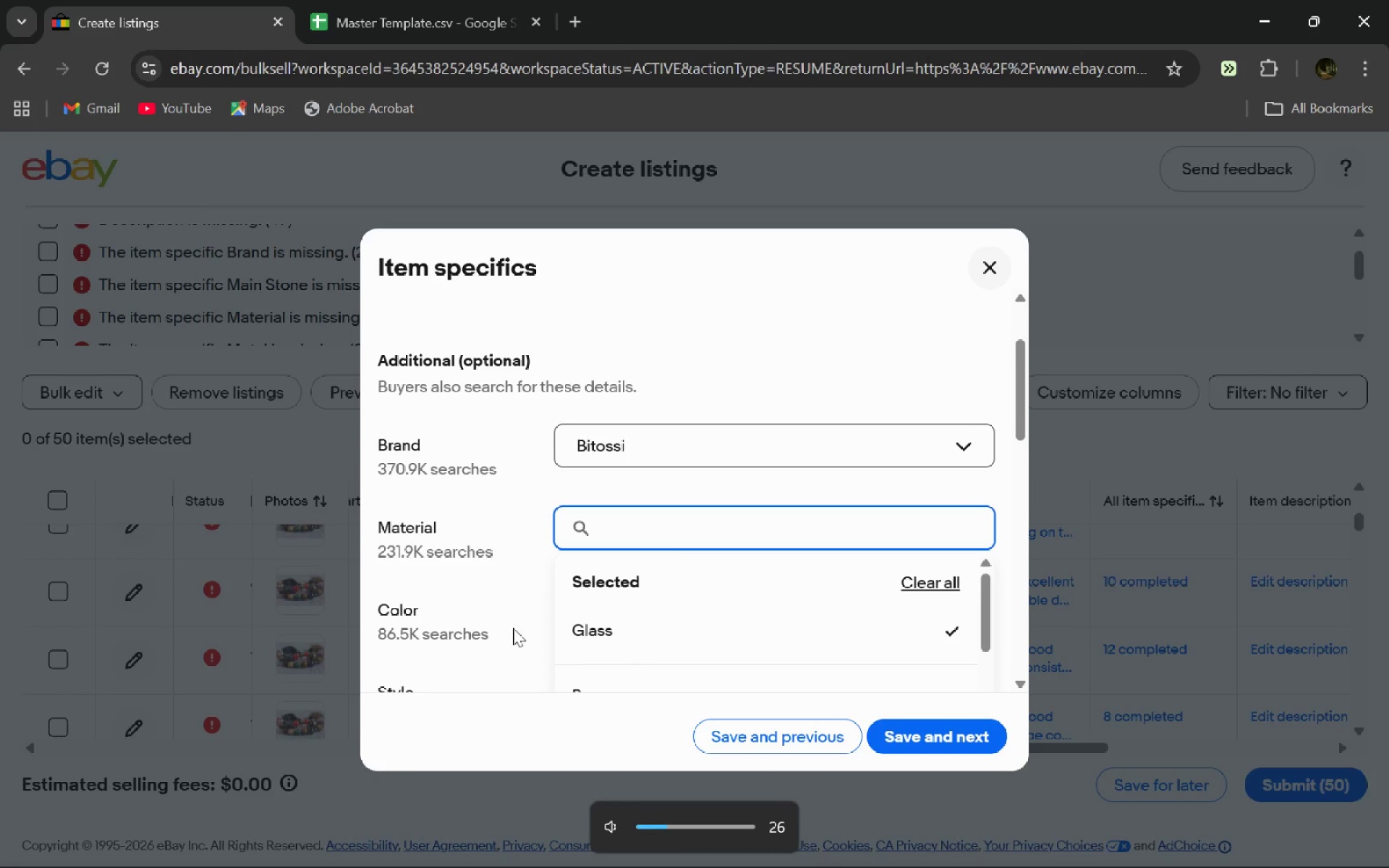 
left_click([513, 628])
 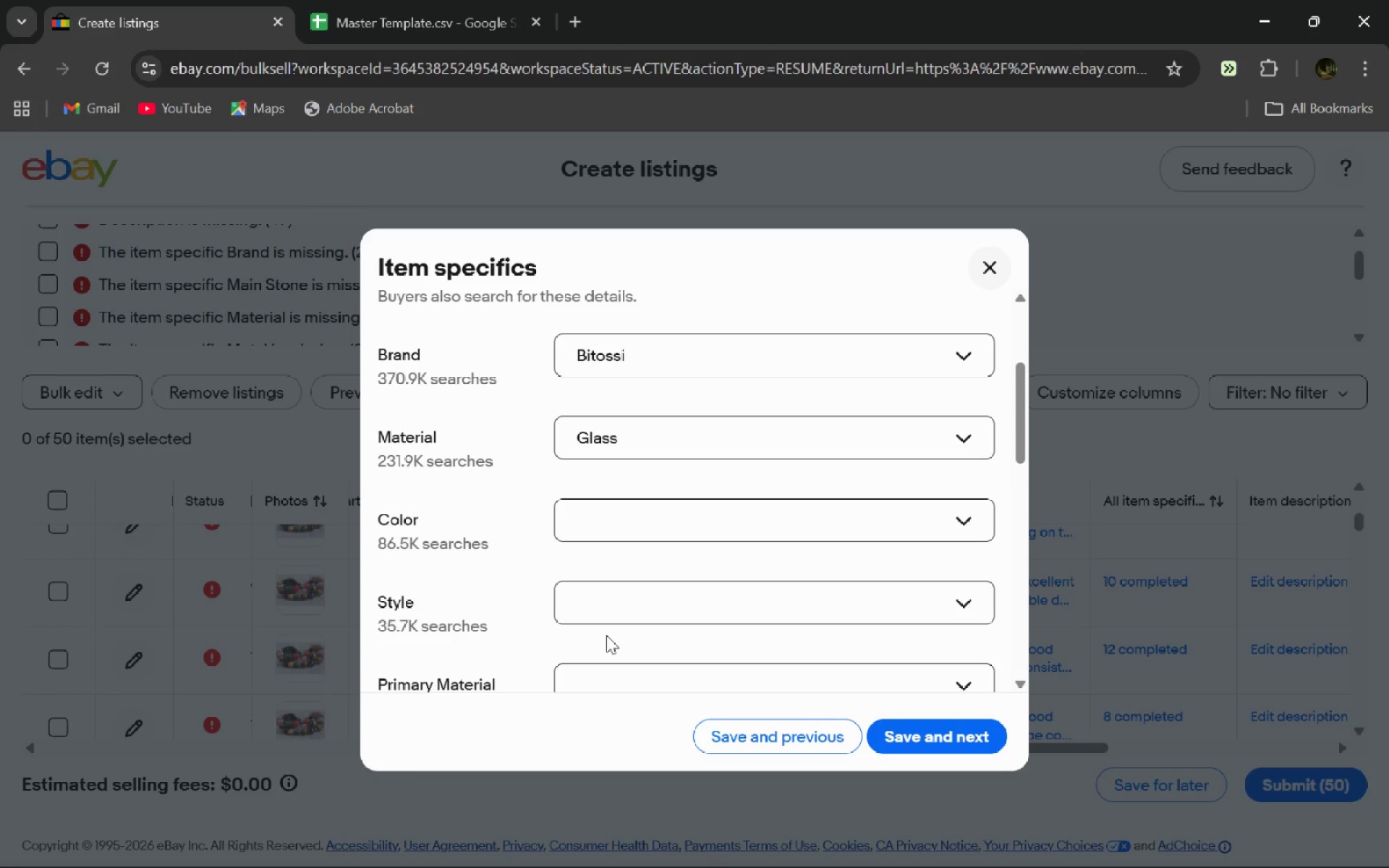 
wait(8.84)
 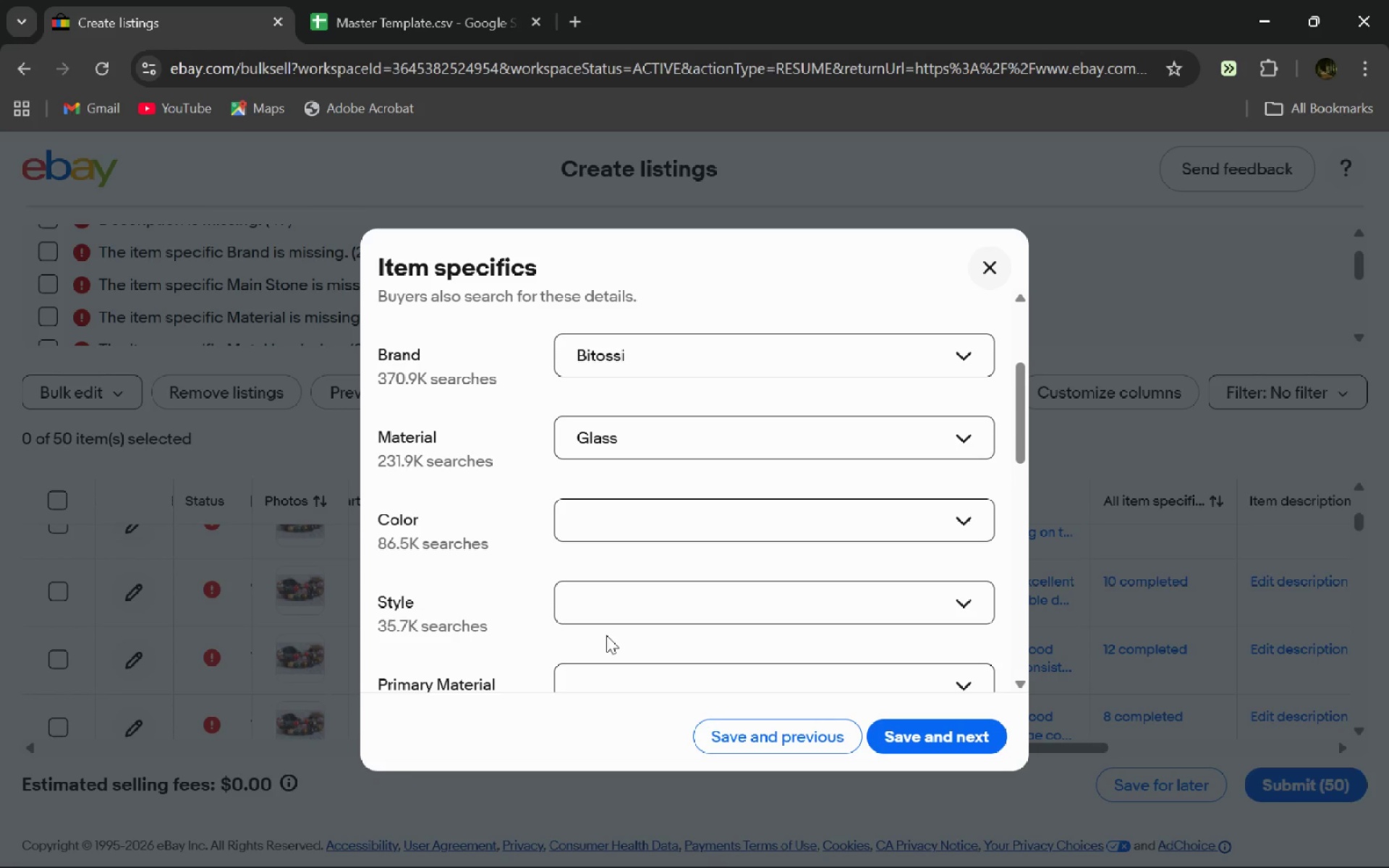 
left_click([624, 523])
 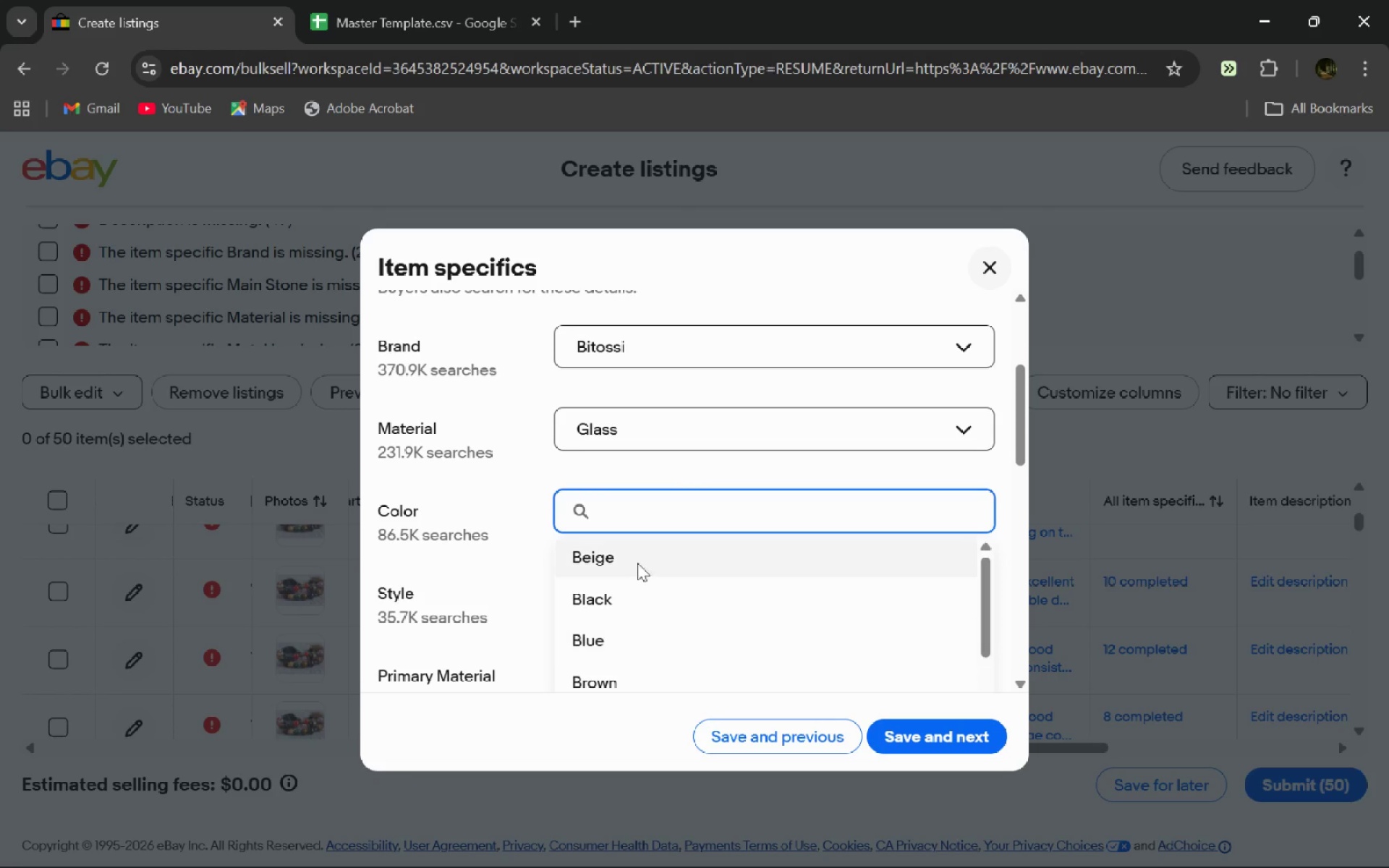 
left_click([642, 553])
 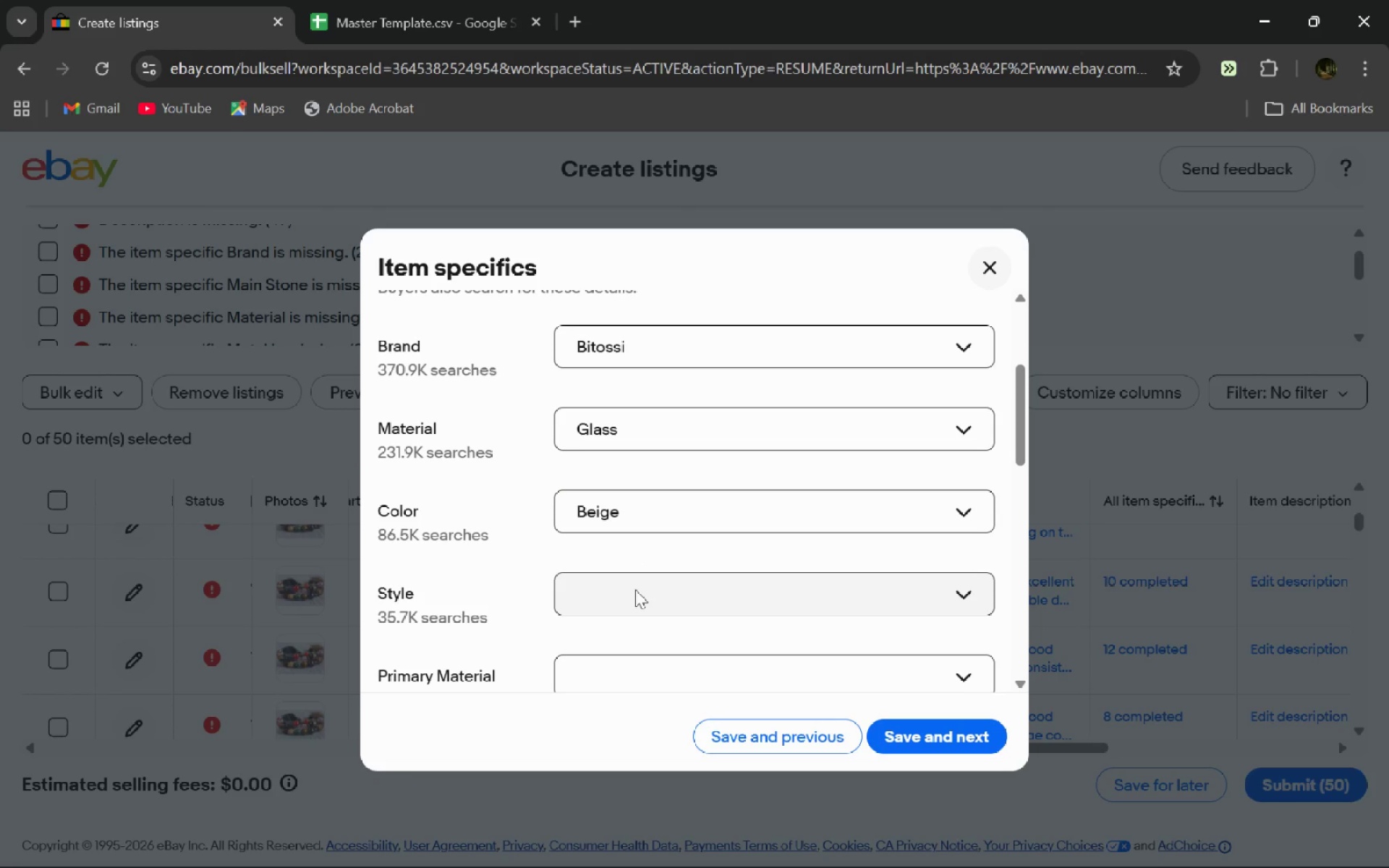 
left_click([635, 590])
 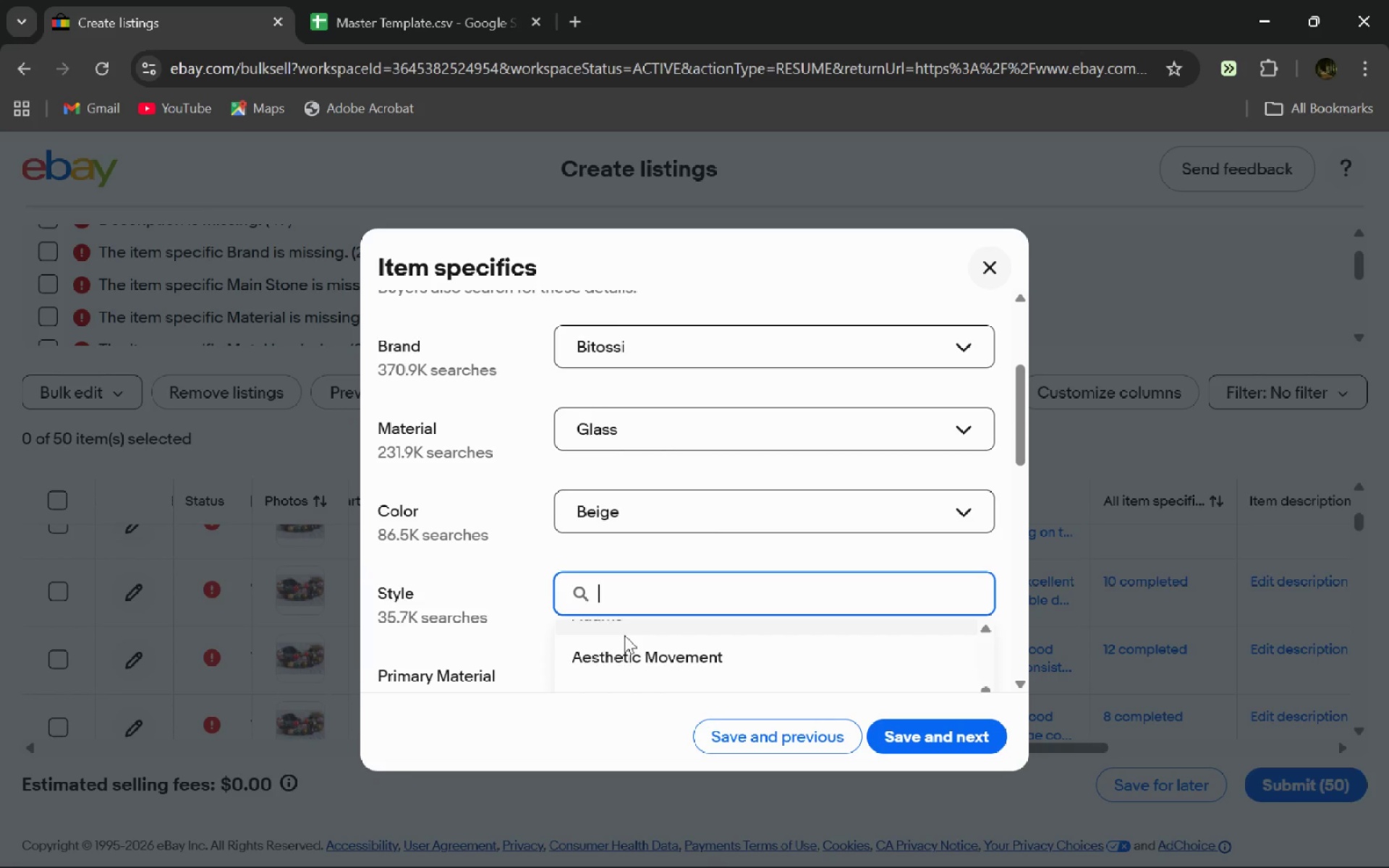 
left_click([624, 635])
 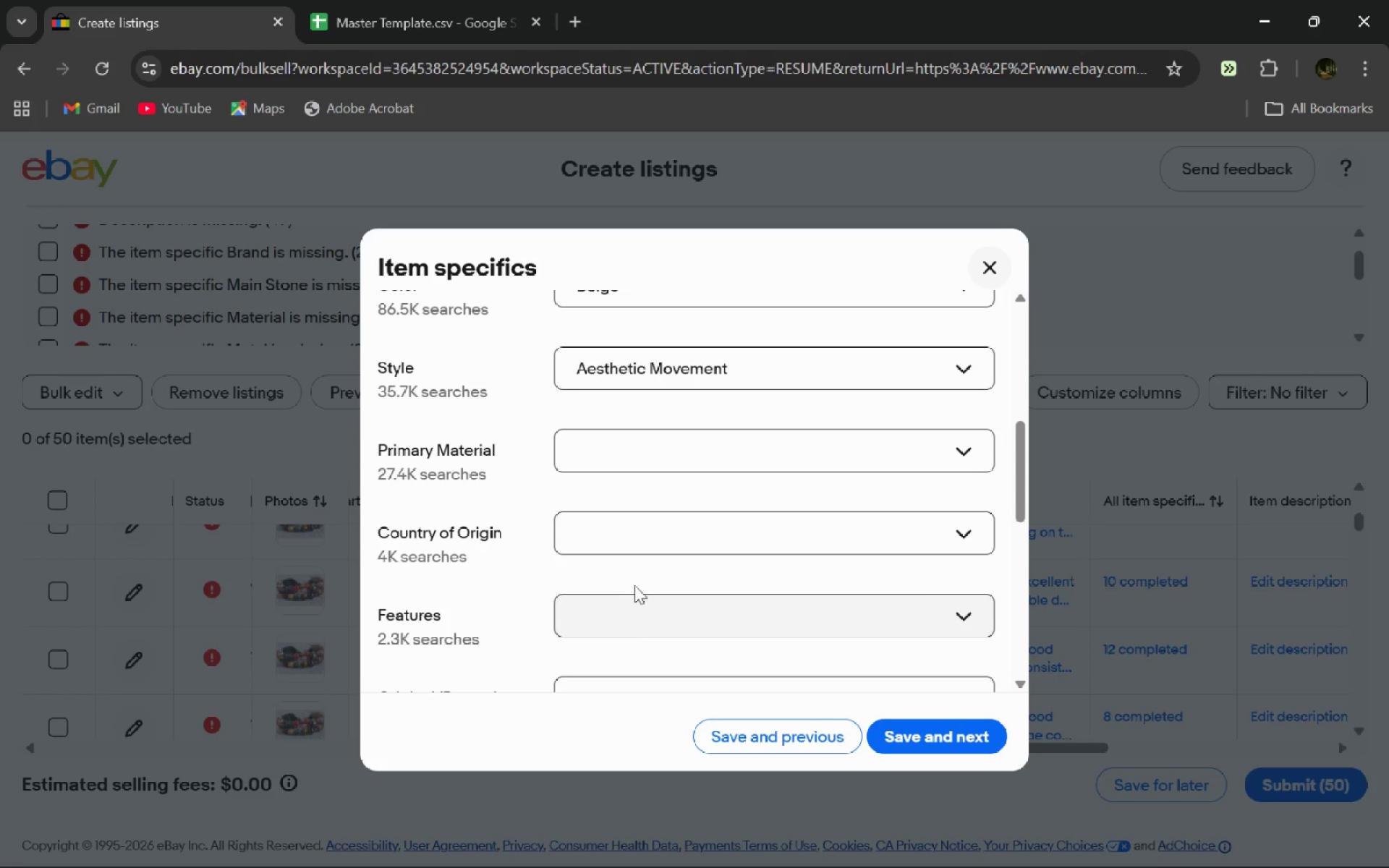 
key(Control+Tab)
 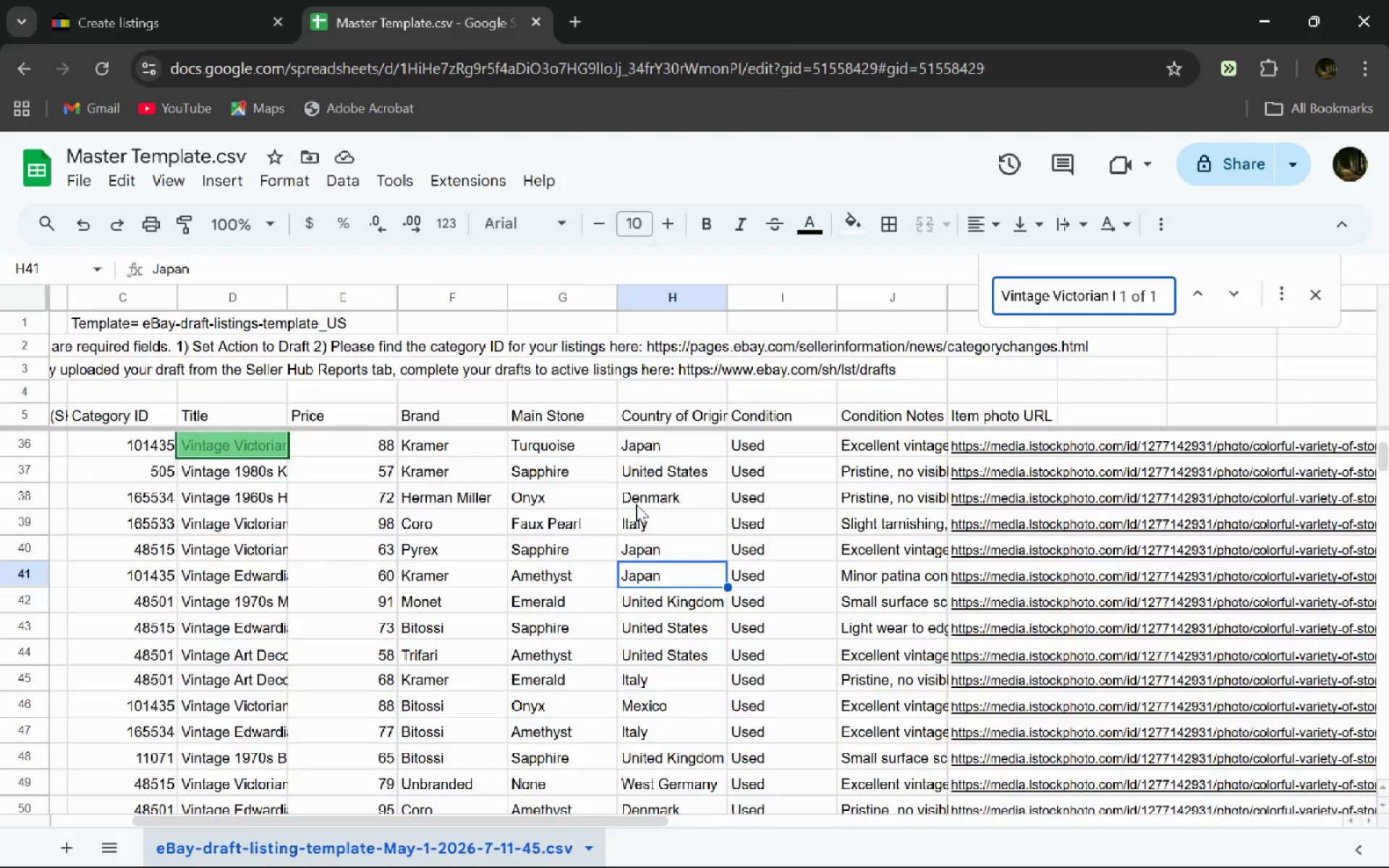 
key(Control+Tab)
 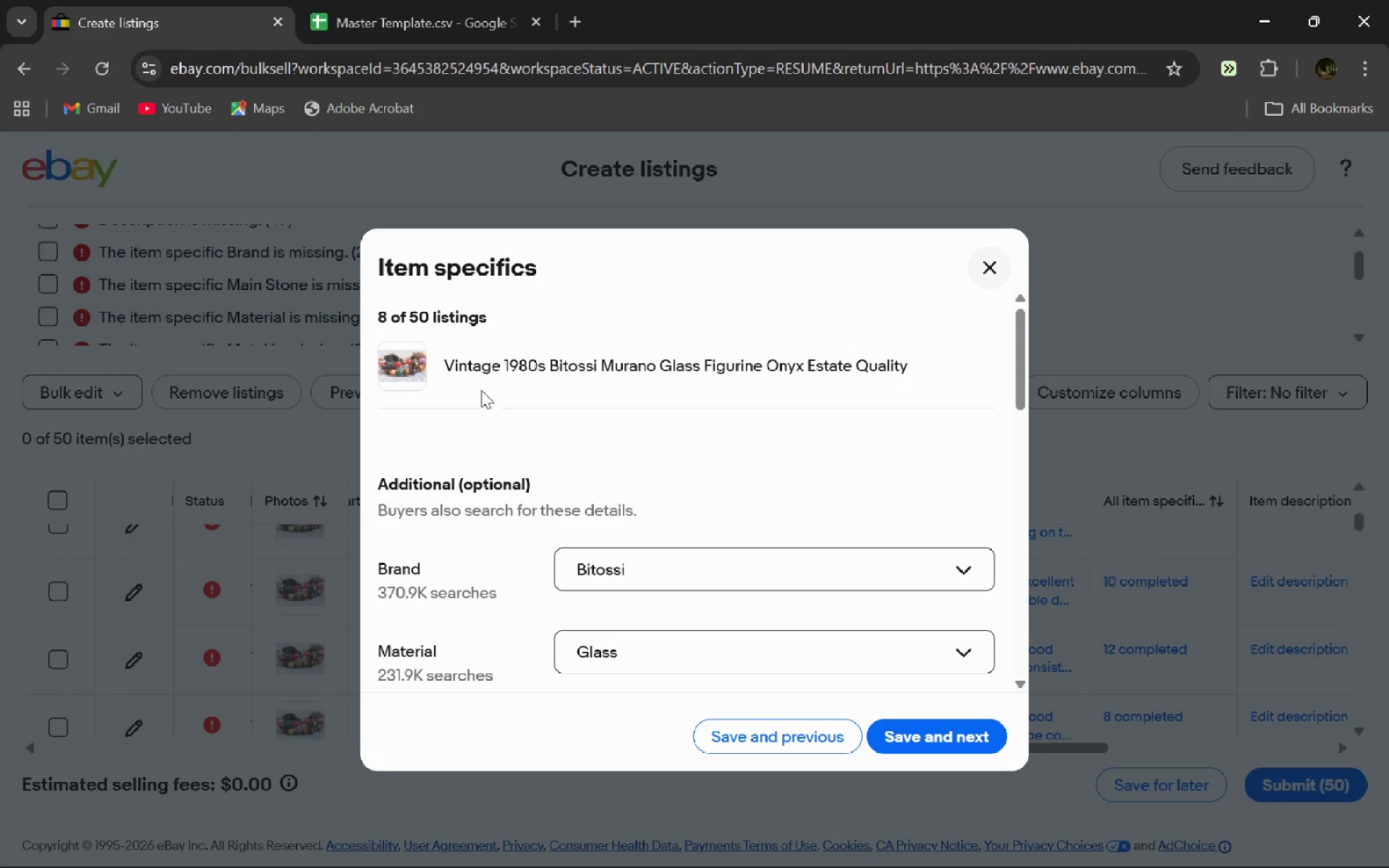 
left_click_drag(start_coordinate=[458, 373], to_coordinate=[897, 357])
 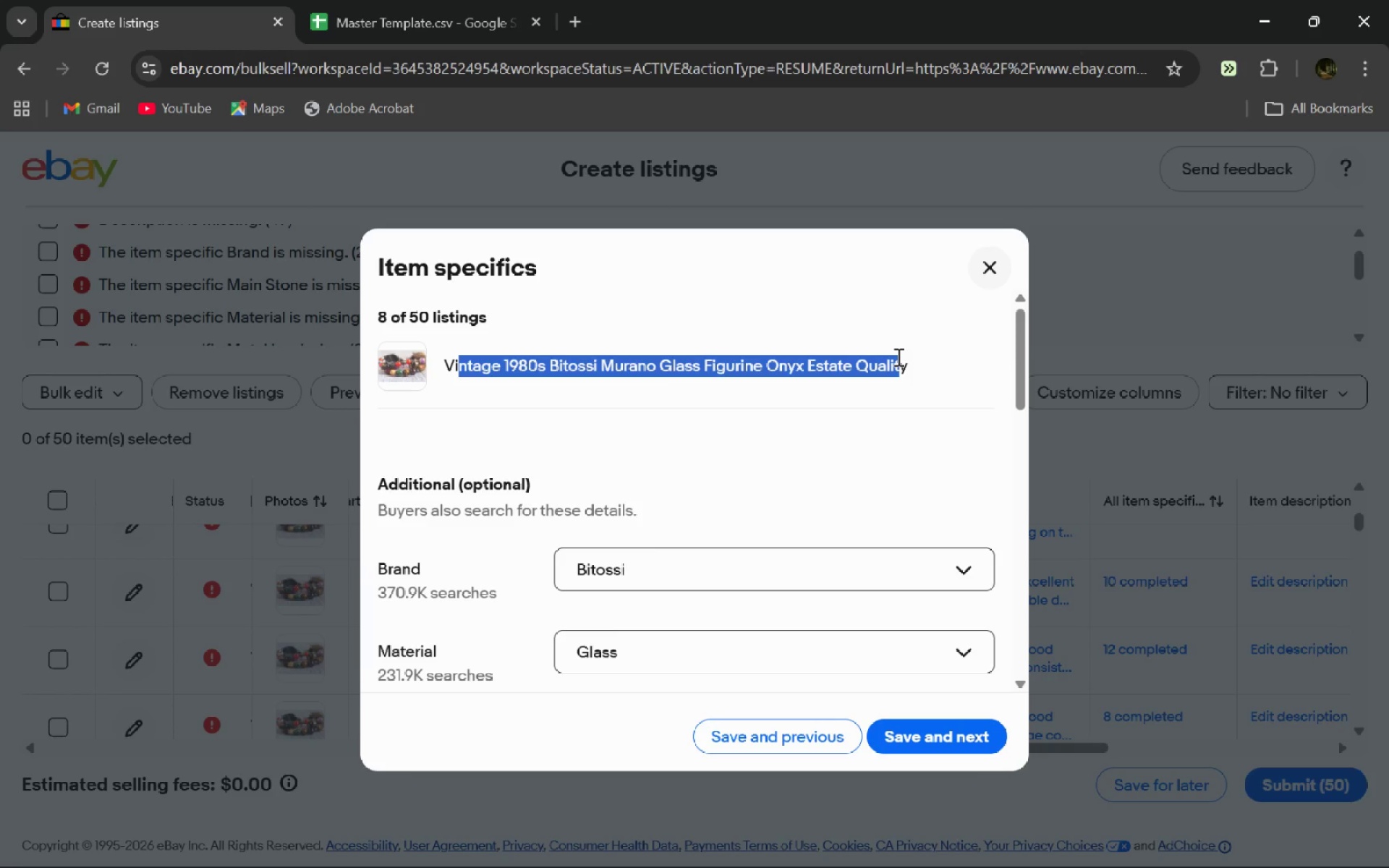 
key(Shift+ArrowRight)
 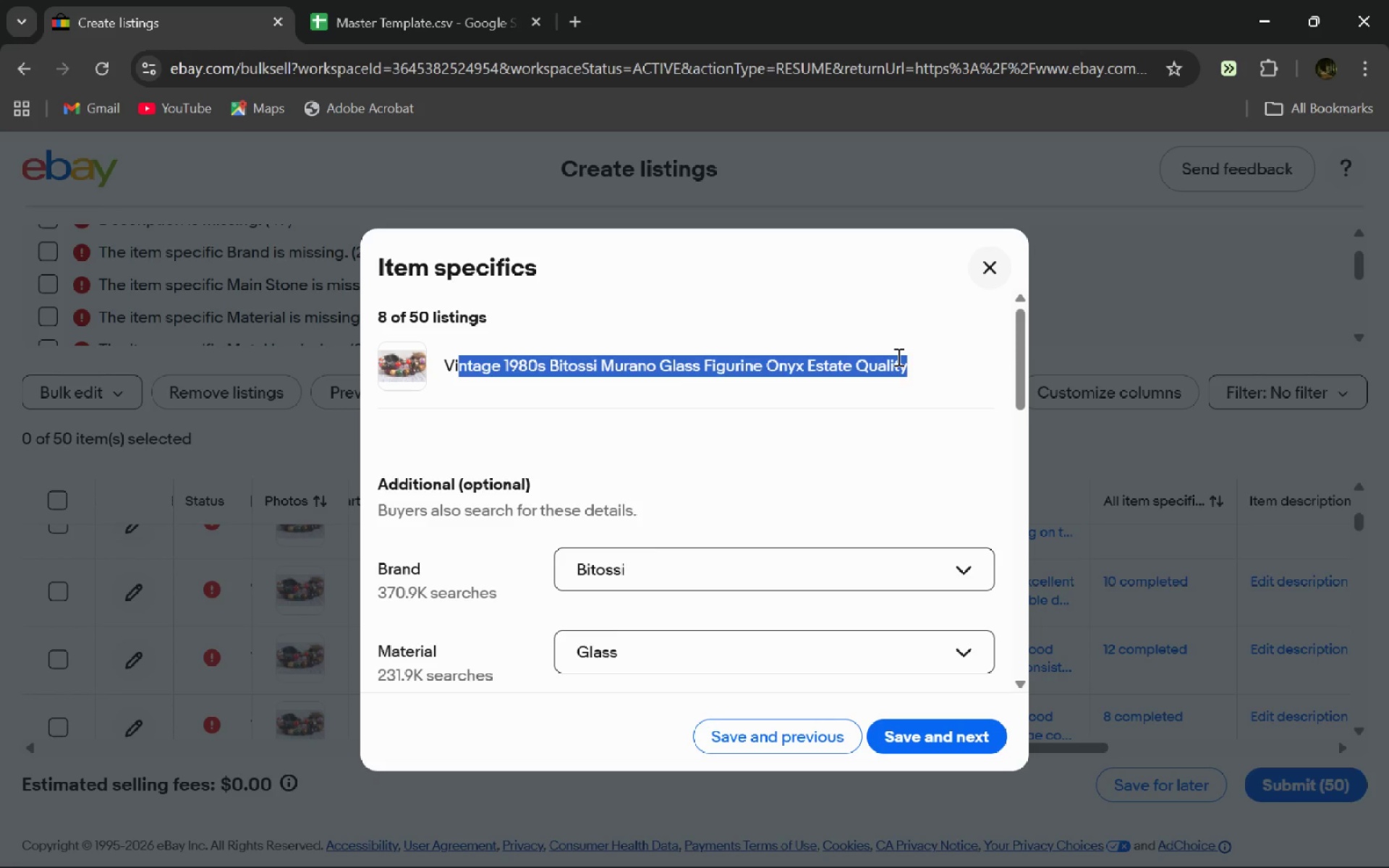 
key(Control+C)
 